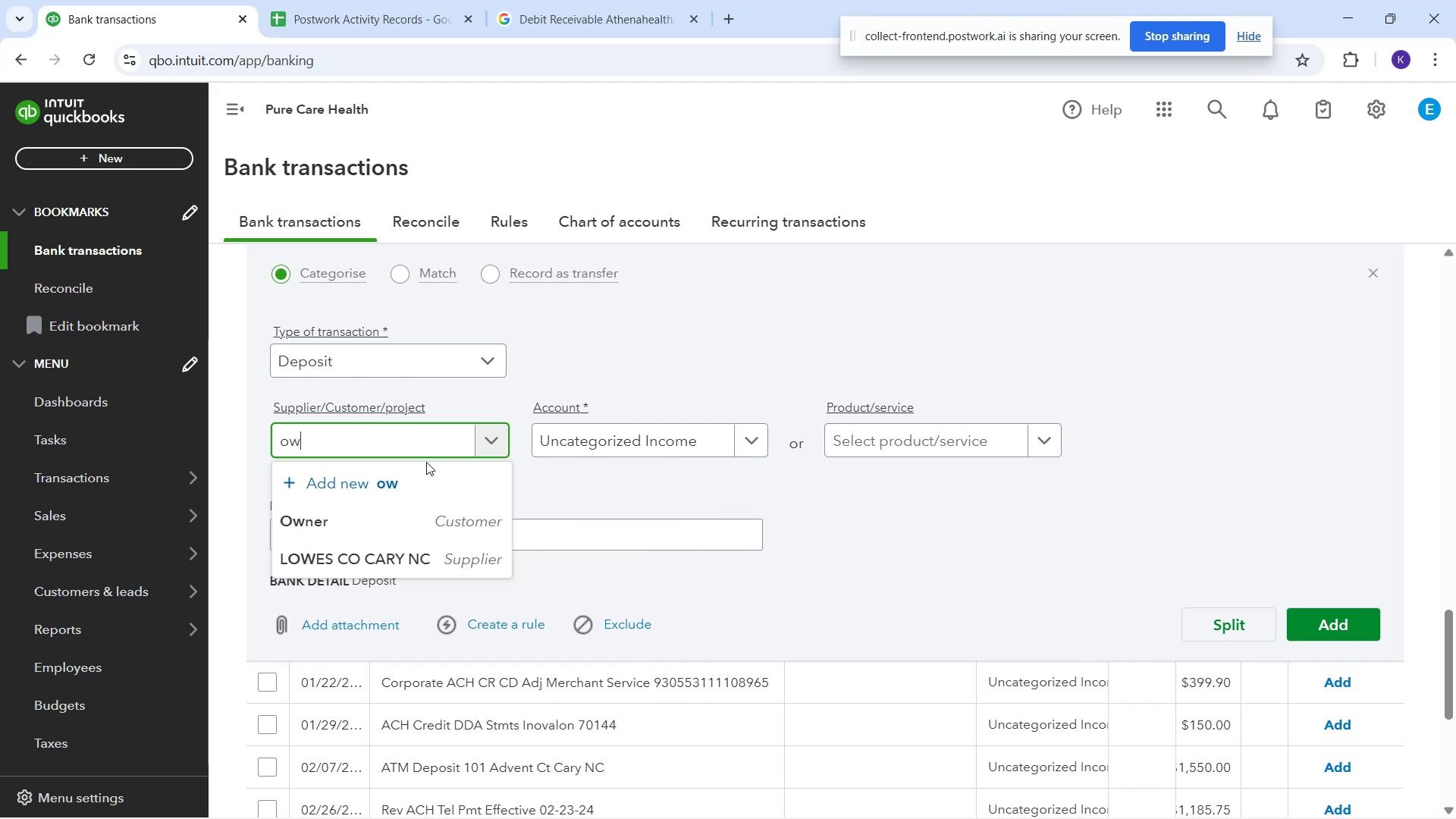 
left_click([422, 519])
 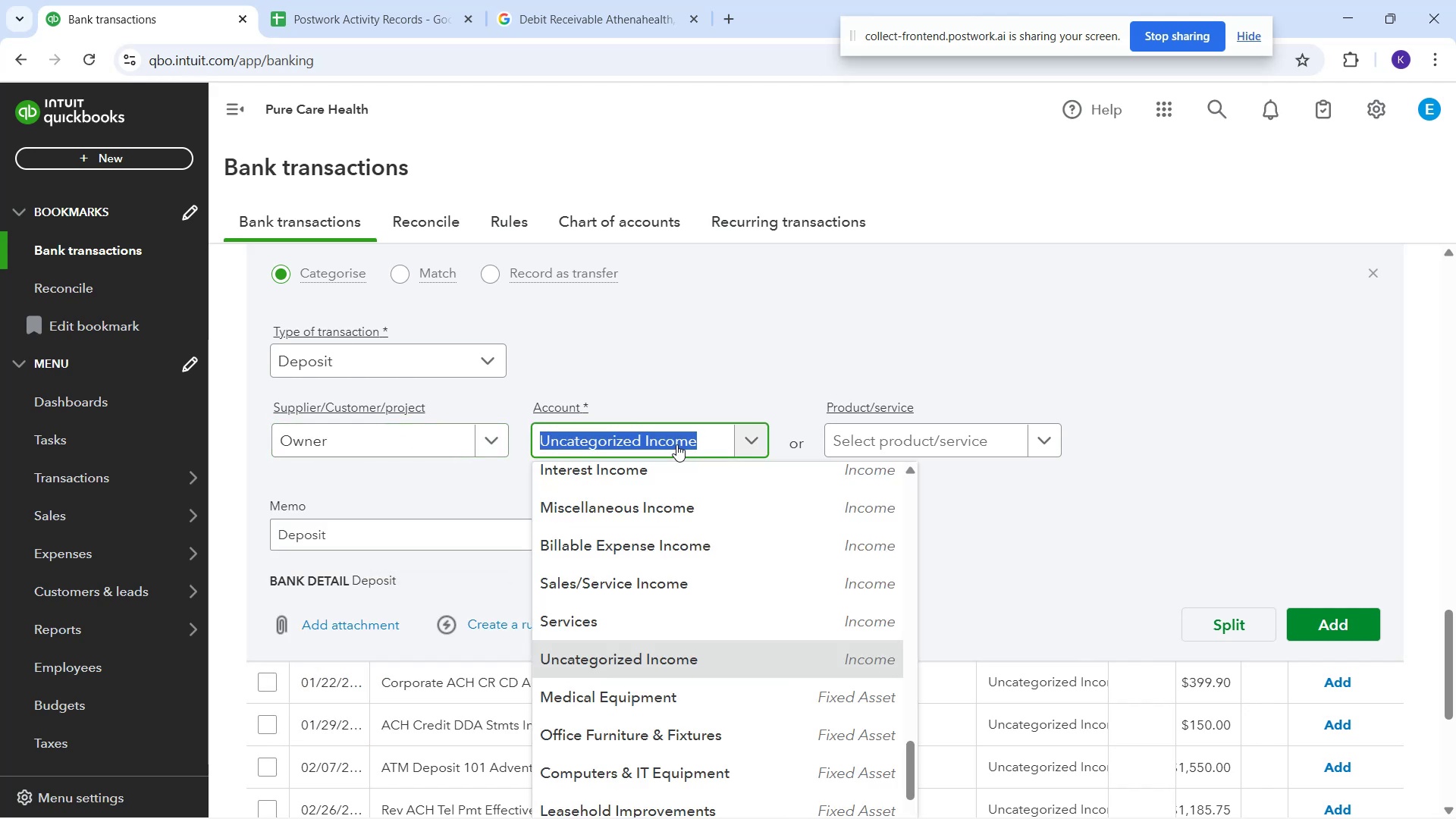 
type(ow)
 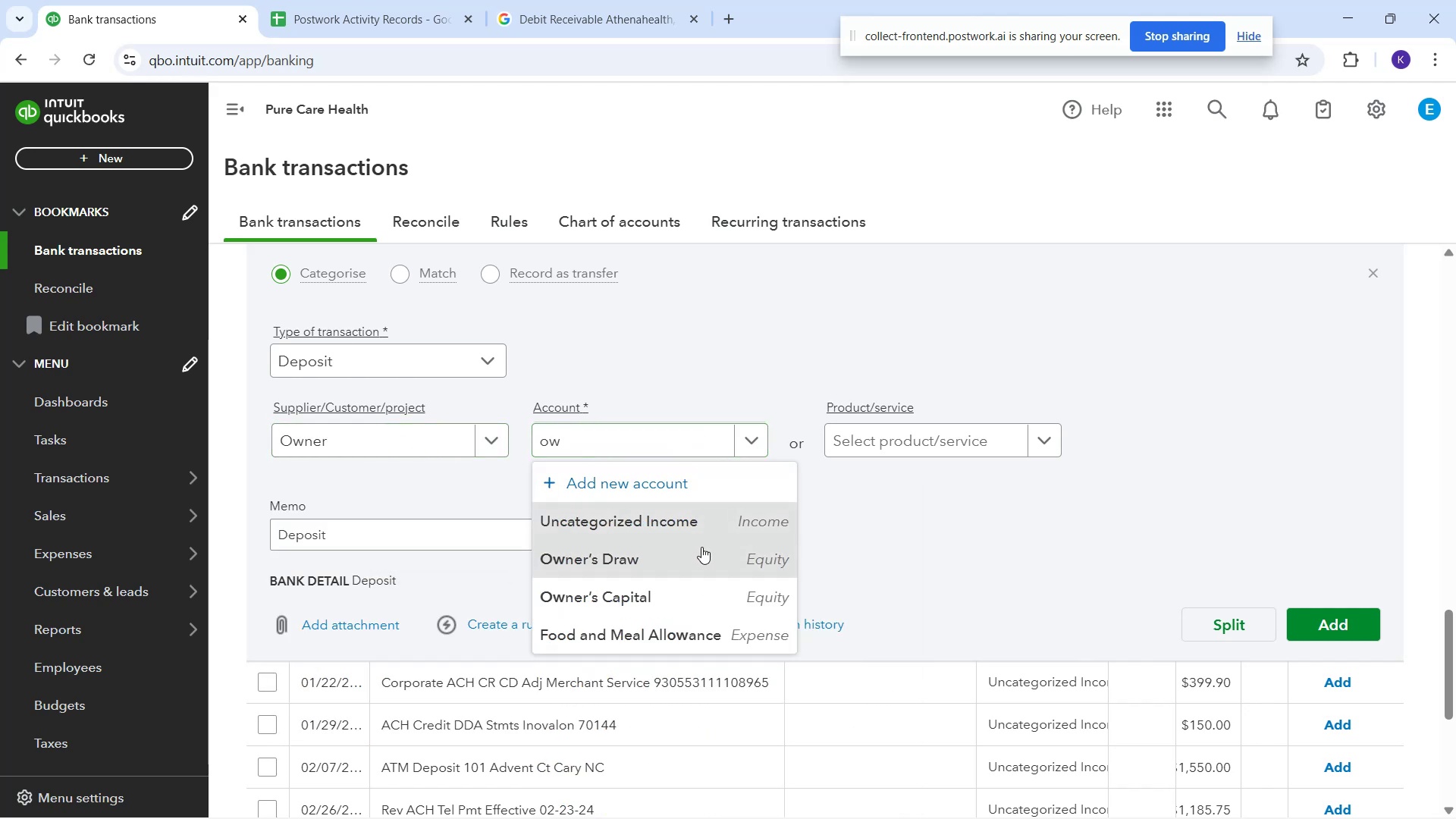 
left_click([701, 547])
 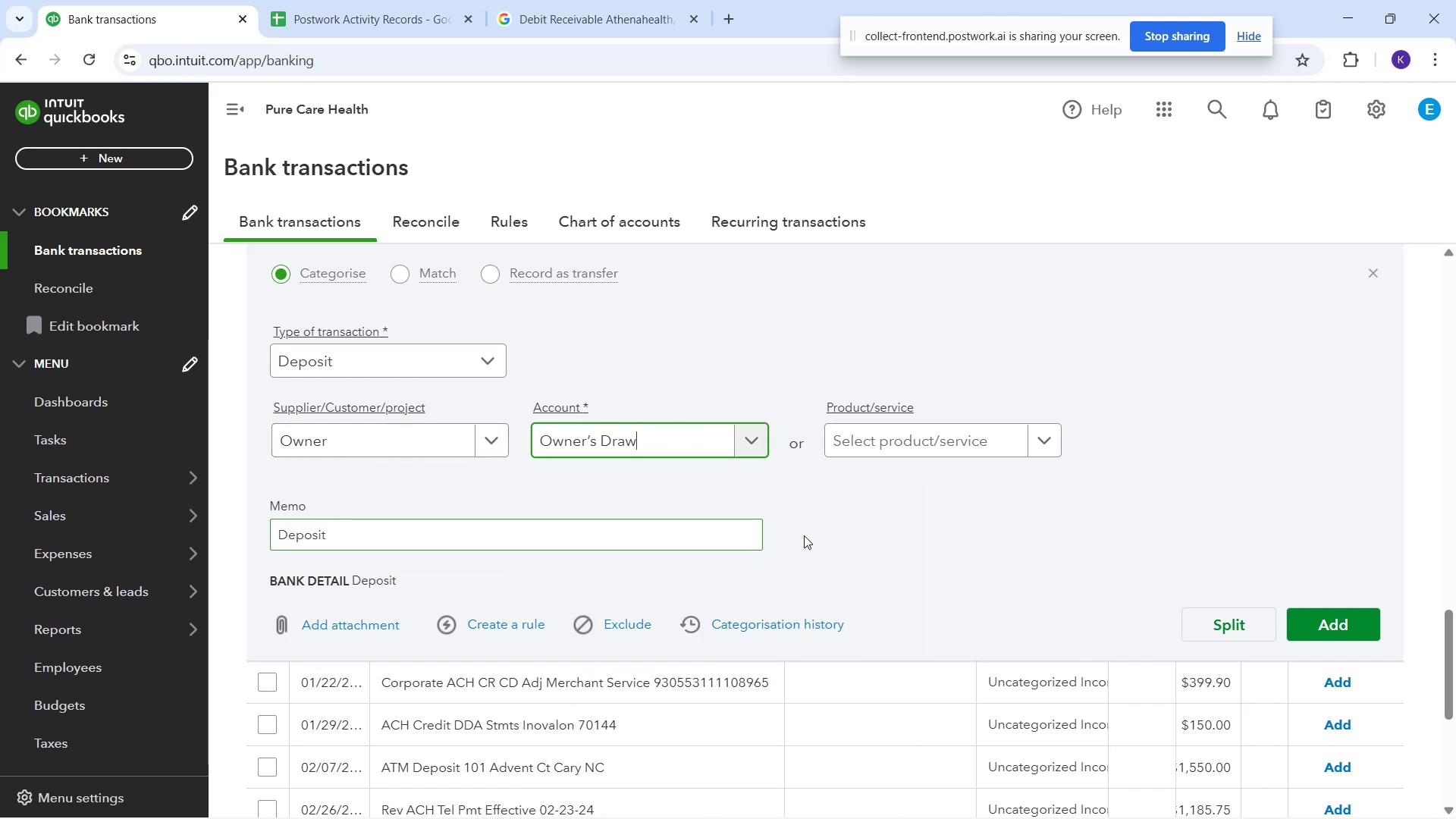 
scroll: coordinate [1036, 507], scroll_direction: down, amount: 2.0
 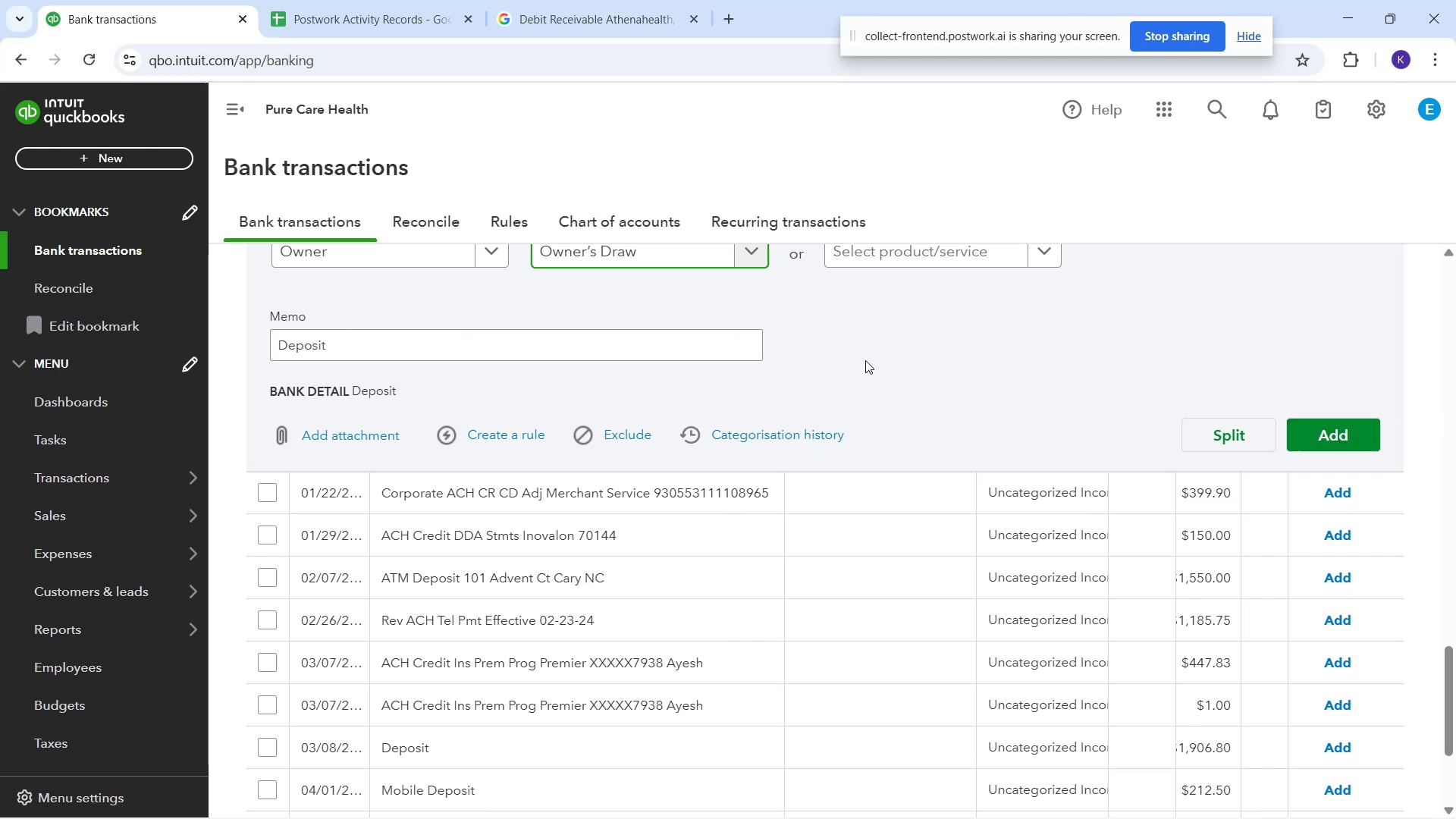 
left_click([730, 240])
 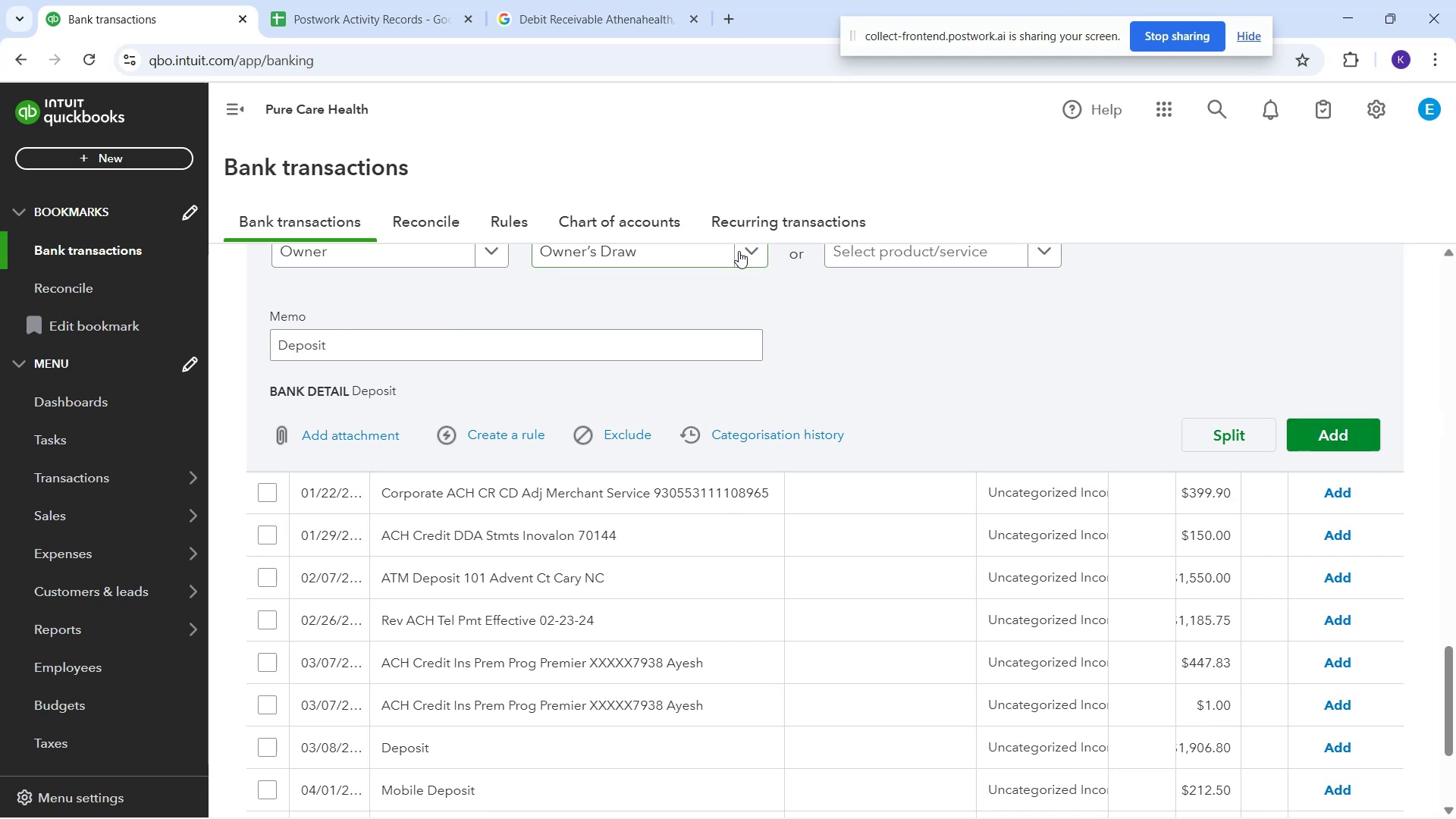 
left_click([739, 251])
 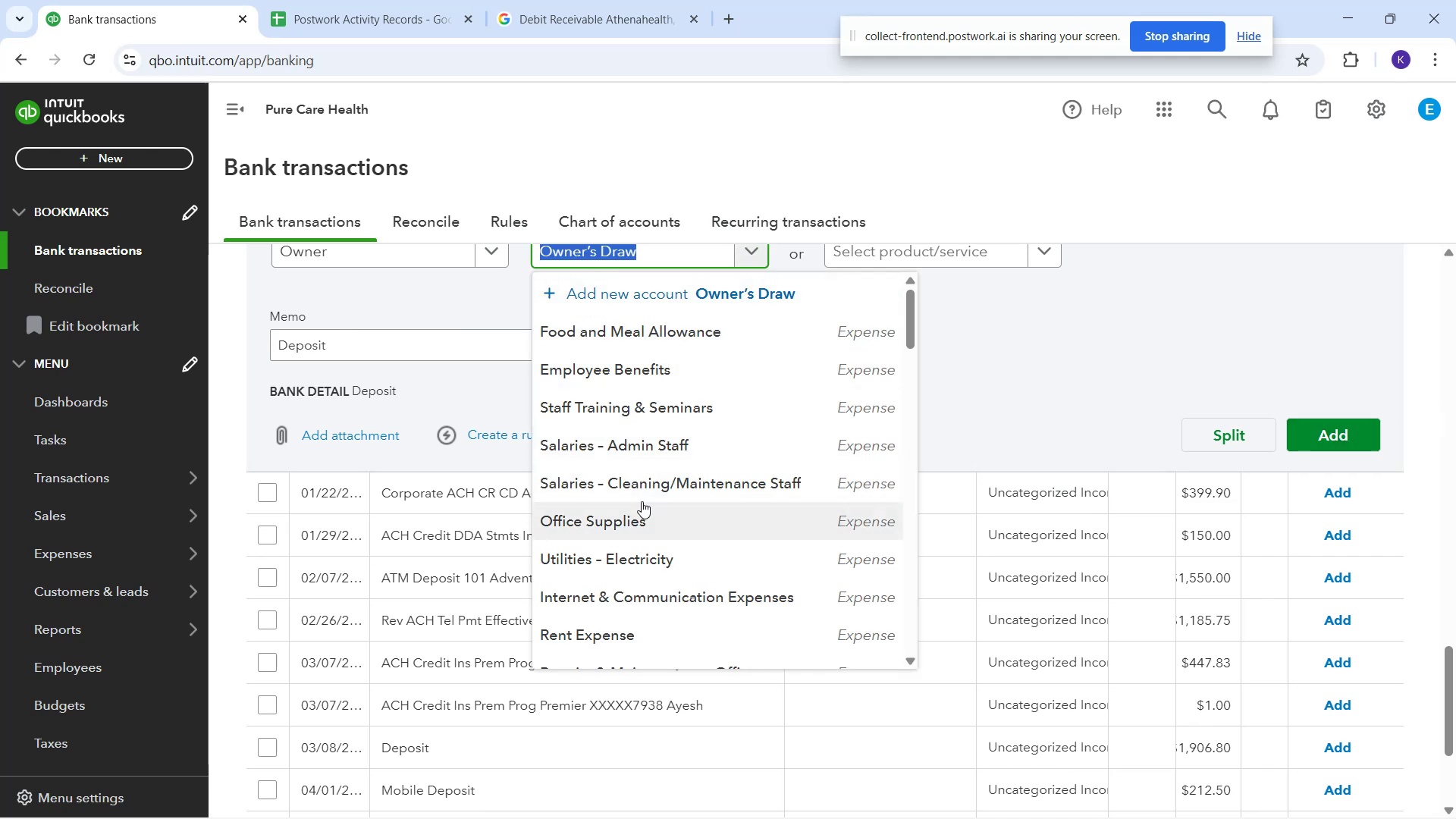 
type(ow)
 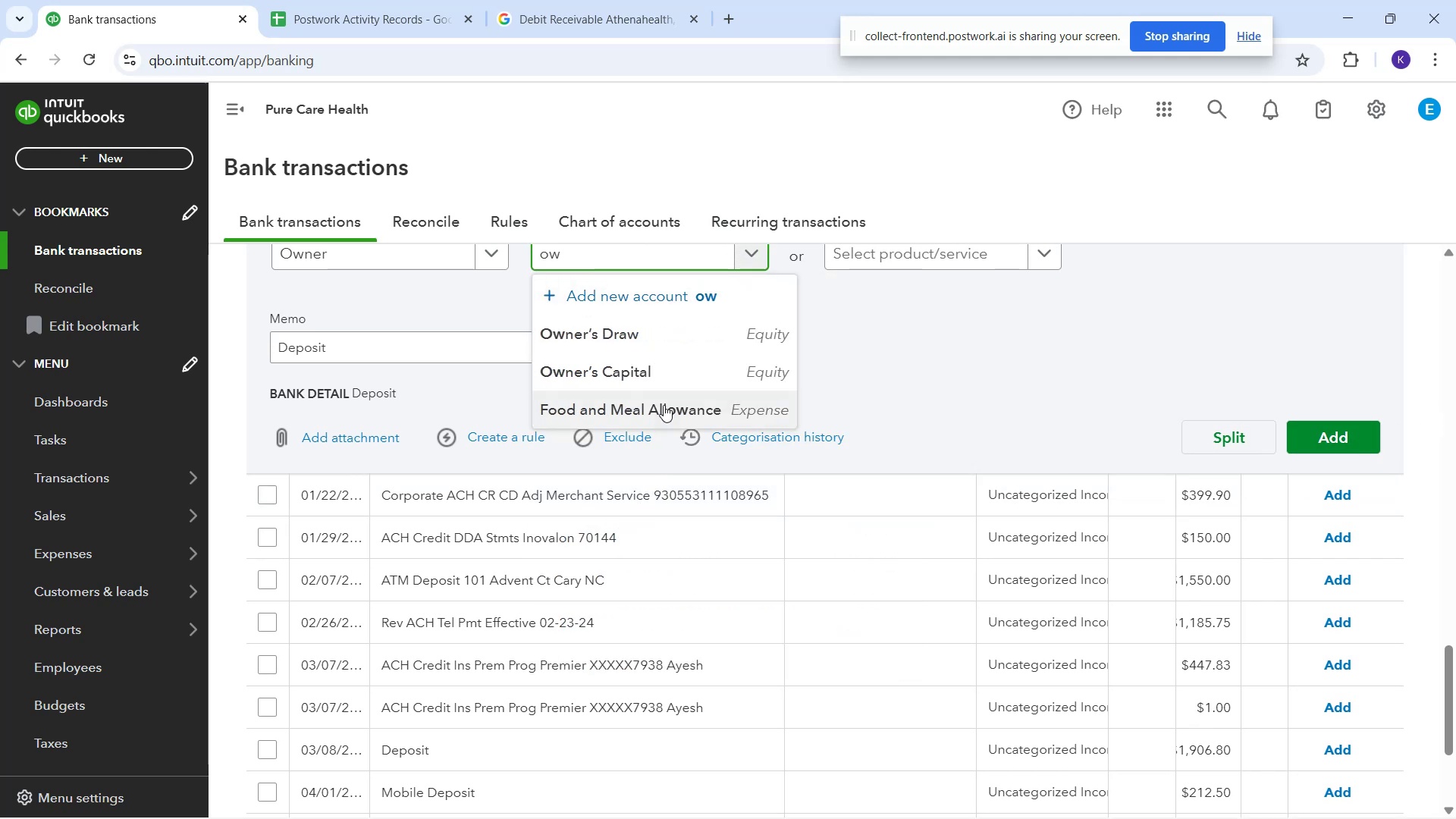 
left_click([706, 331])
 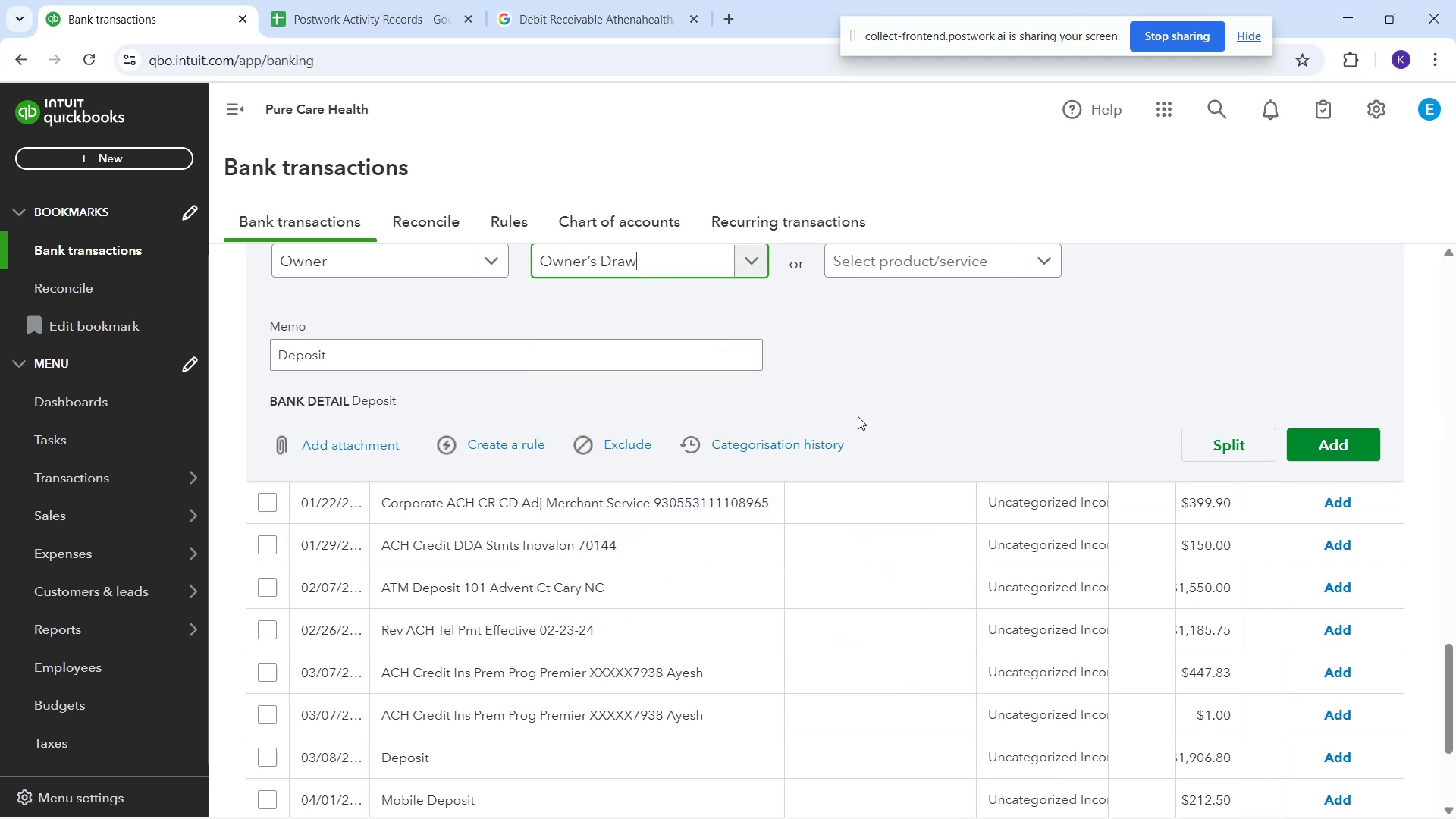 
scroll: coordinate [925, 430], scroll_direction: down, amount: 2.0
 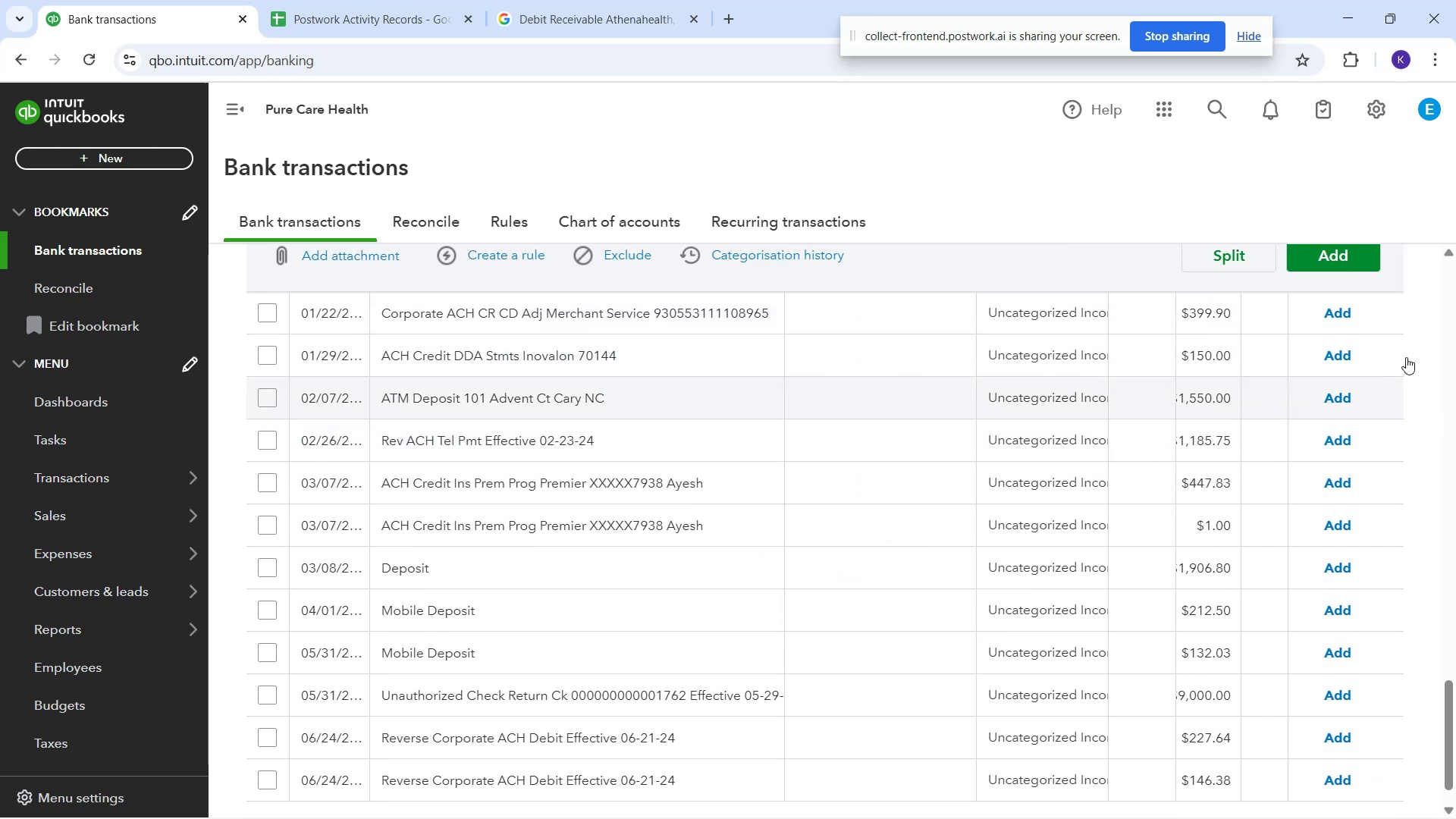 
scroll: coordinate [1452, 270], scroll_direction: up, amount: 1.0
 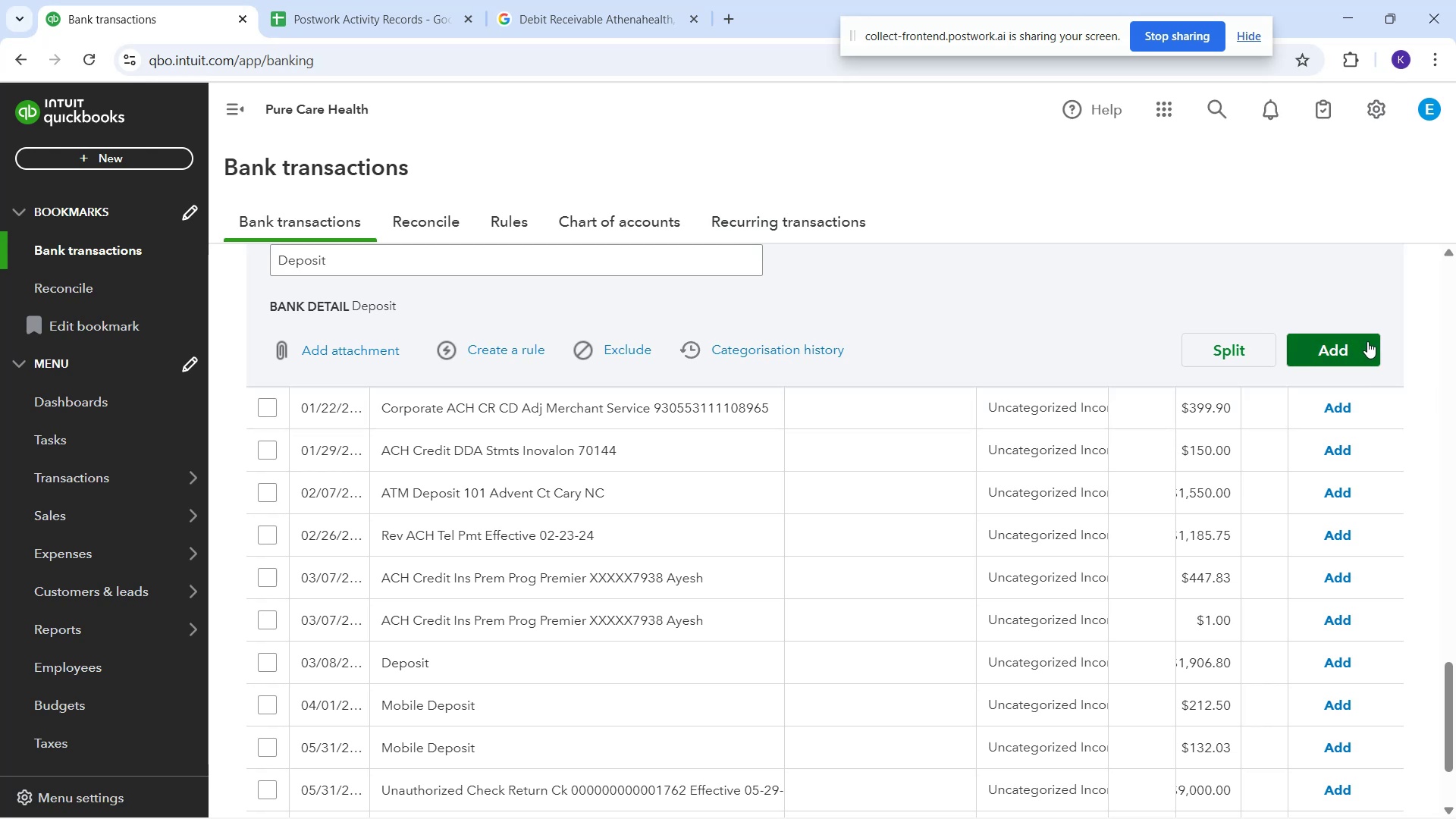 
left_click([1367, 341])
 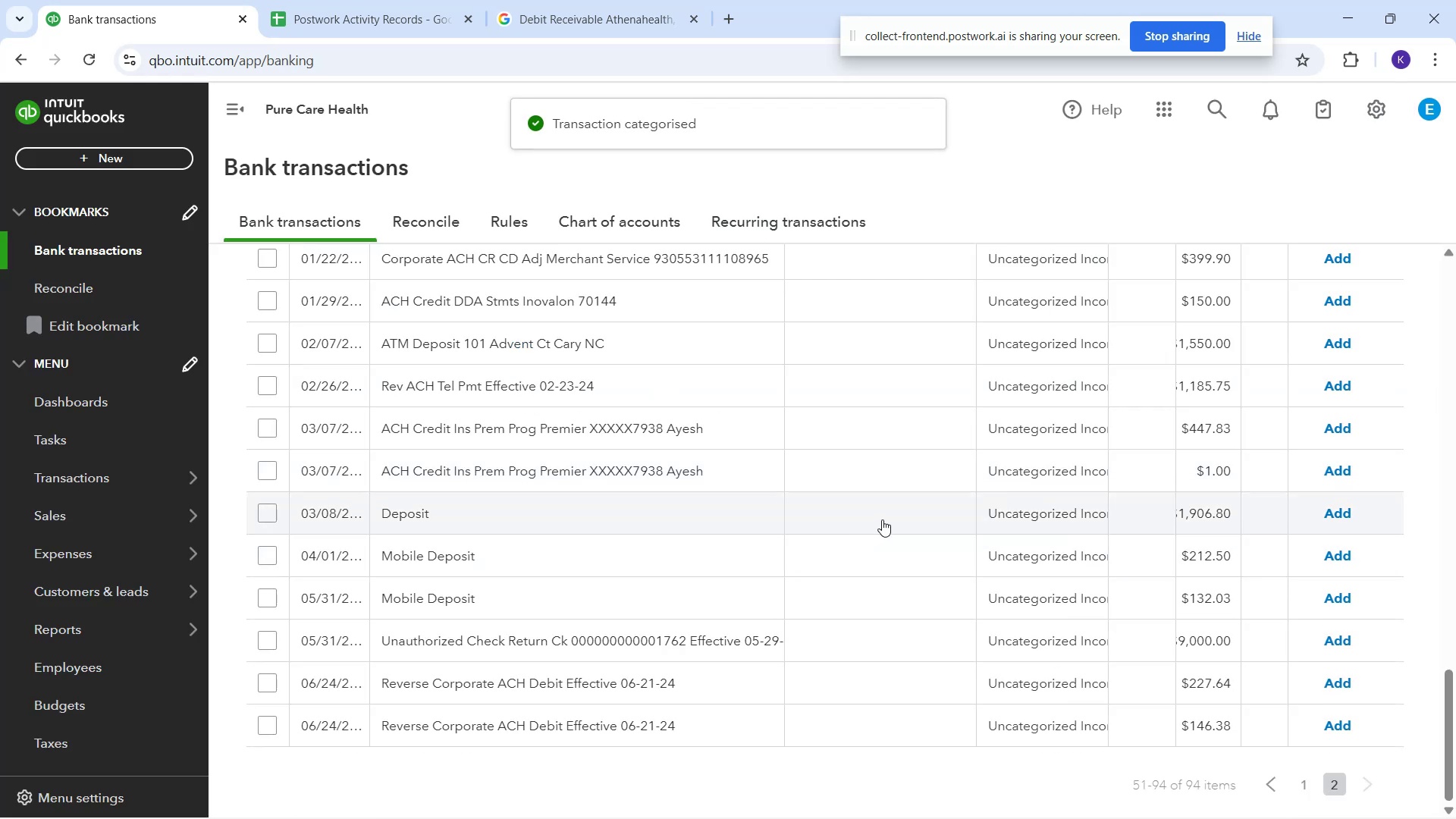 
wait(9.63)
 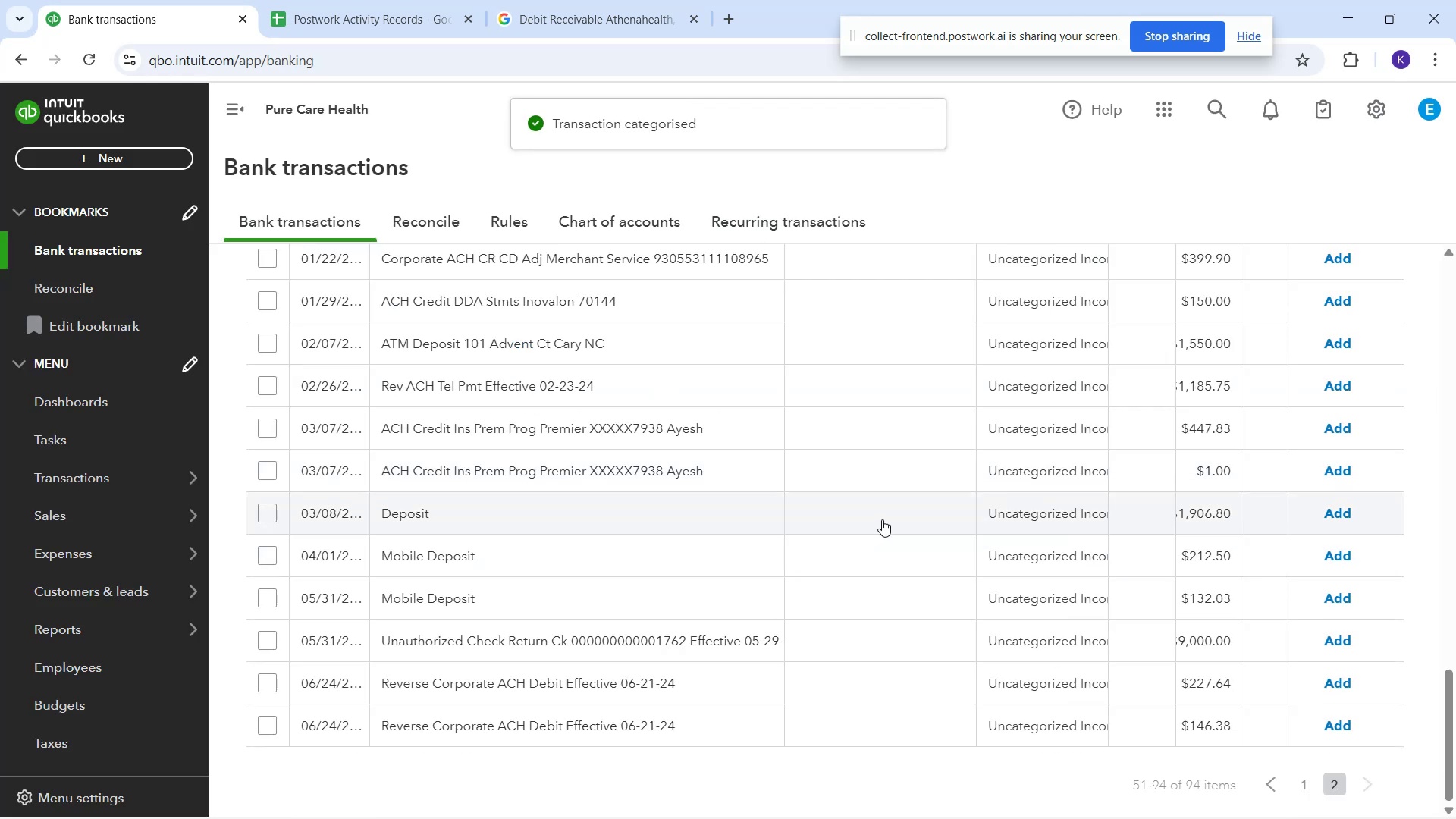 
left_click([897, 516])
 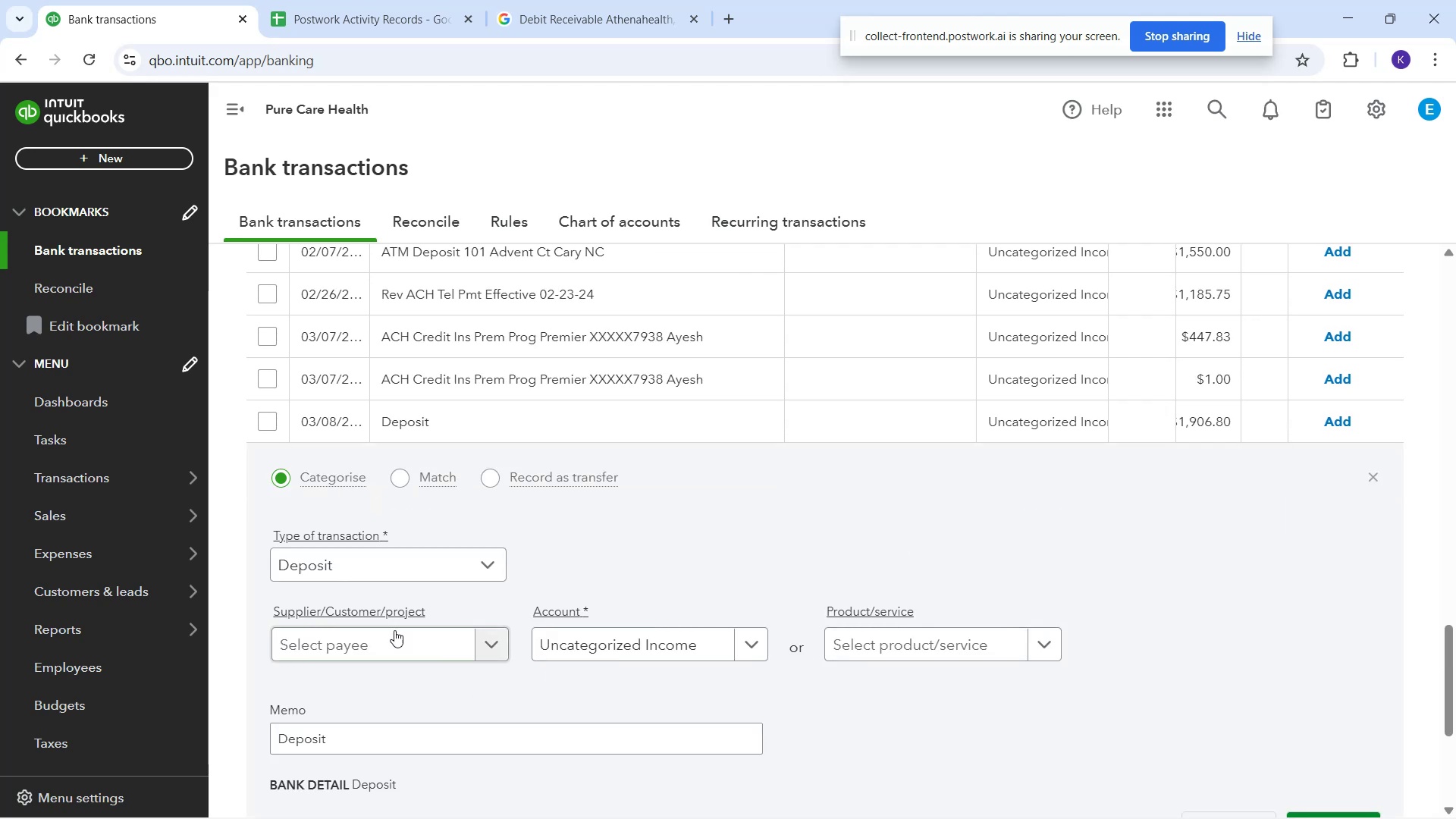 
left_click([378, 651])
 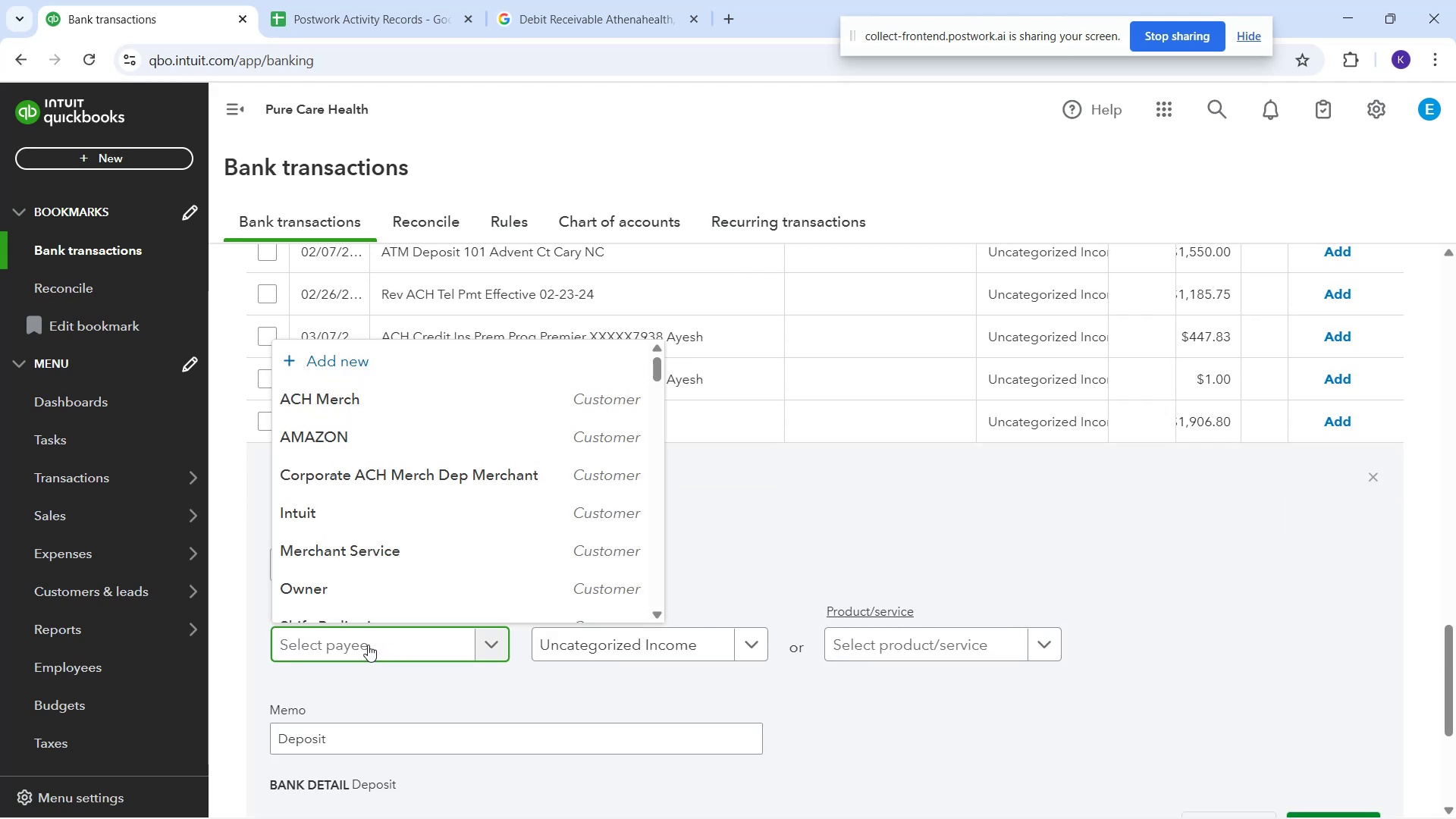 
type(ow)
 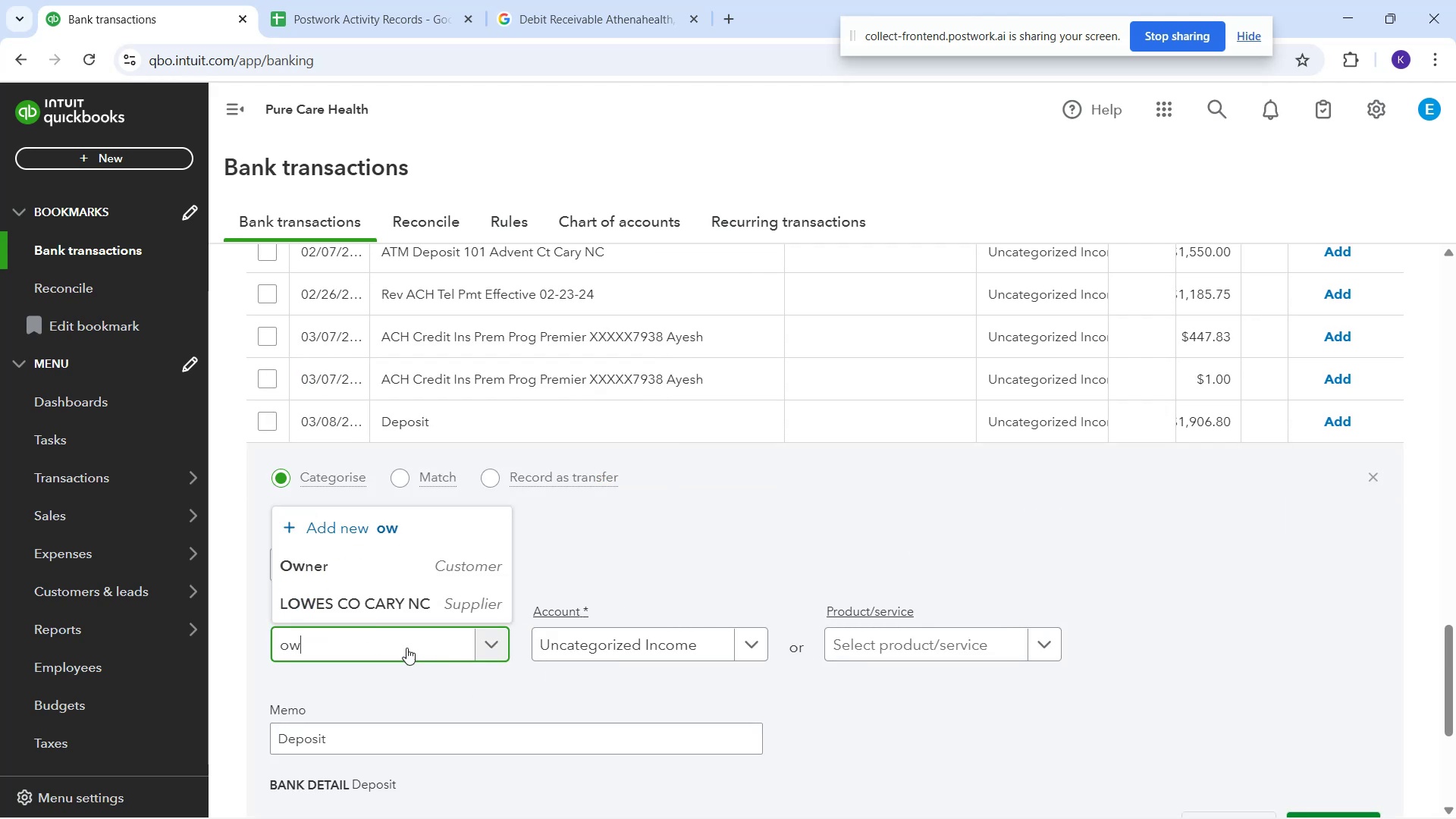 
left_click([390, 570])
 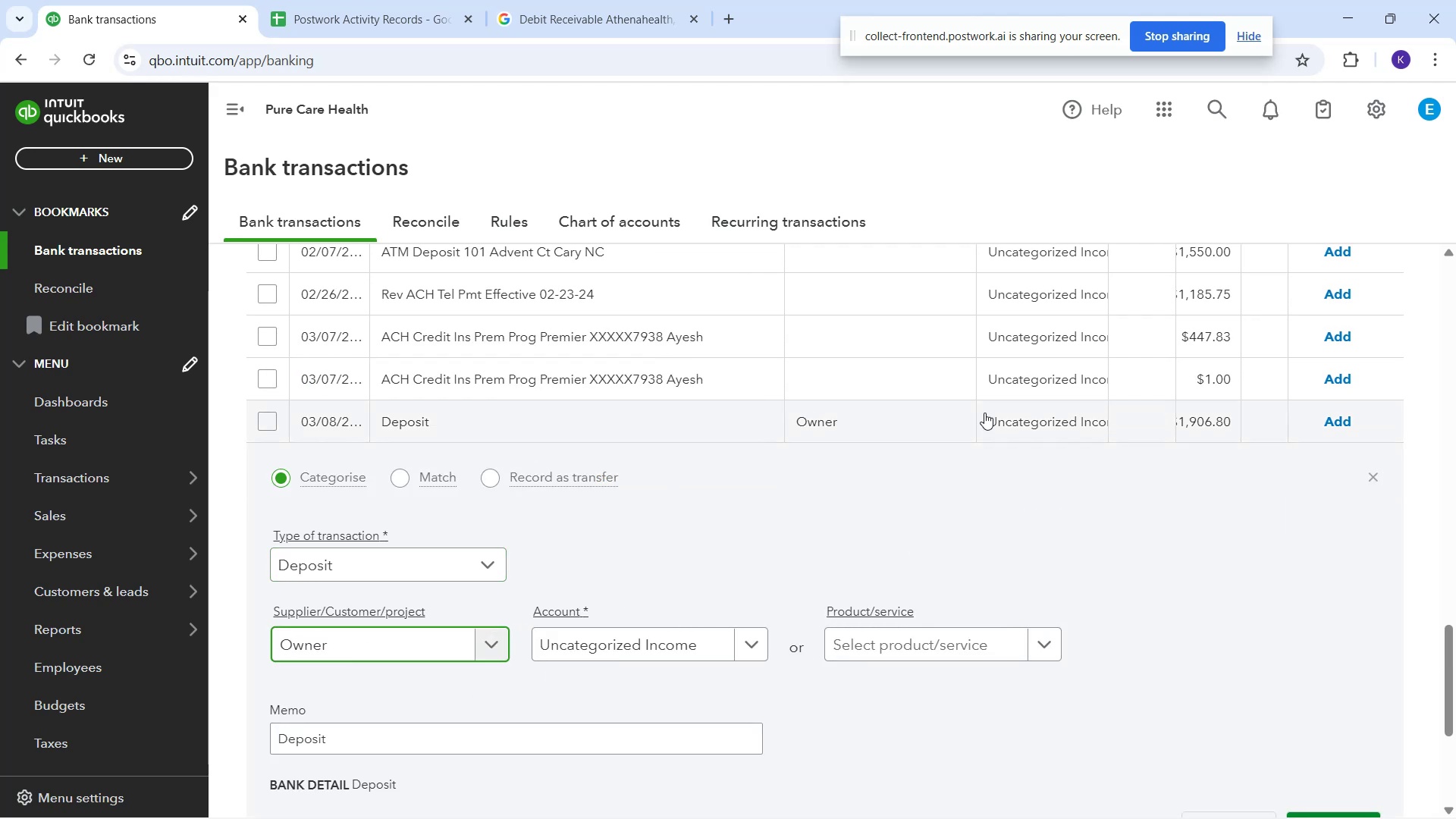 
left_click([1003, 413])
 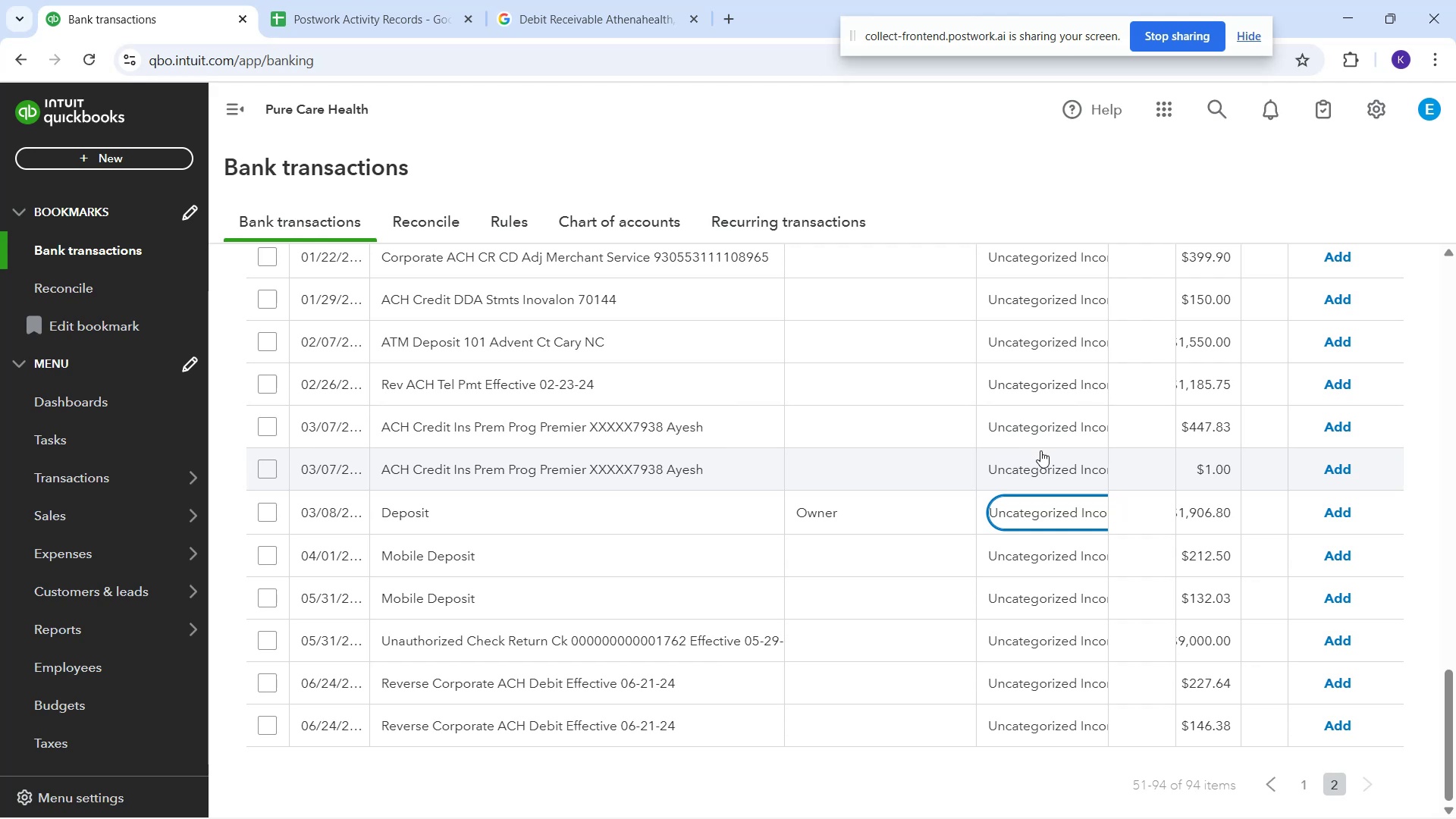 
left_click([1044, 504])
 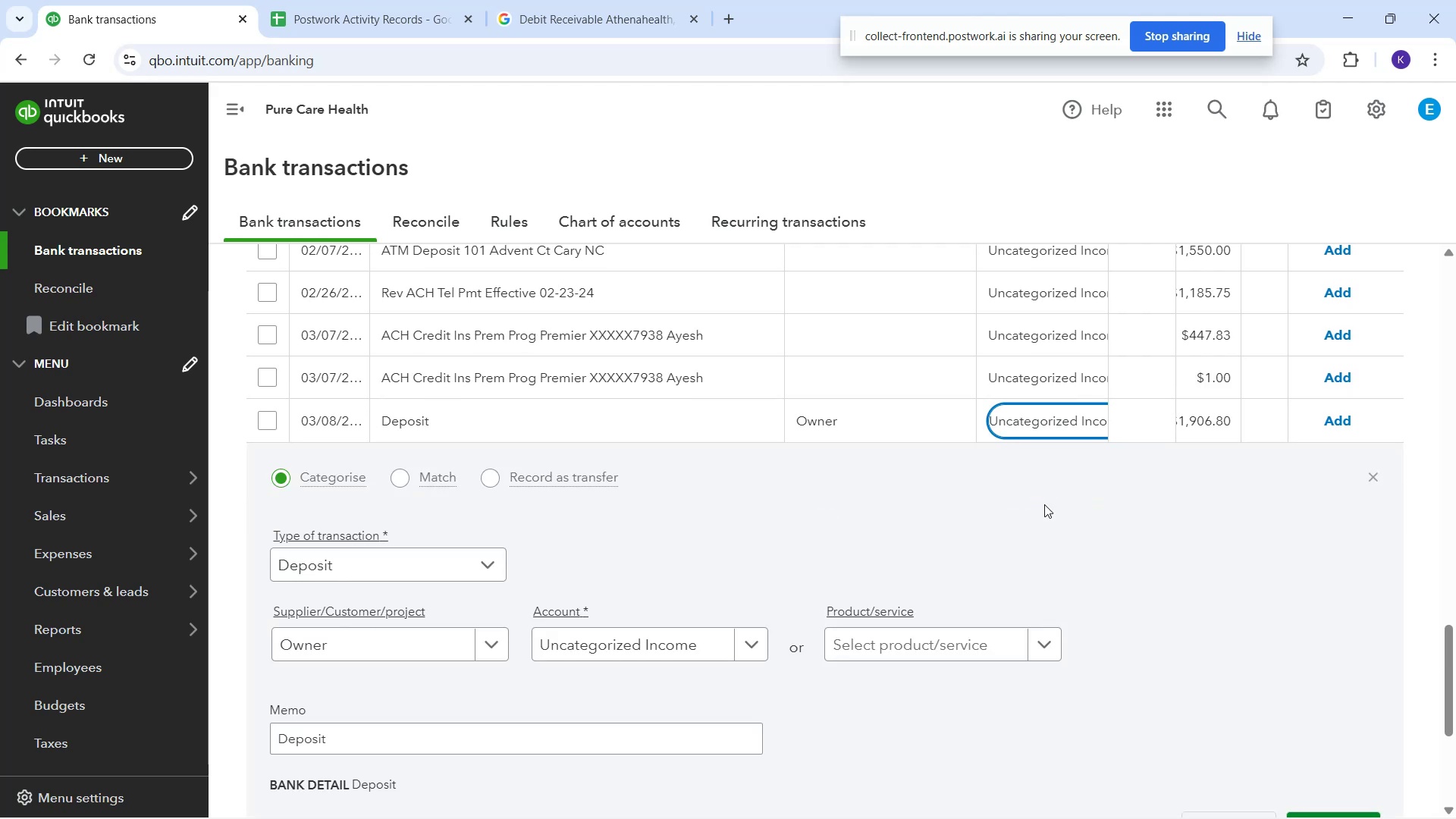 
type(ow)
 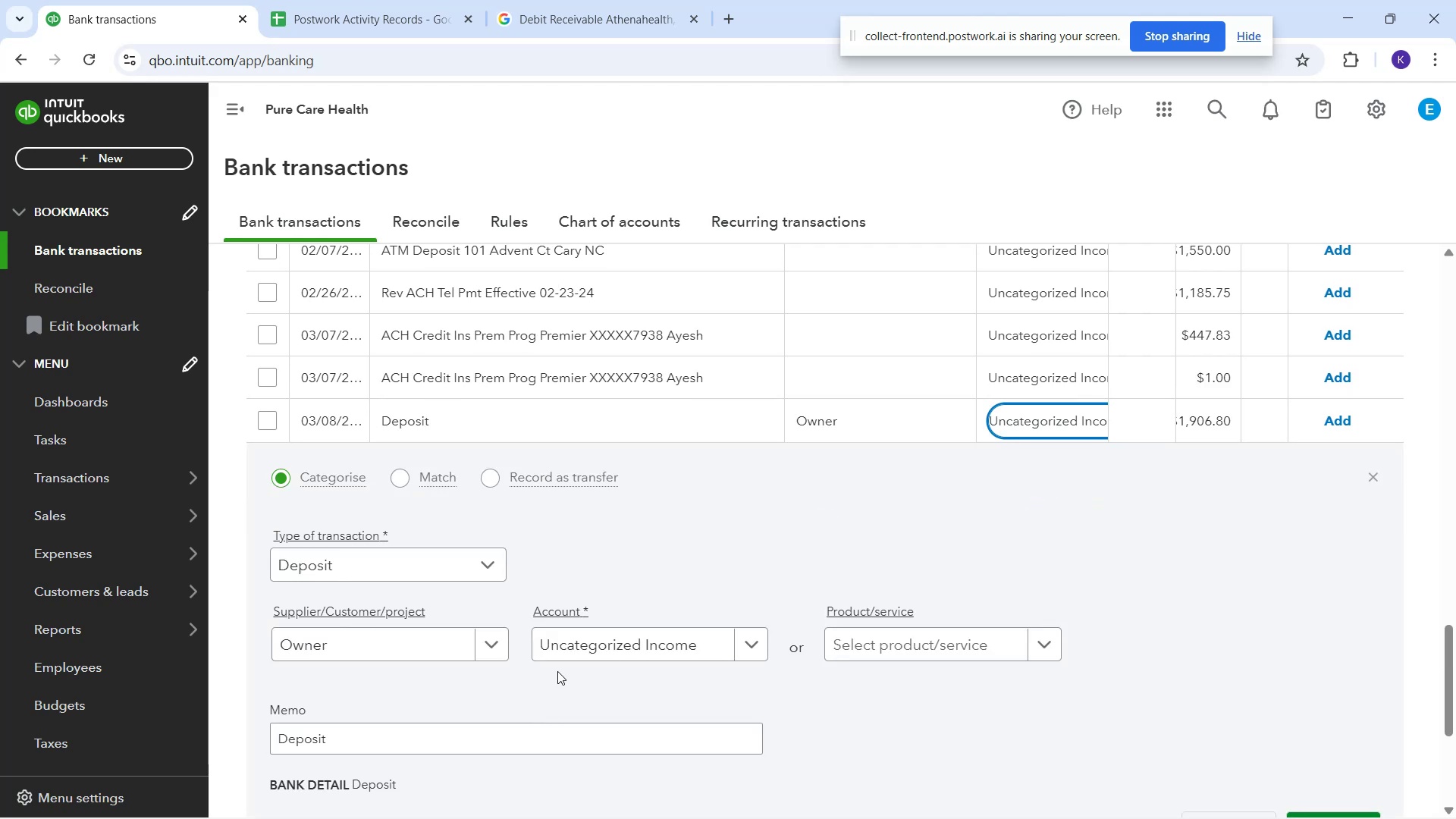 
left_click([566, 651])
 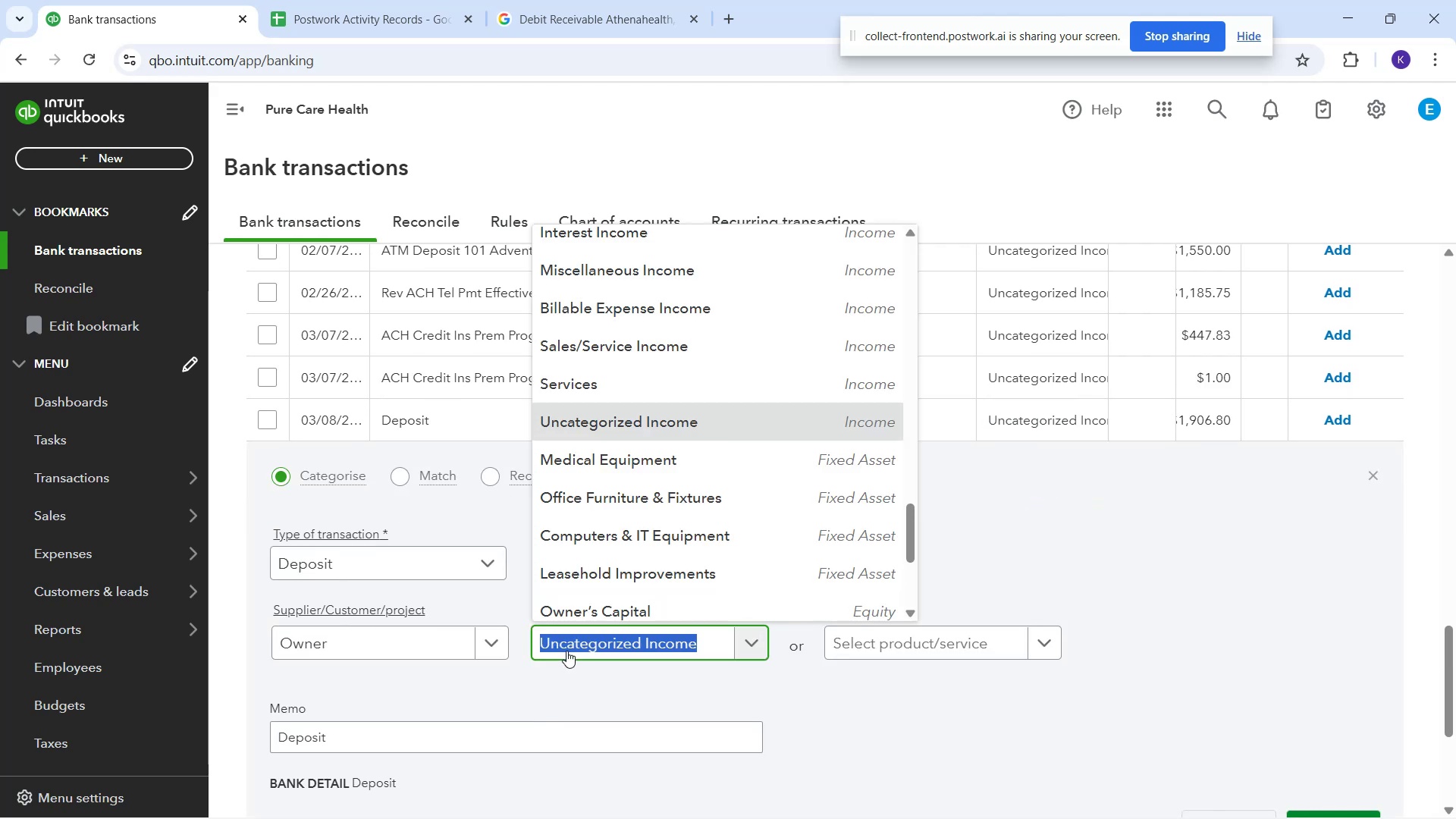 
type(owner)
 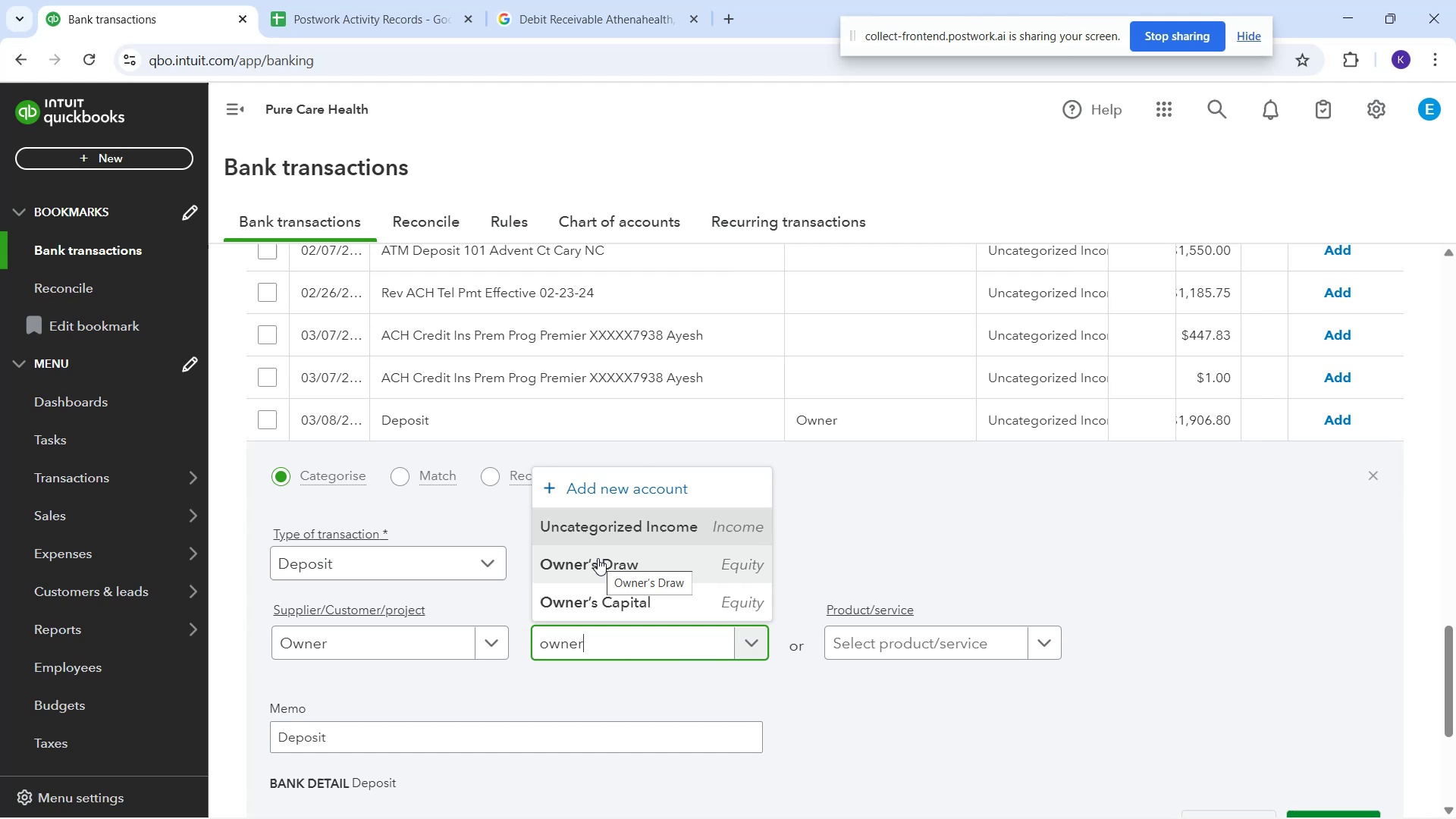 
left_click([598, 558])
 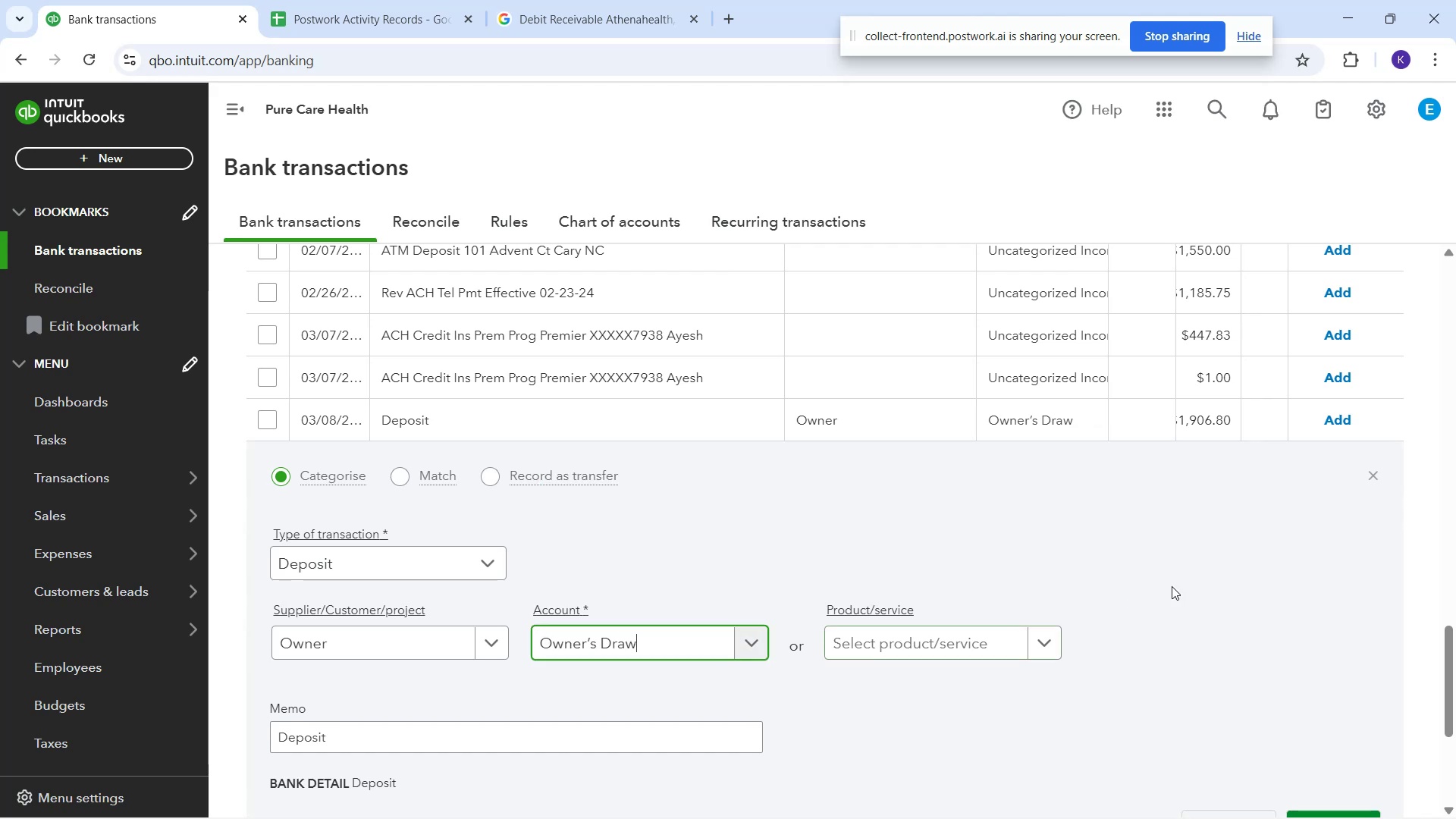 
scroll: coordinate [1219, 563], scroll_direction: down, amount: 1.0
 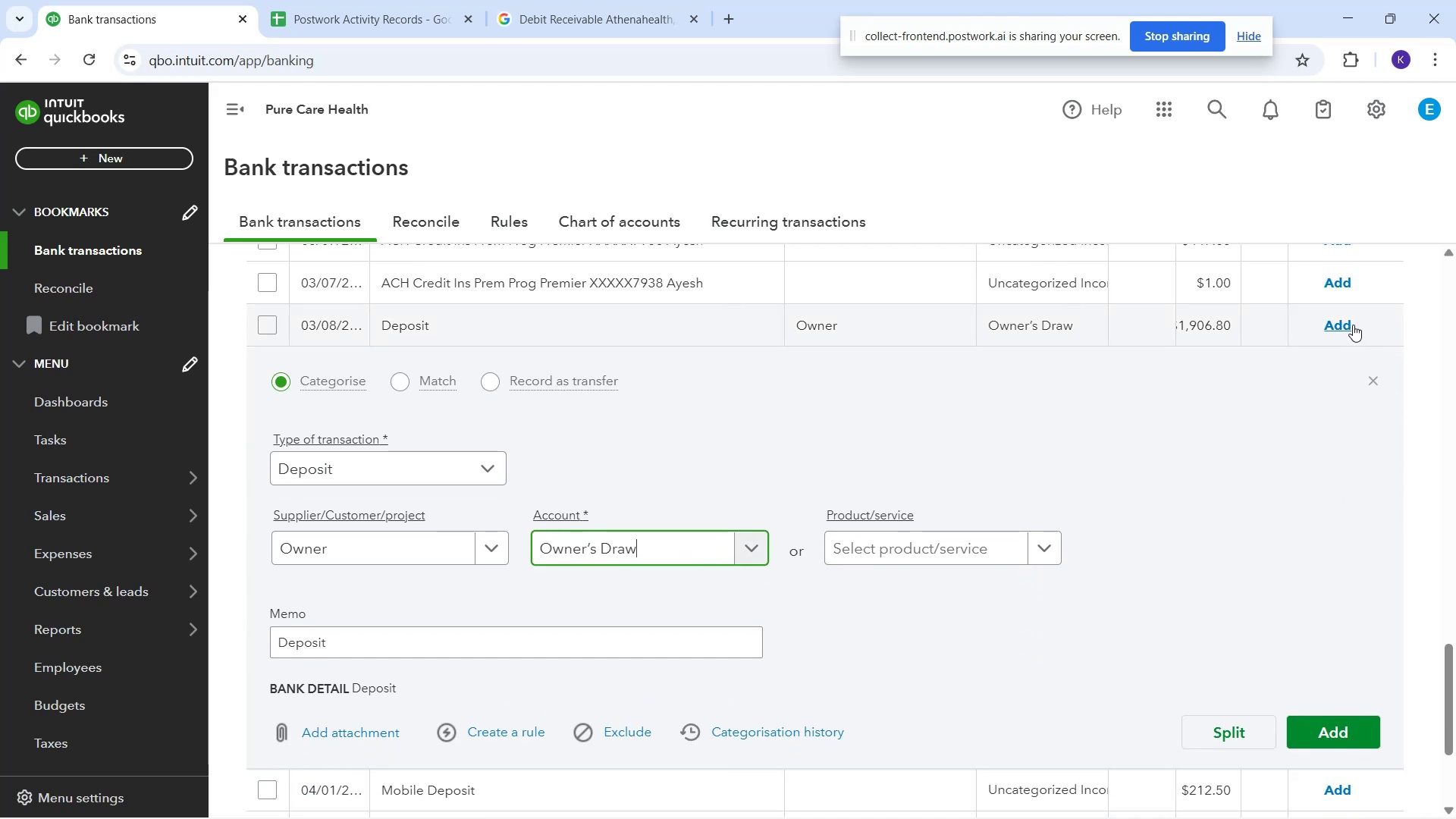 
left_click([1352, 325])
 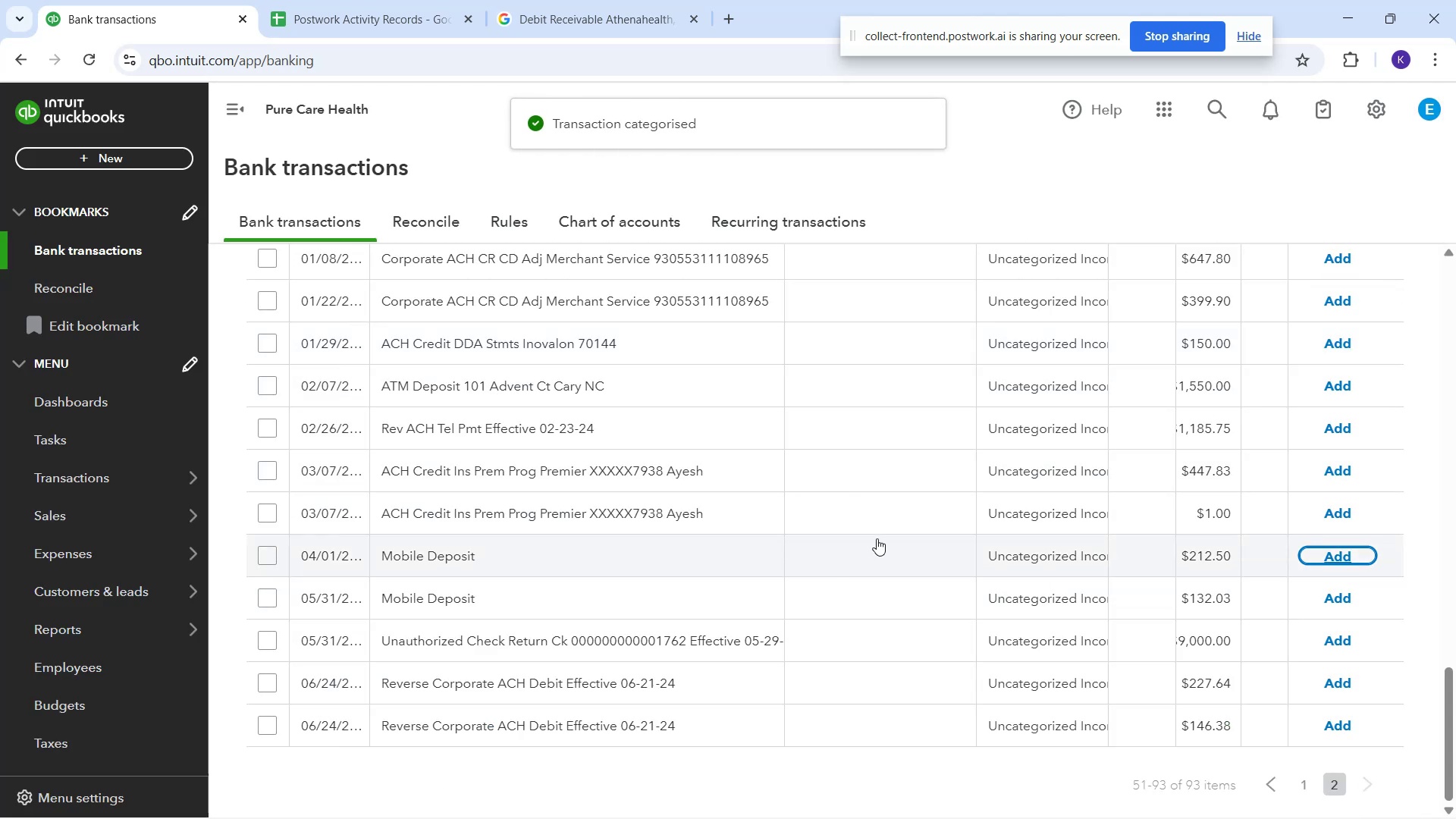 
left_click([889, 566])
 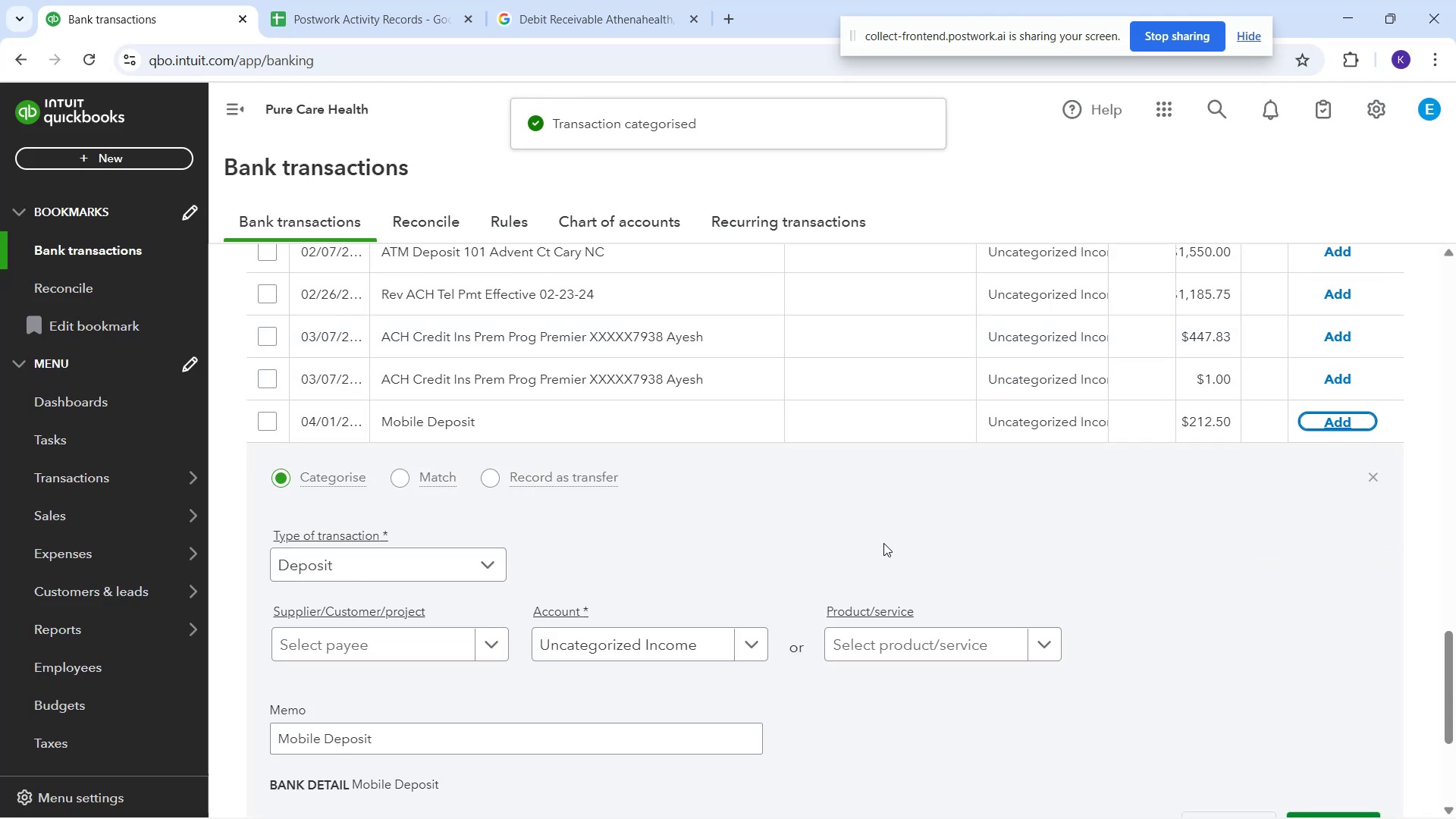 
scroll: coordinate [868, 505], scroll_direction: up, amount: 1.0
 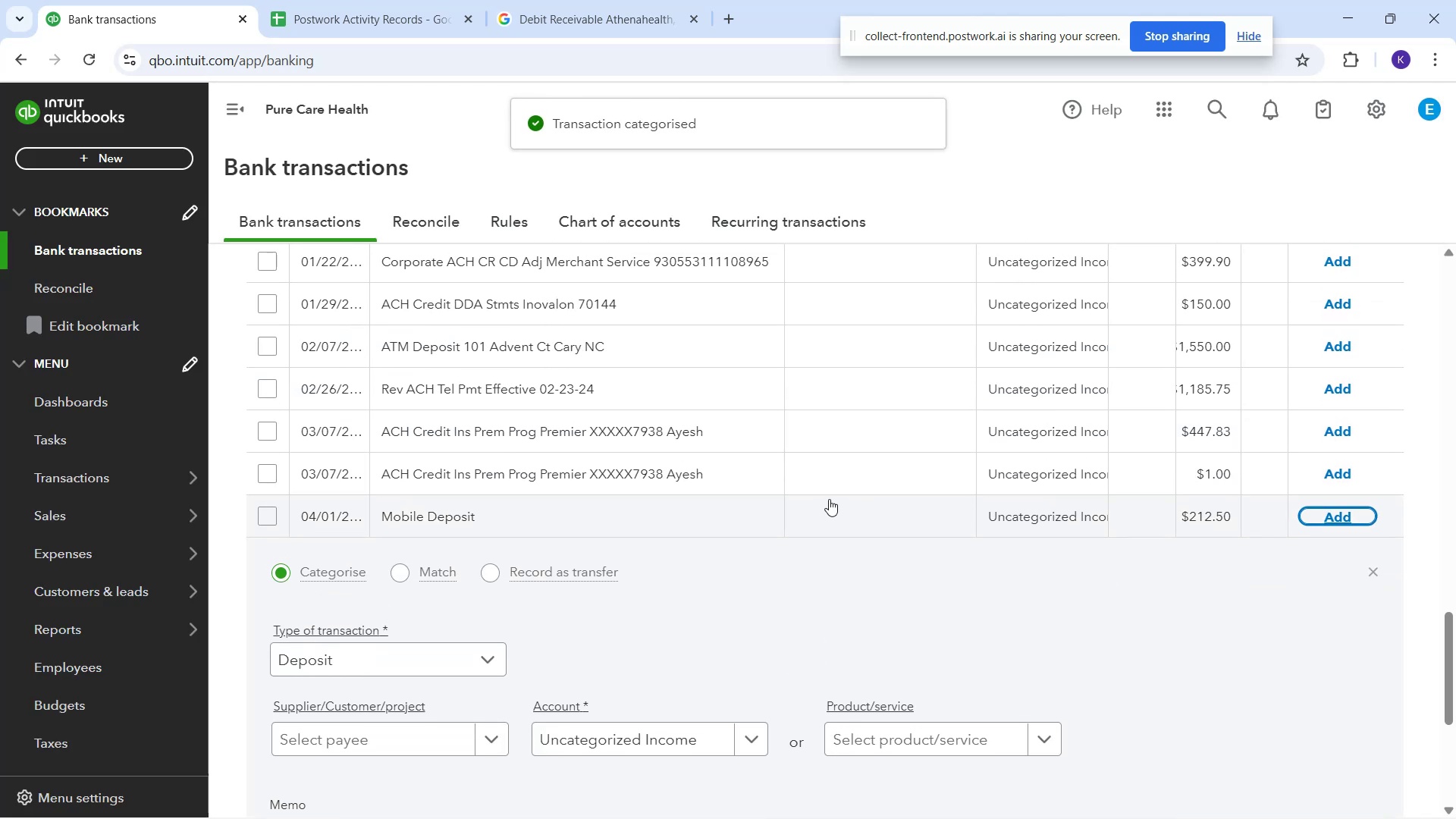 
scroll: coordinate [848, 539], scroll_direction: down, amount: 6.0
 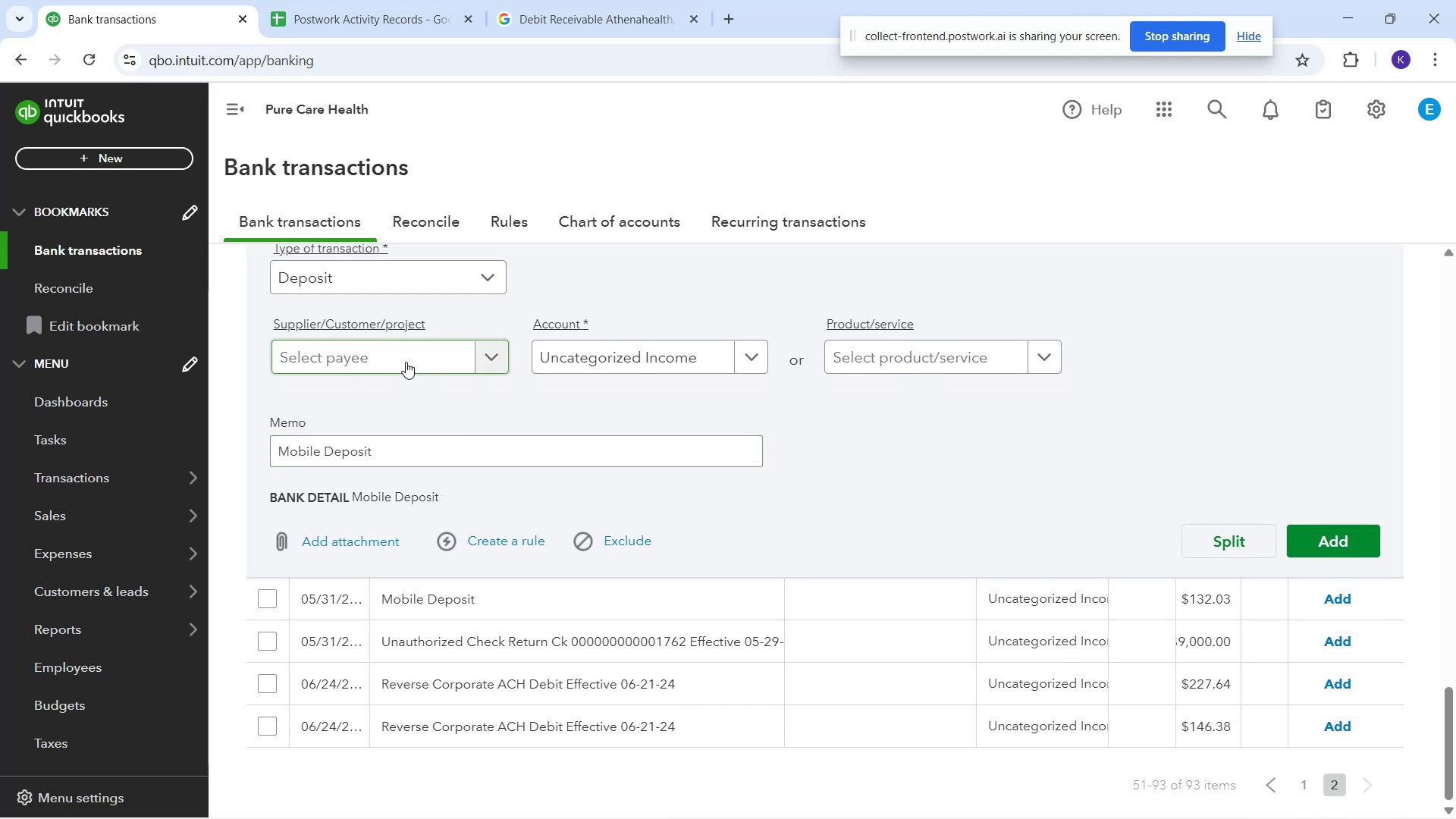 
left_click([405, 362])
 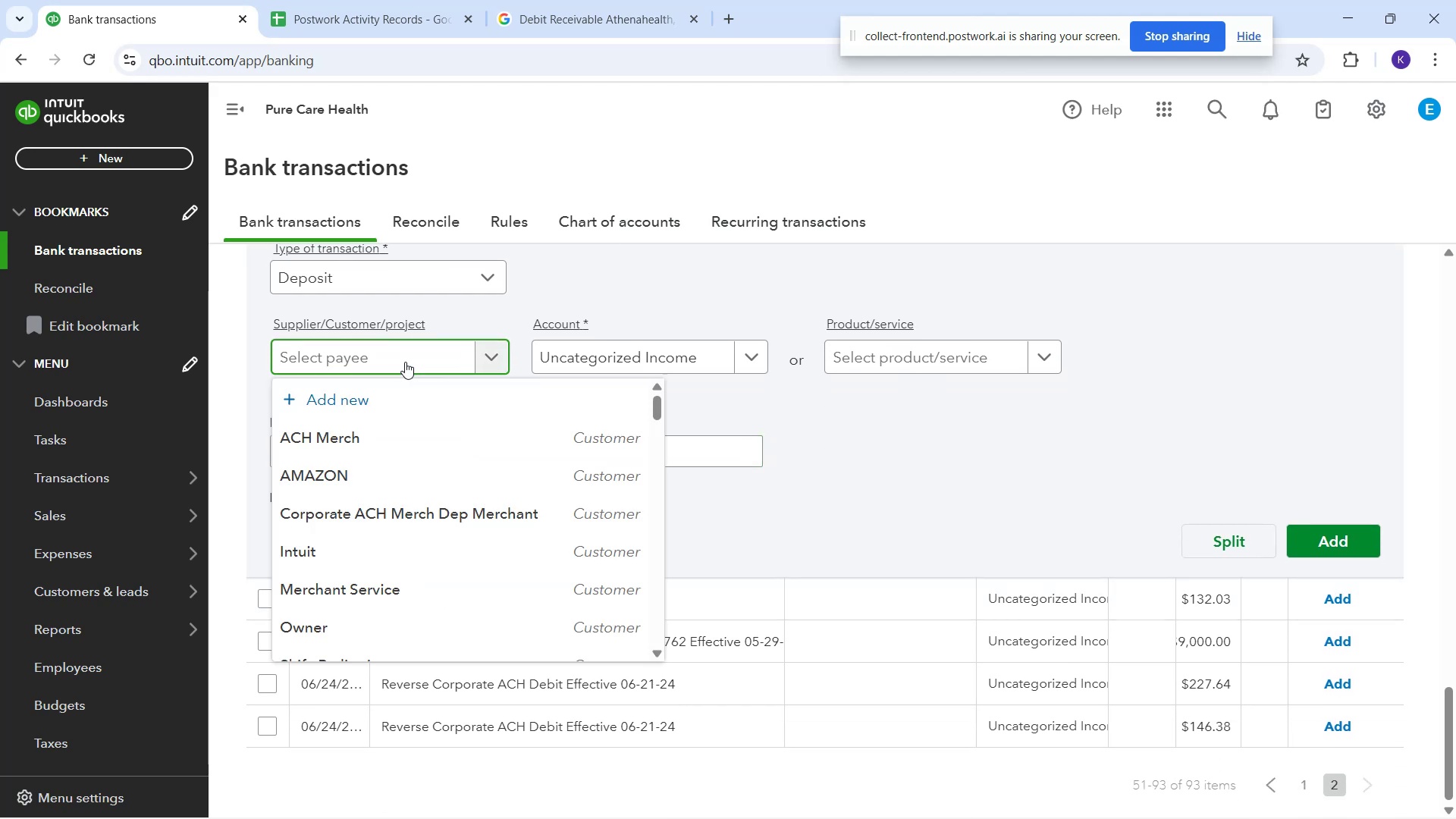 
type(owner)
 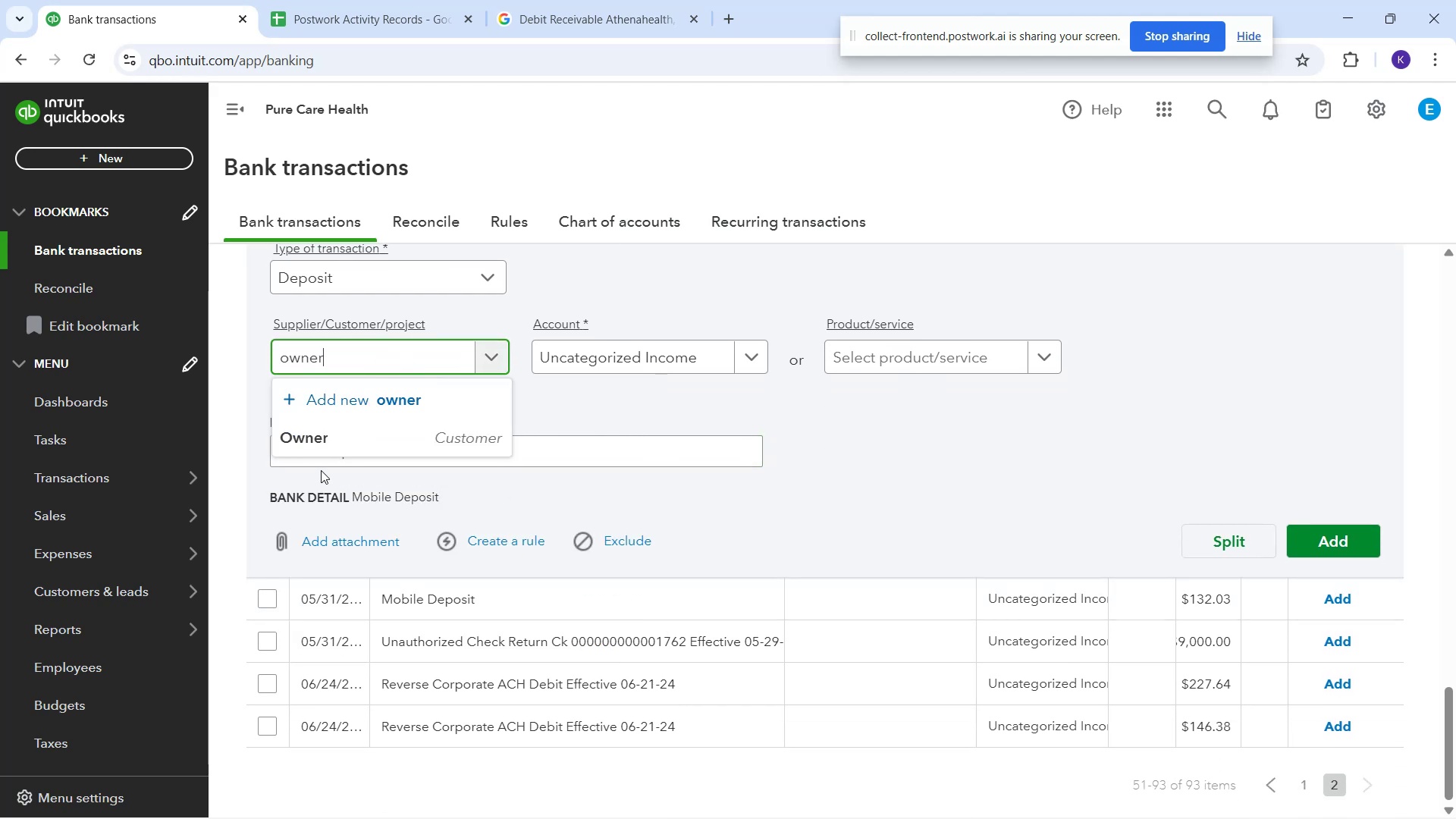 
left_click([330, 448])
 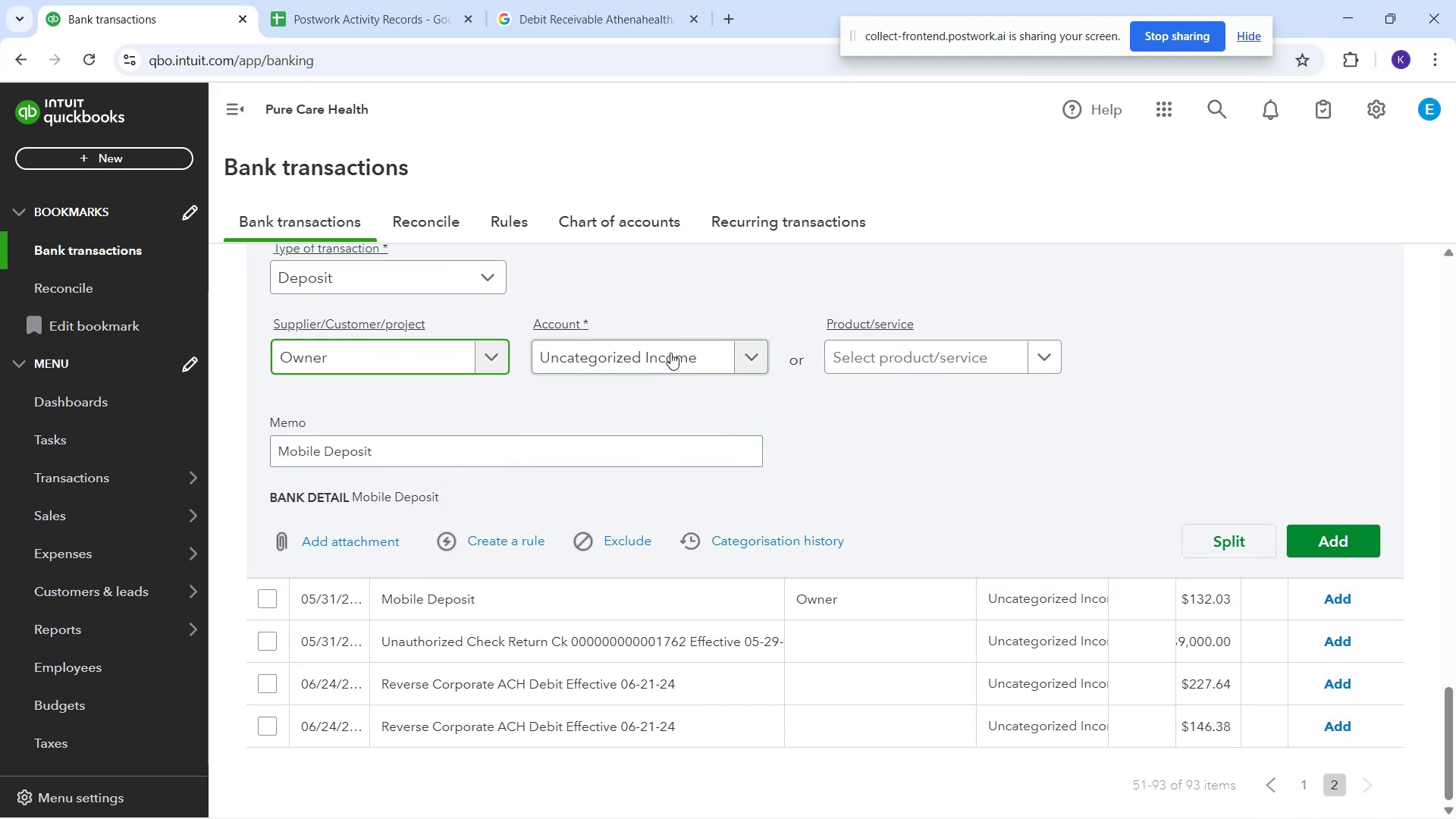 
left_click([672, 362])
 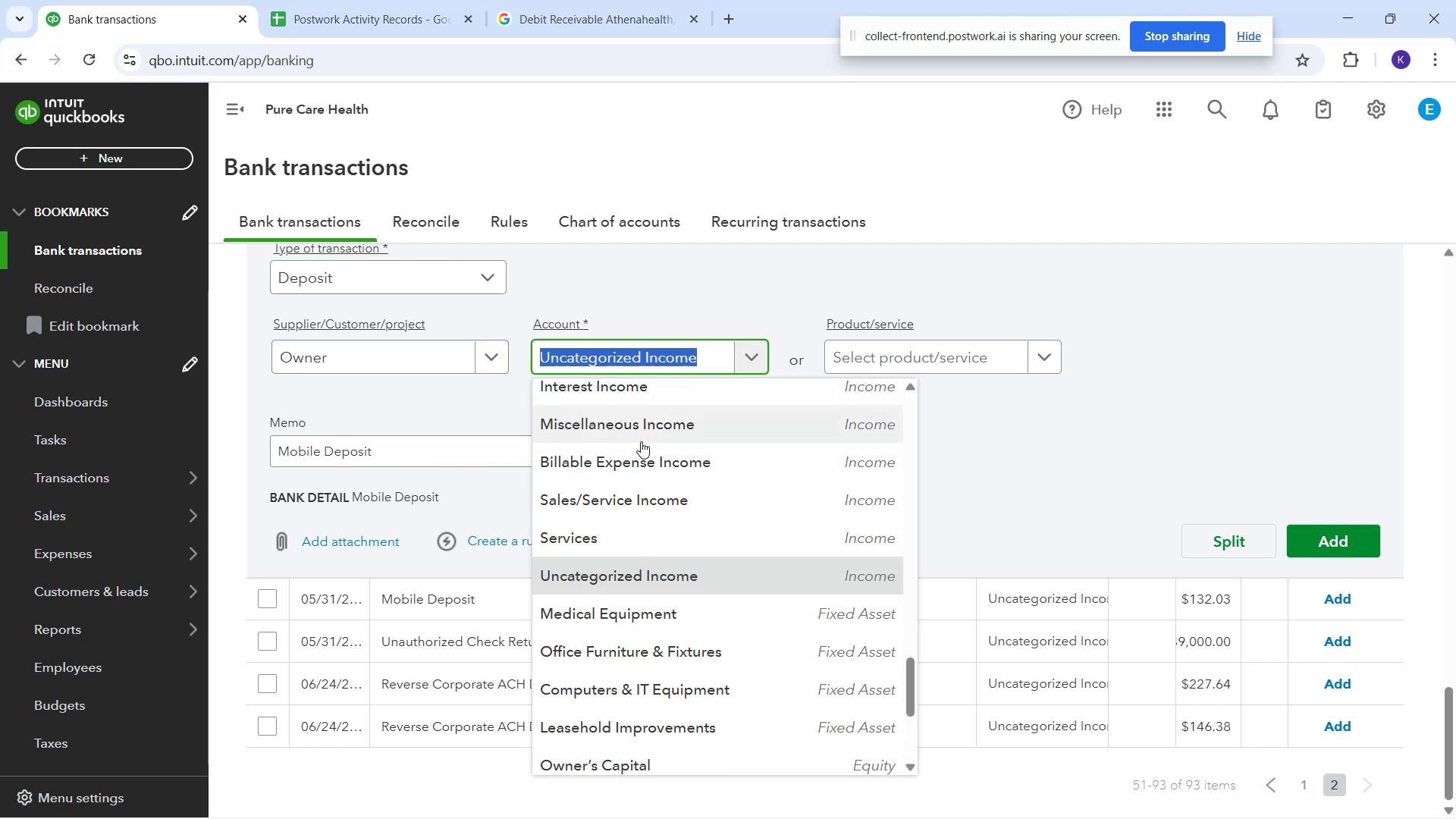 
type(owner)
 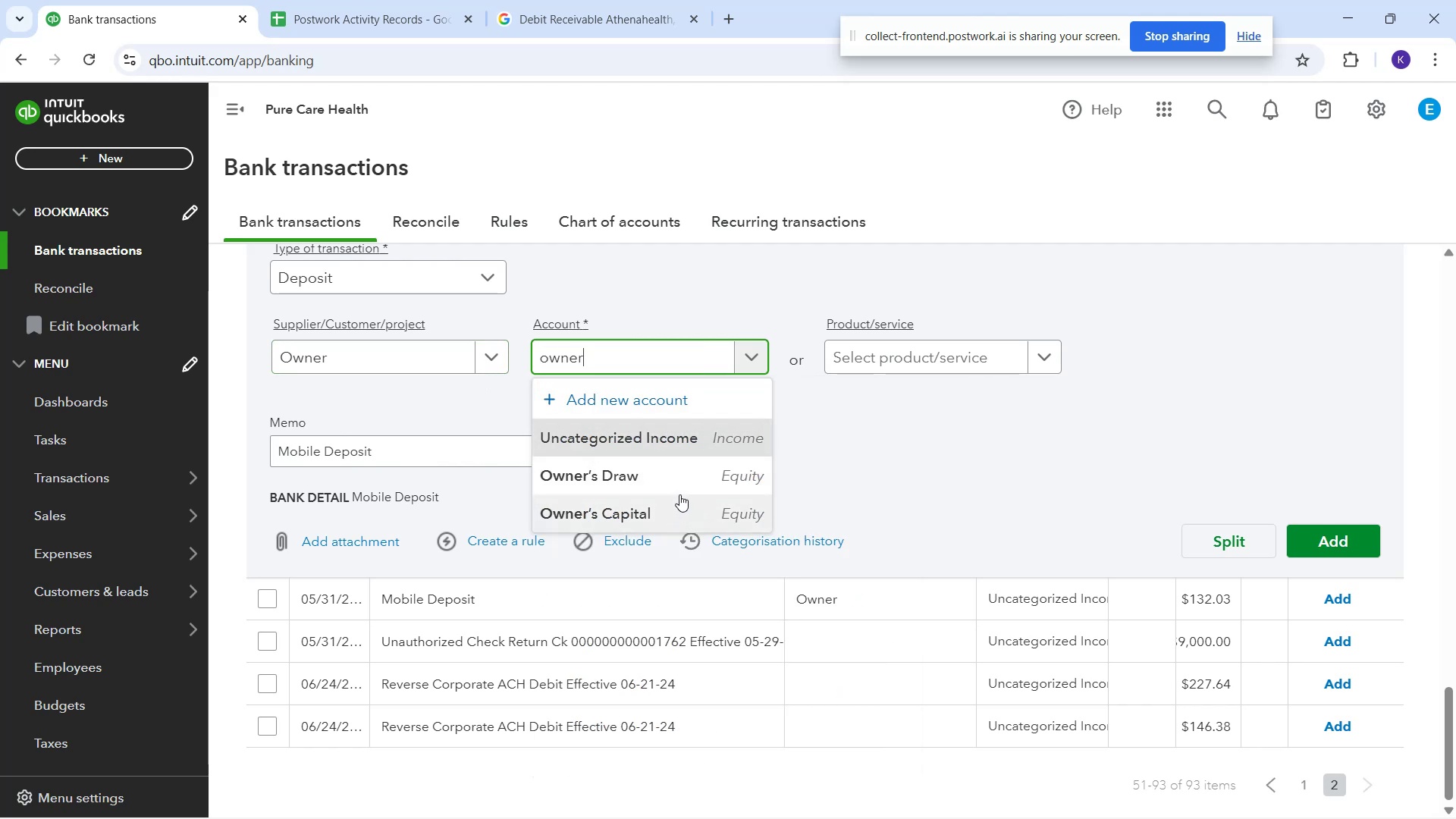 
left_click([682, 487])
 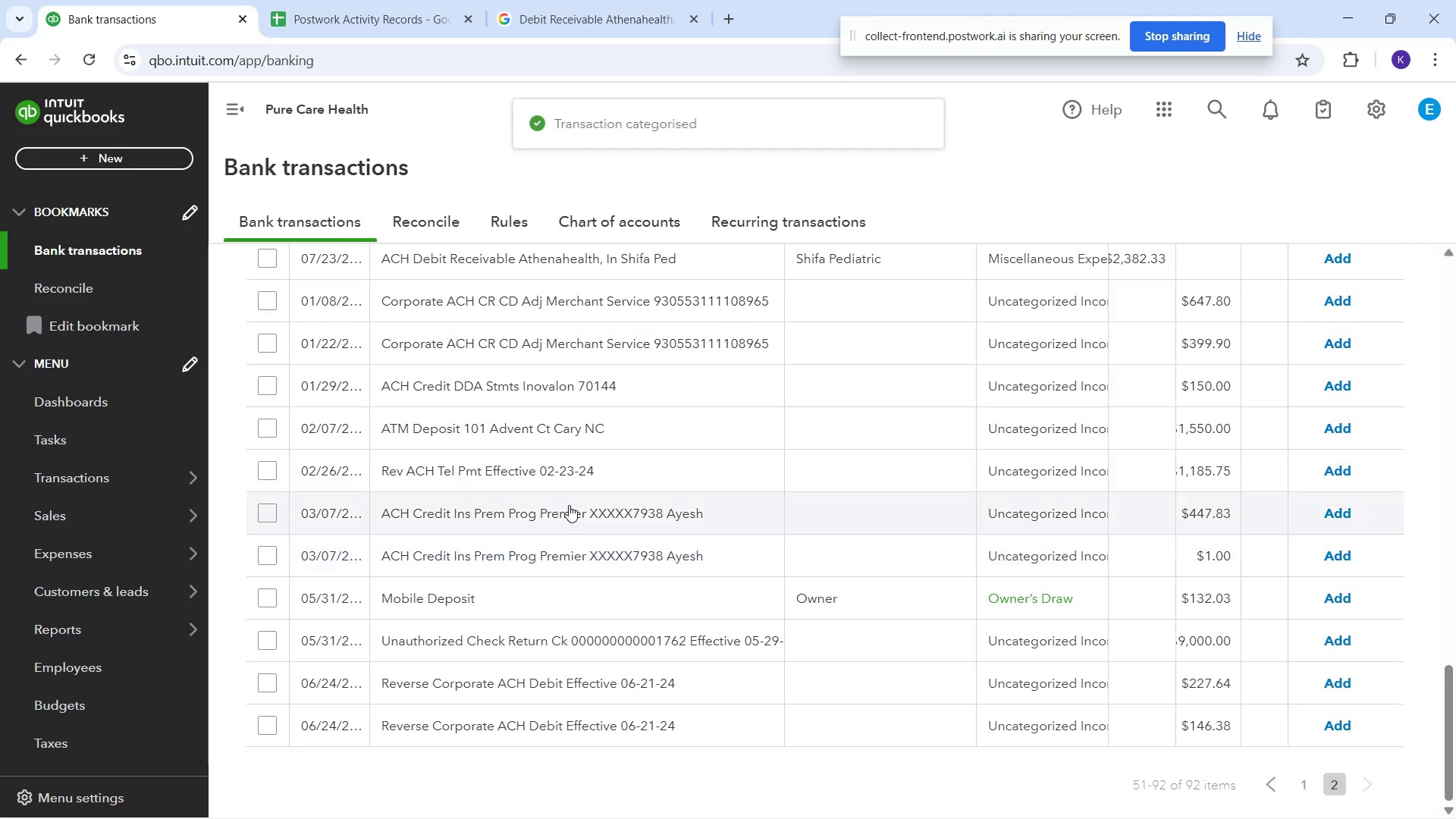 
scroll: coordinate [679, 485], scroll_direction: up, amount: 1.0
 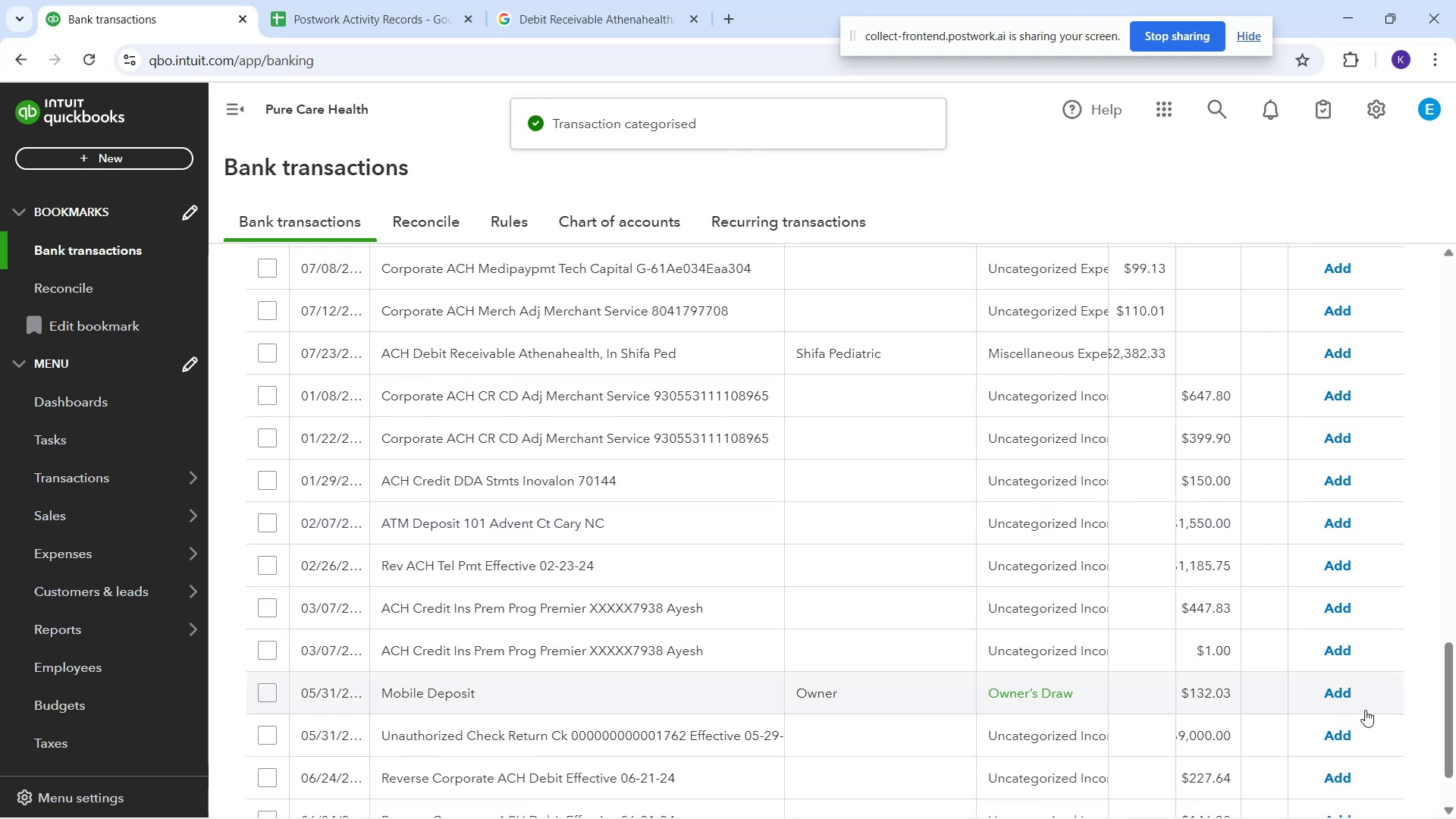 
left_click([1329, 690])
 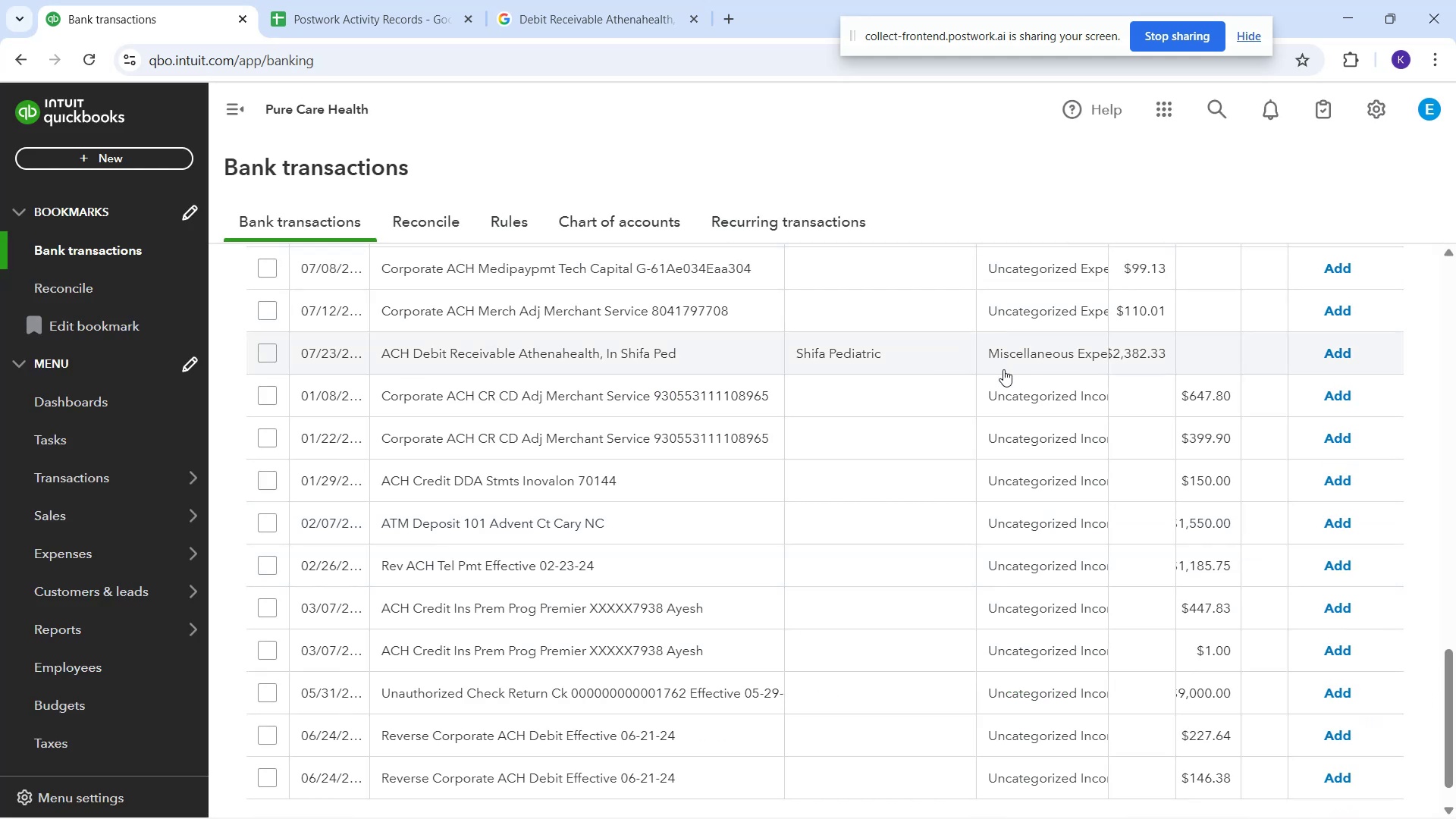 
scroll: coordinate [802, 514], scroll_direction: down, amount: 2.0
 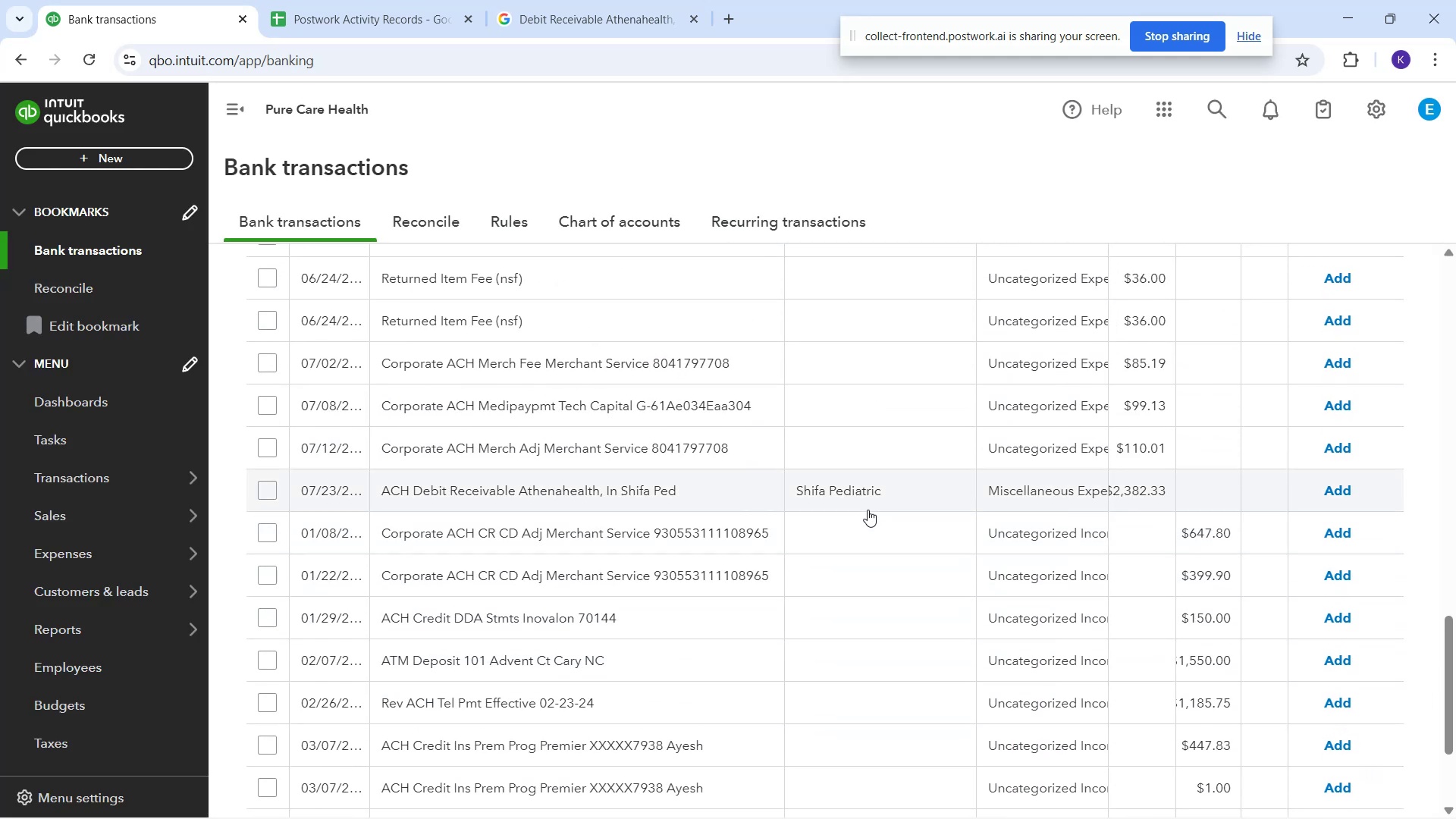 
scroll: coordinate [796, 447], scroll_direction: up, amount: 13.0
 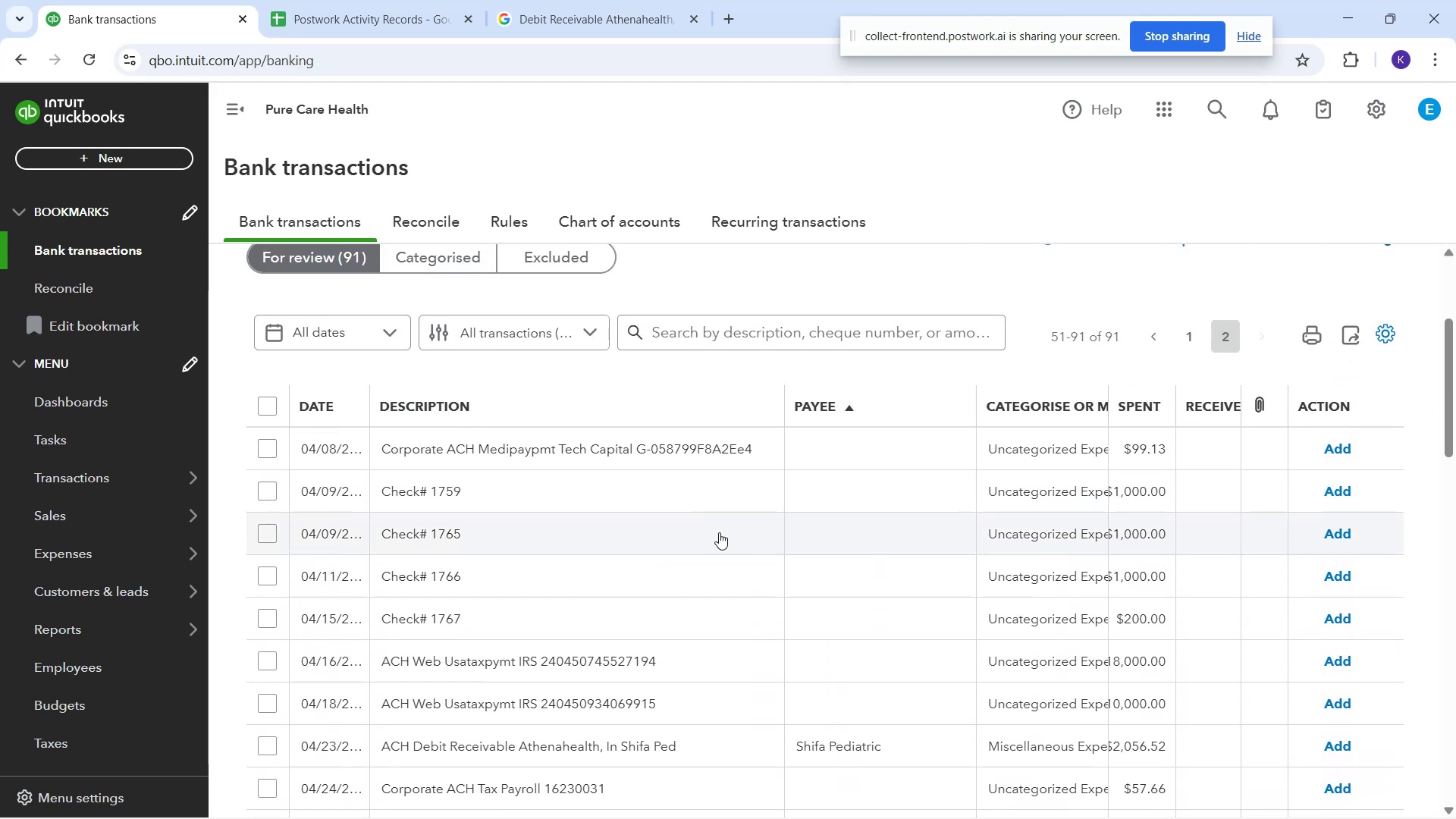 
scroll: coordinate [960, 557], scroll_direction: down, amount: 23.0
 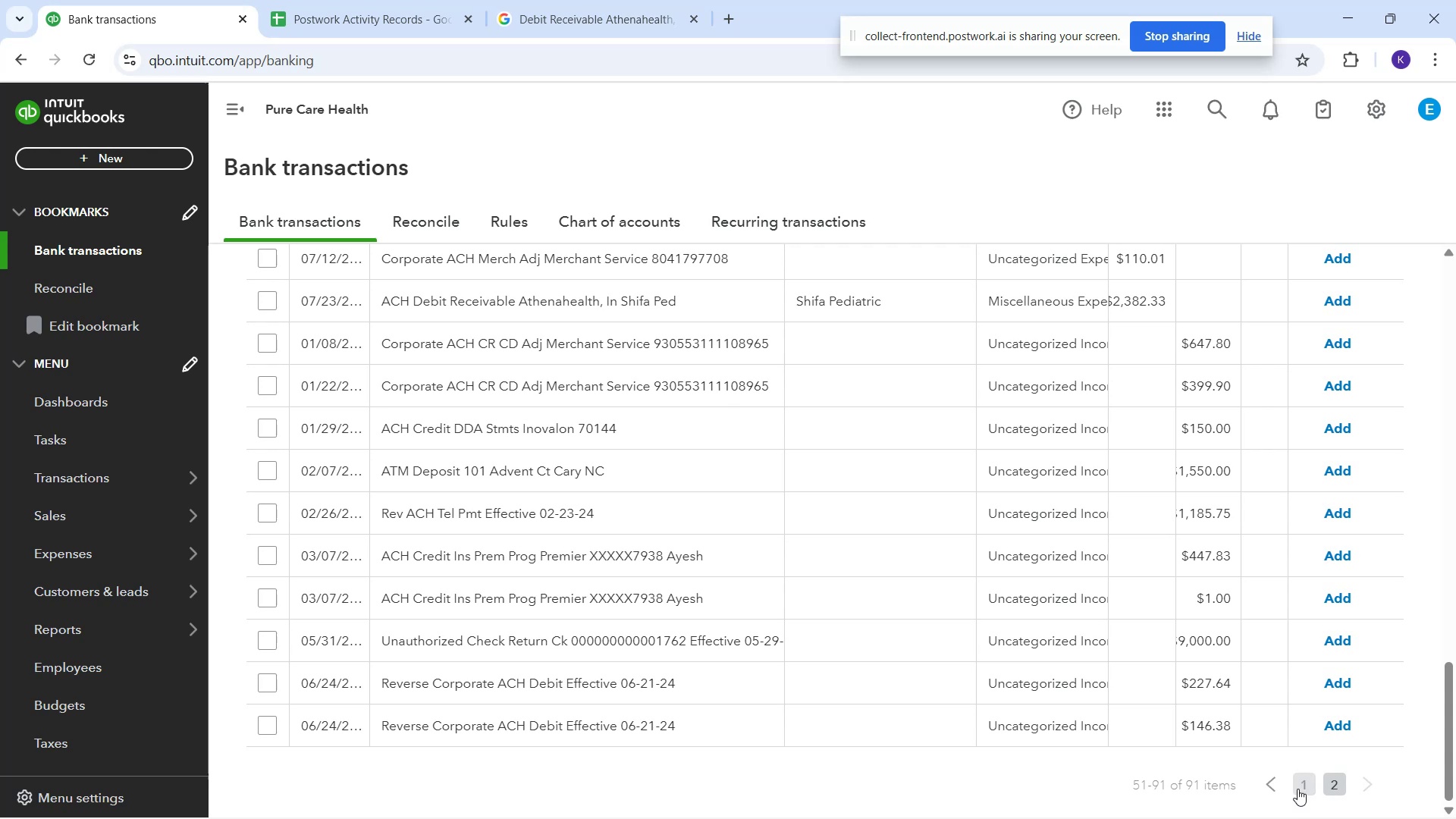 
left_click([1308, 786])
 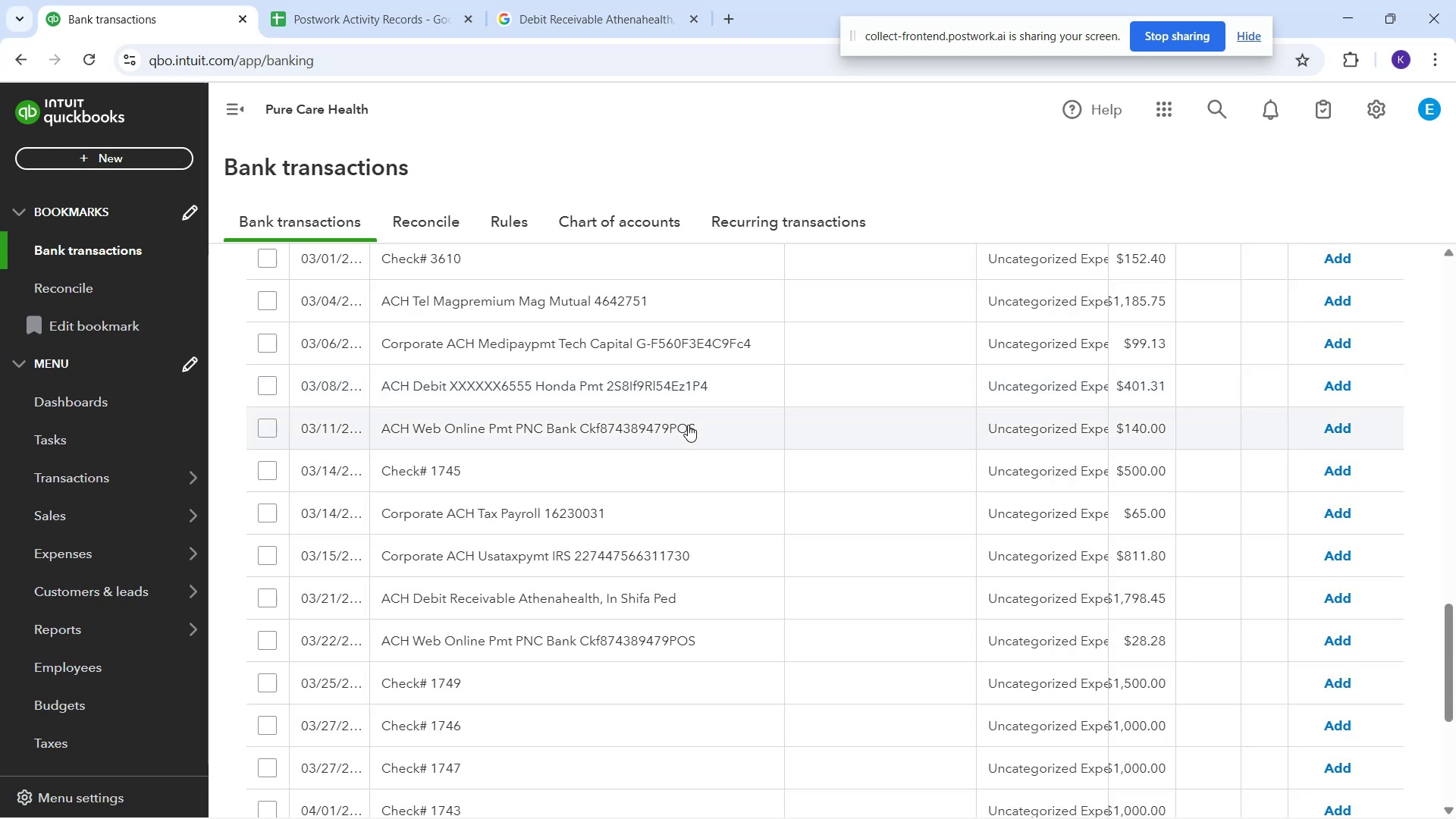 
scroll: coordinate [685, 388], scroll_direction: up, amount: 14.0
 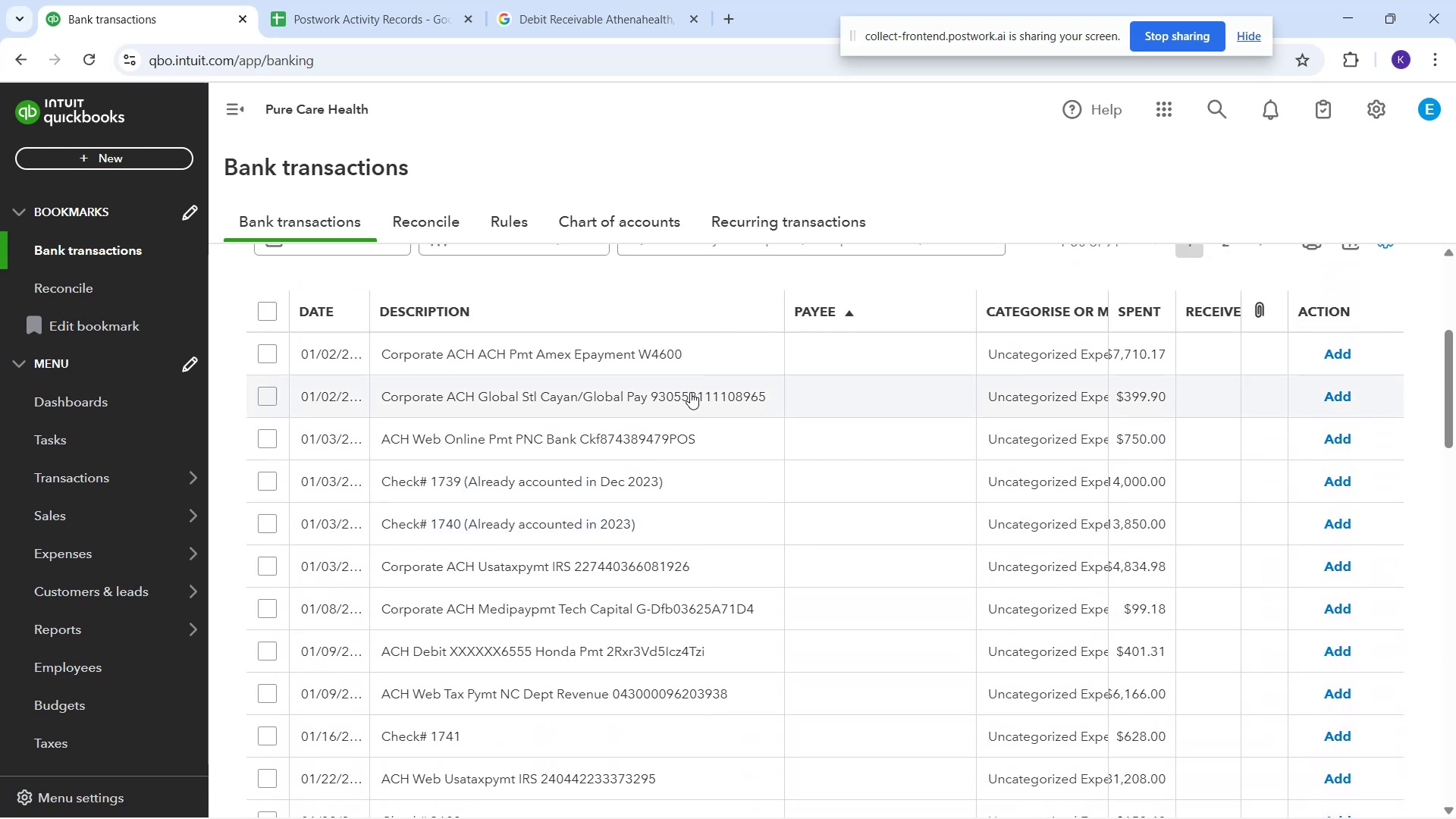 
scroll: coordinate [720, 419], scroll_direction: up, amount: 2.0
 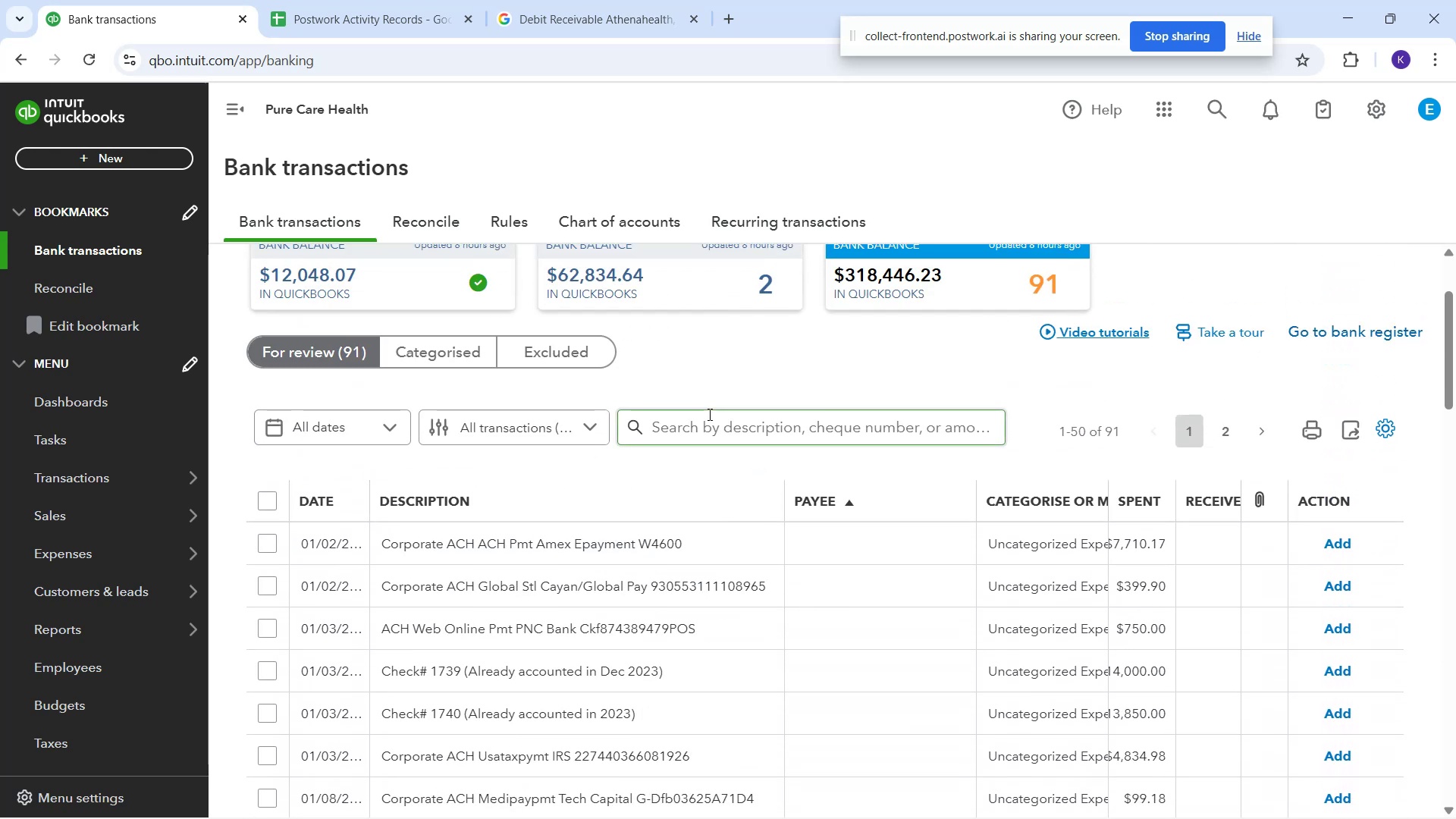 
scroll: coordinate [734, 682], scroll_direction: down, amount: 20.0
 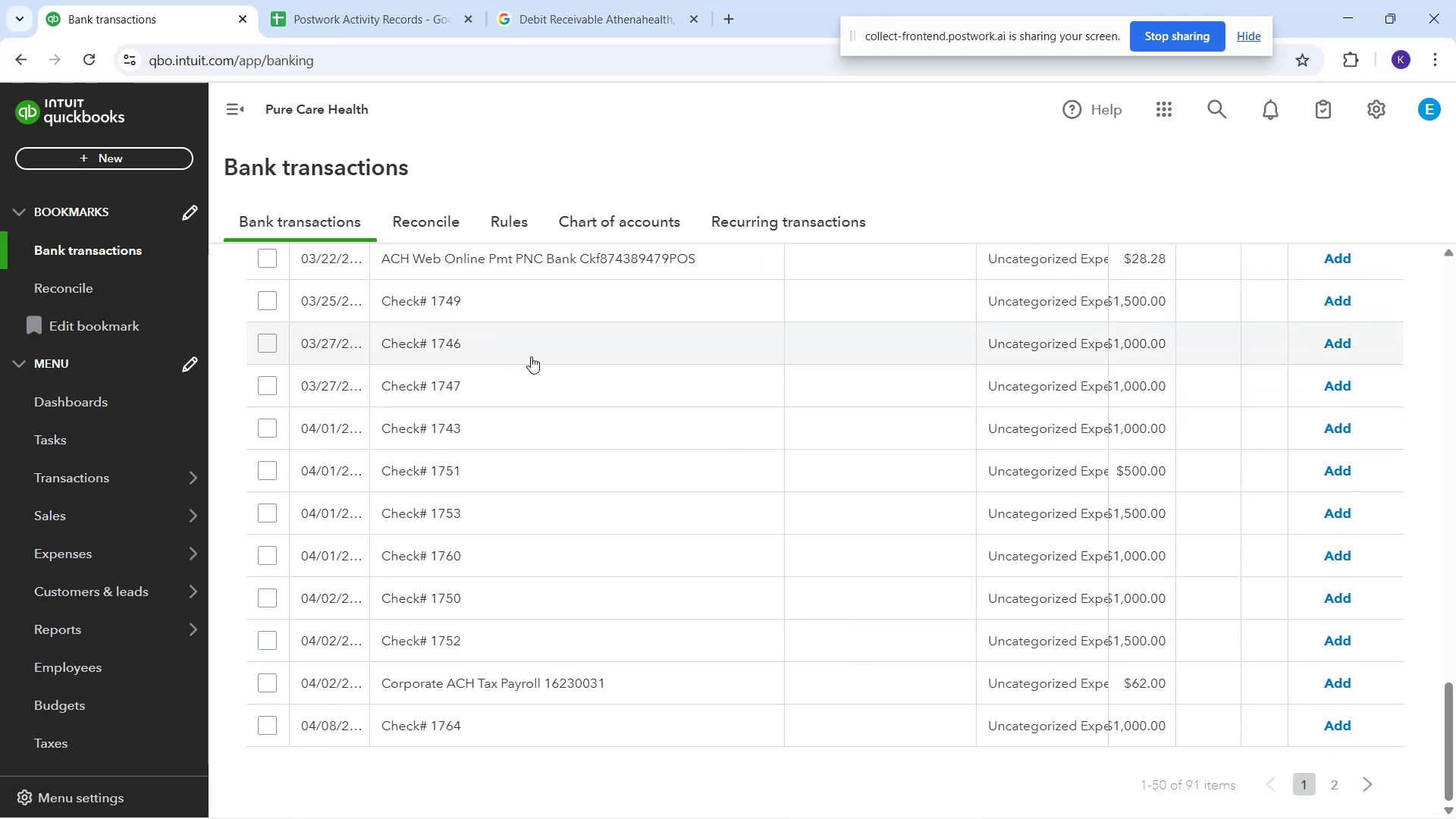 
scroll: coordinate [601, 516], scroll_direction: up, amount: 21.0
 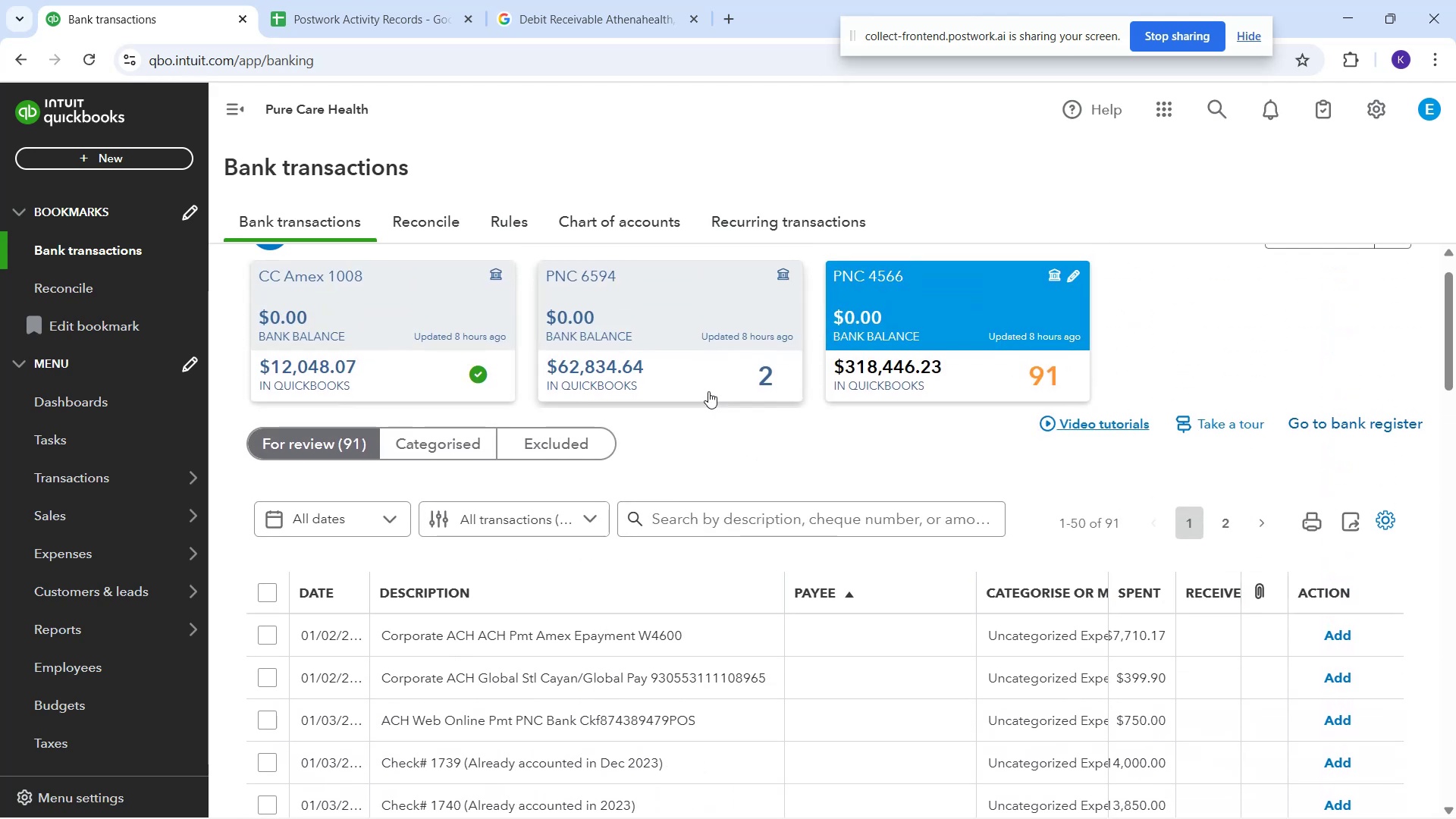 
left_click([711, 387])
 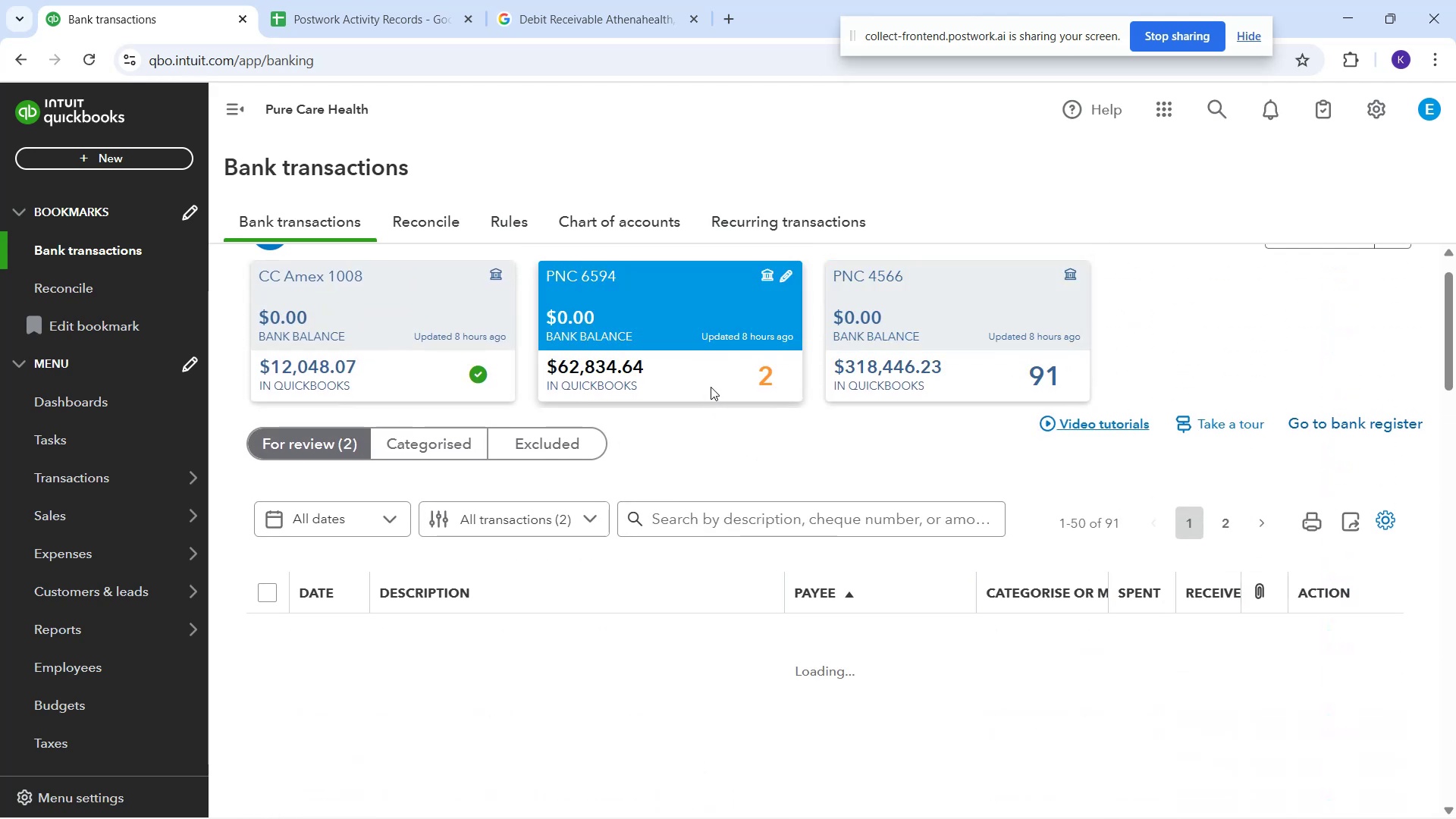 
scroll: coordinate [817, 563], scroll_direction: down, amount: 7.0
 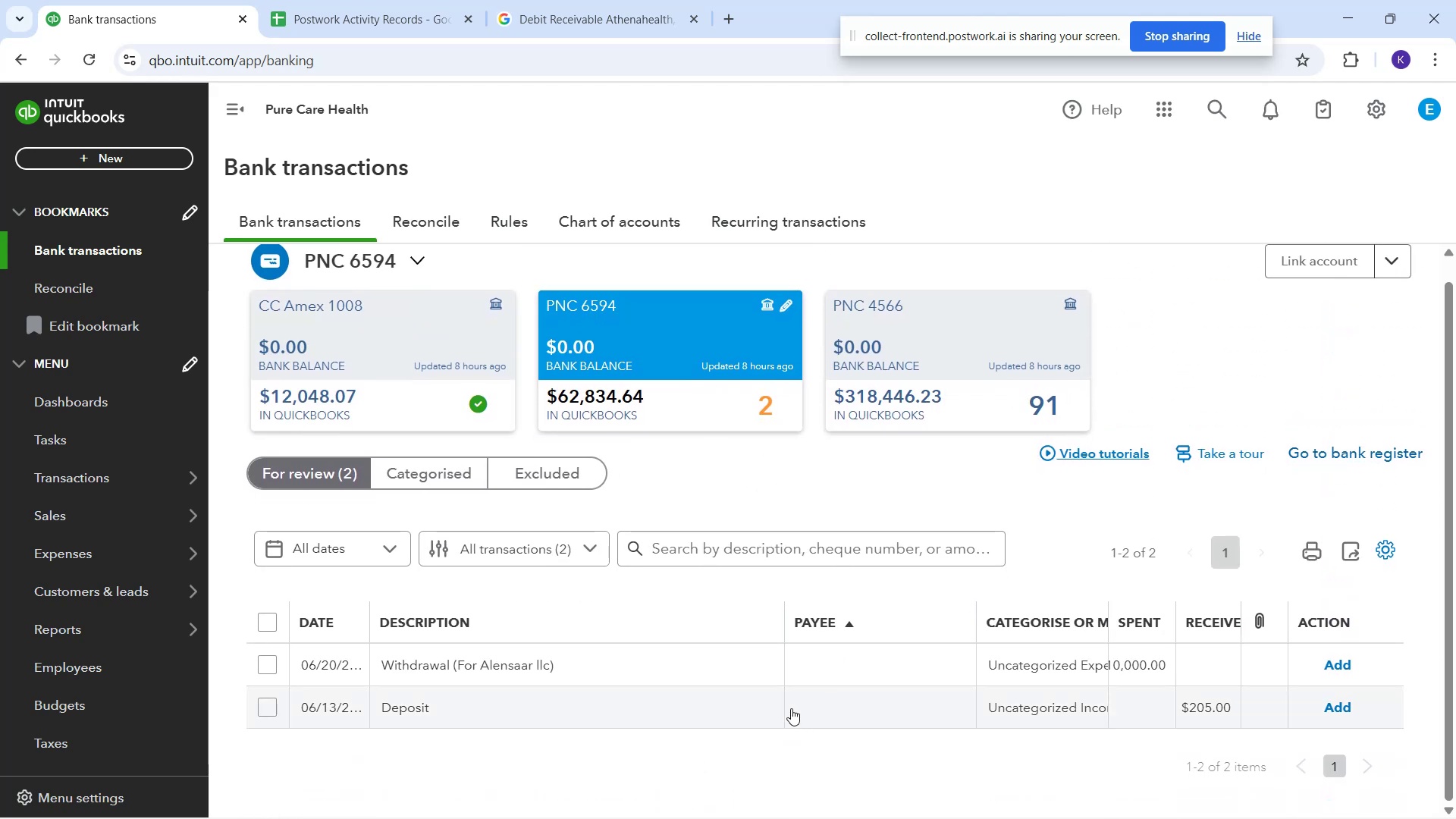 
left_click([788, 708])
 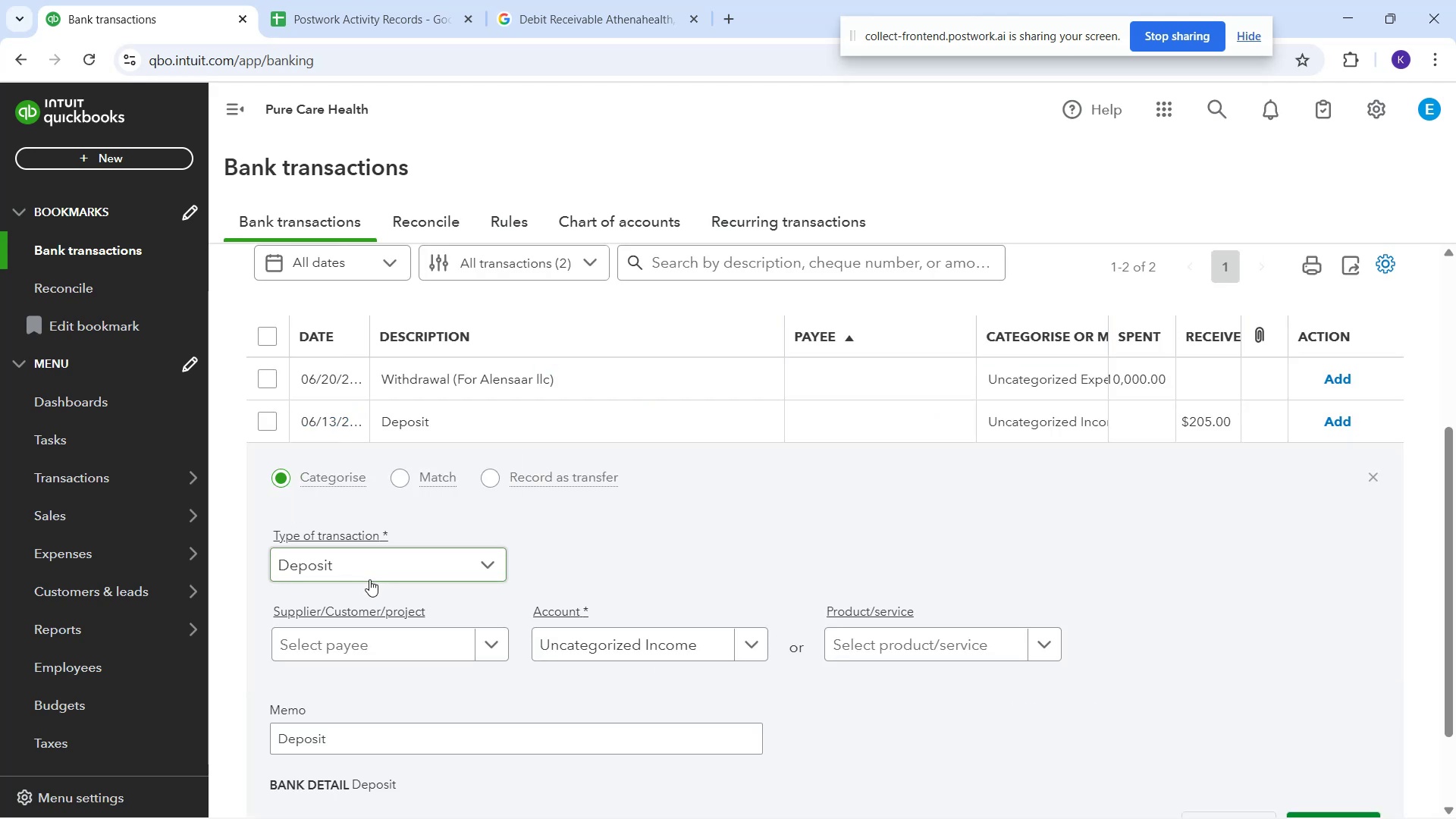 
left_click_drag(start_coordinate=[386, 610], to_coordinate=[399, 632])
 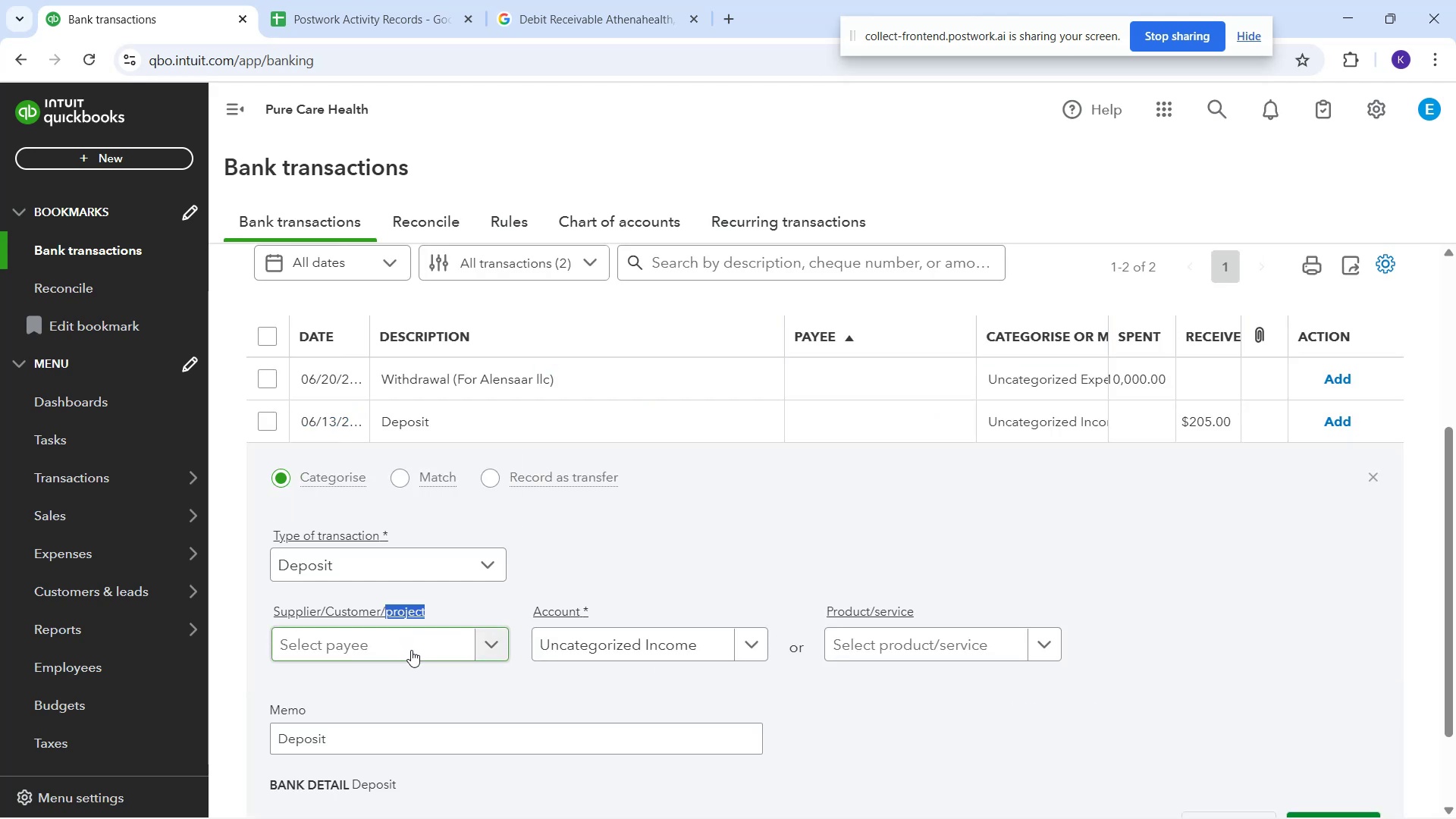 
double_click([411, 650])
 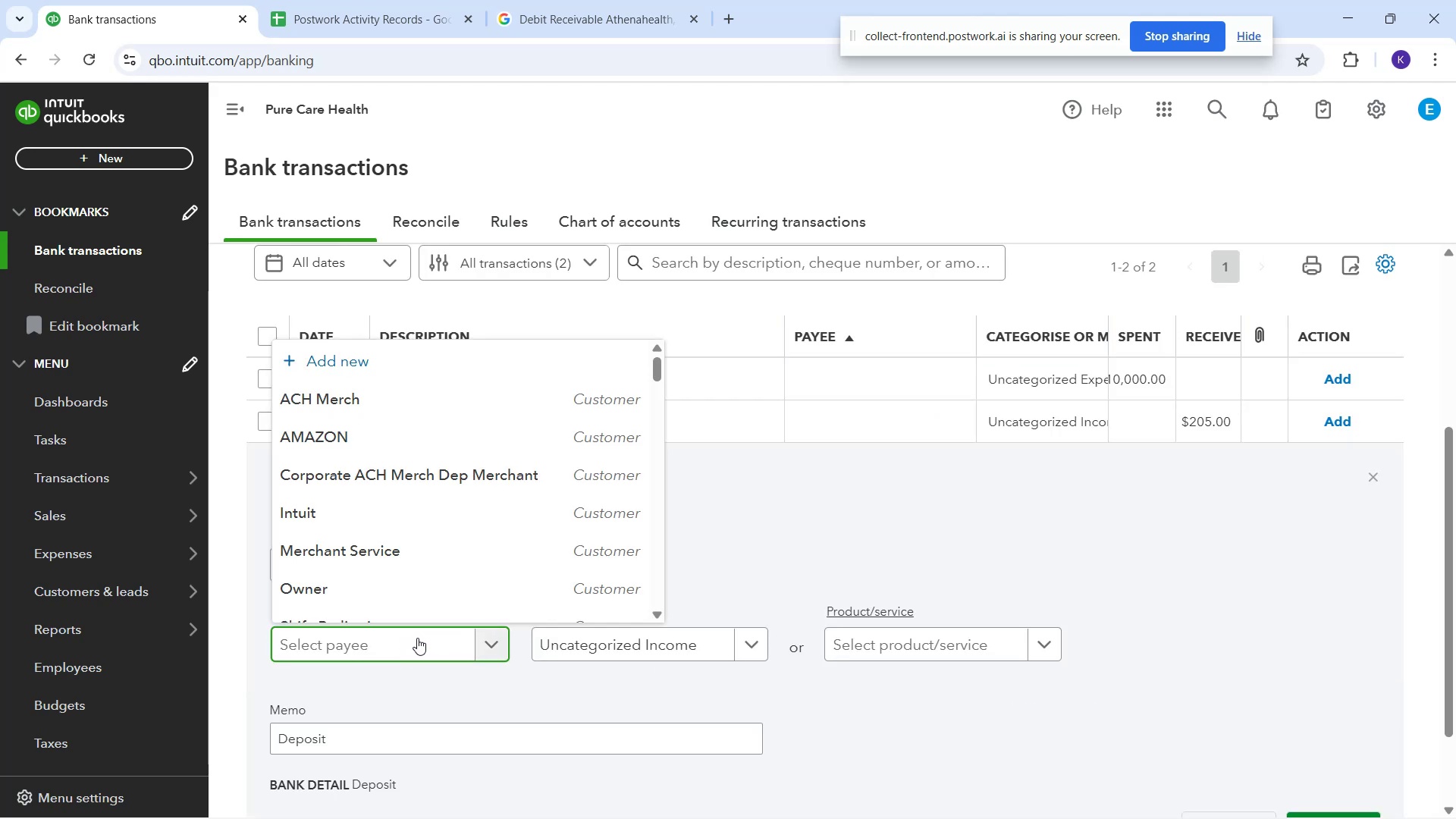 
type(Owne)
 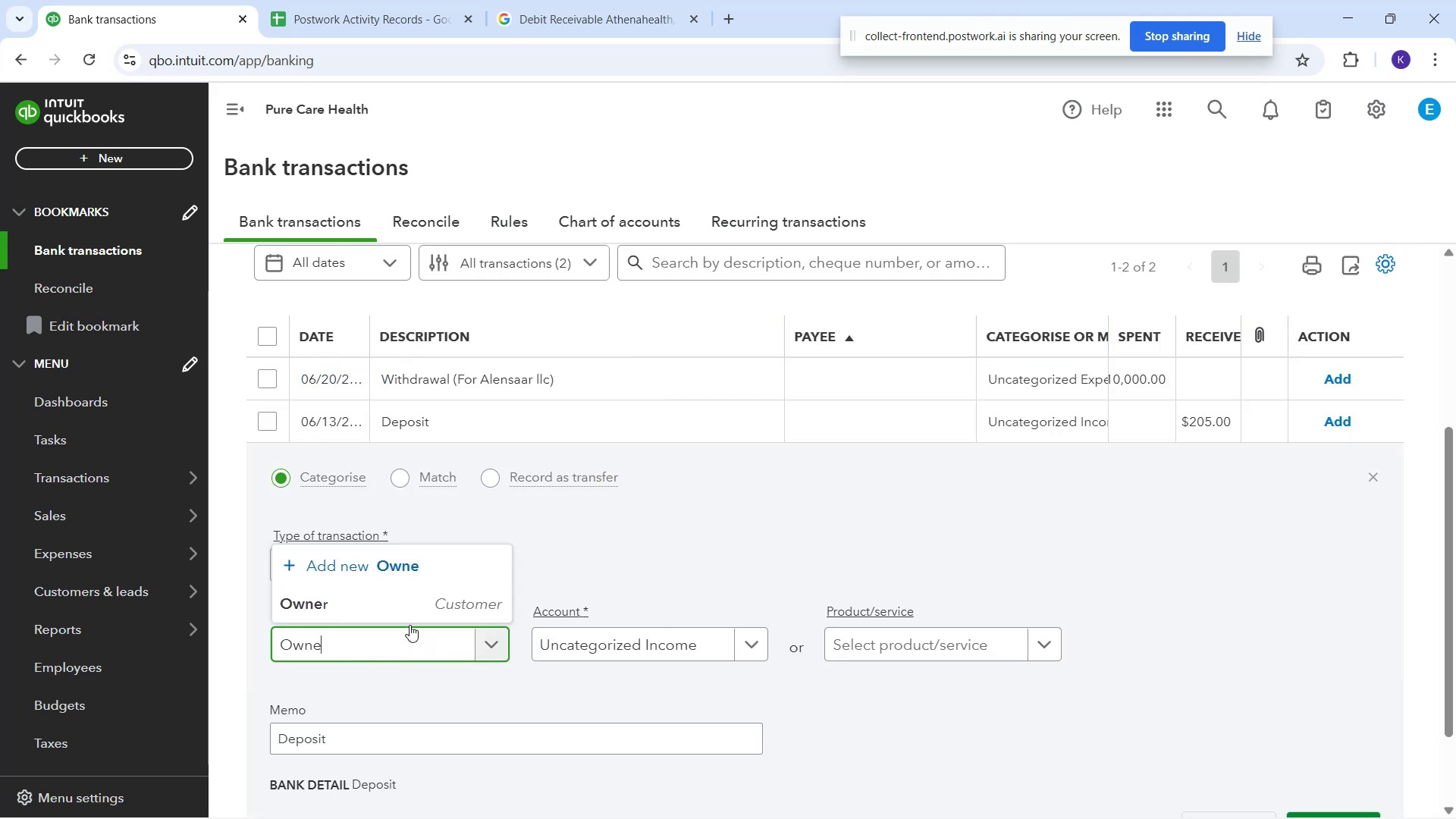 
left_click([395, 599])
 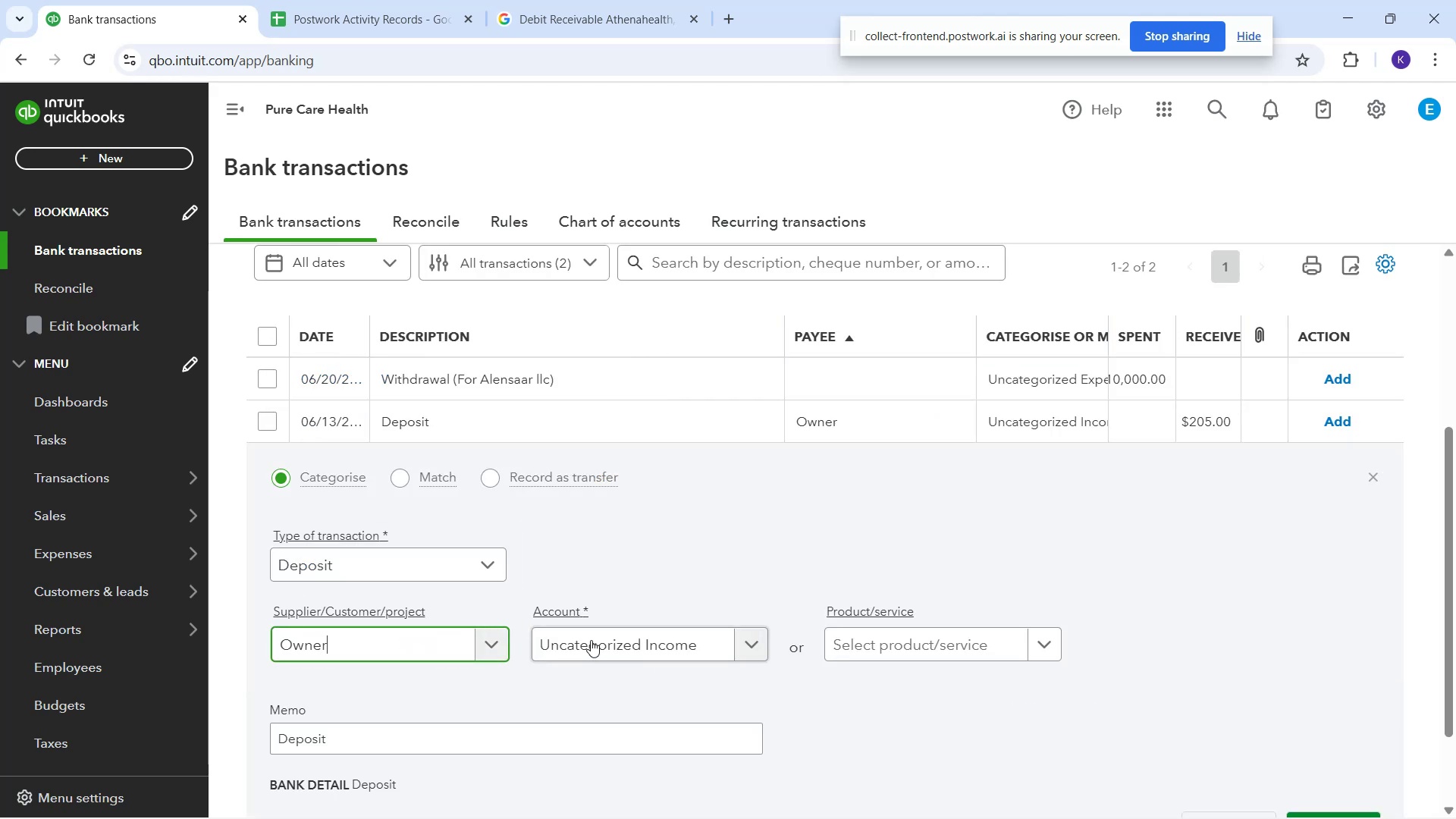 
left_click([595, 635])
 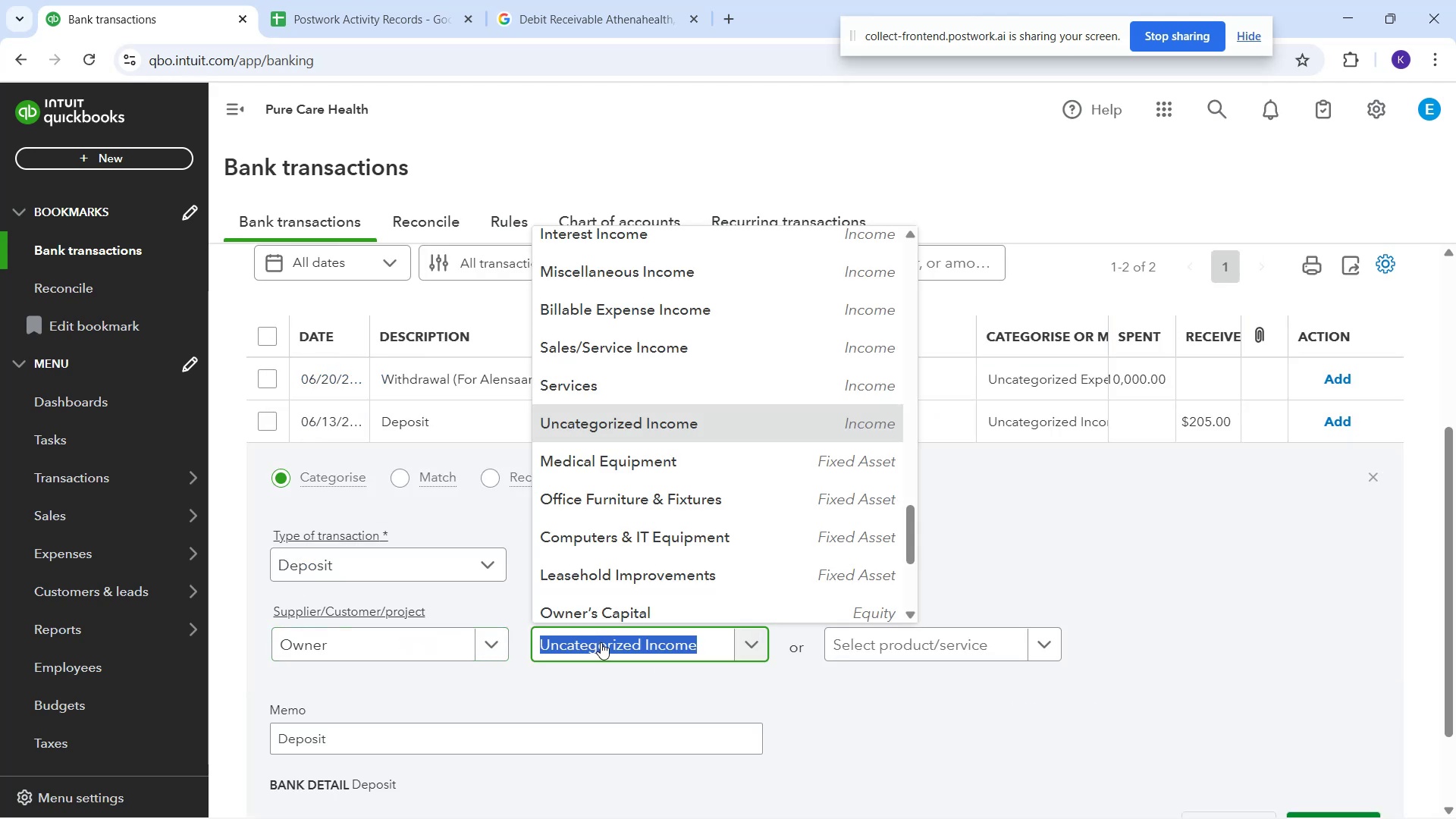 
type(owner)
 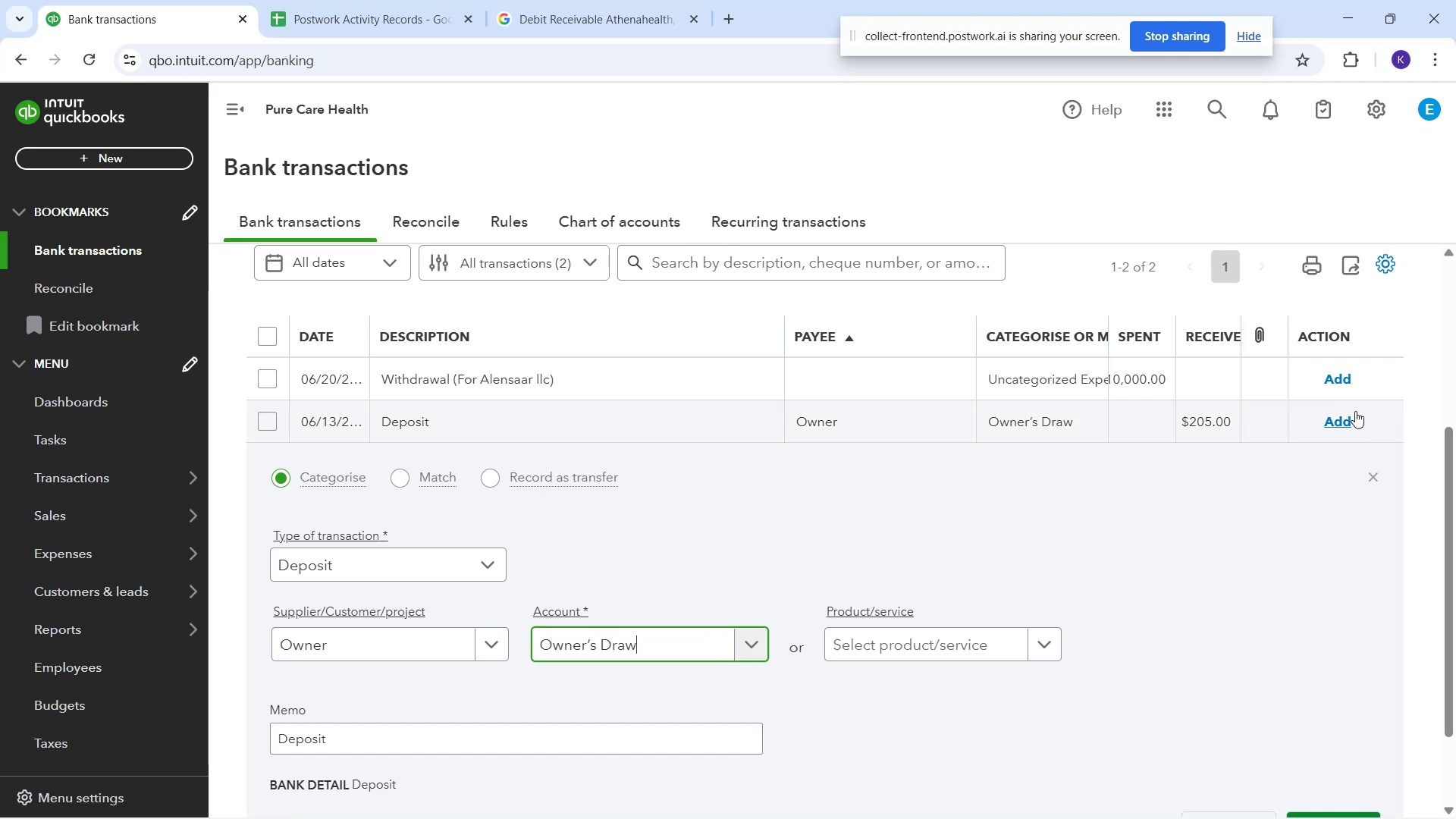 
wait(5.3)
 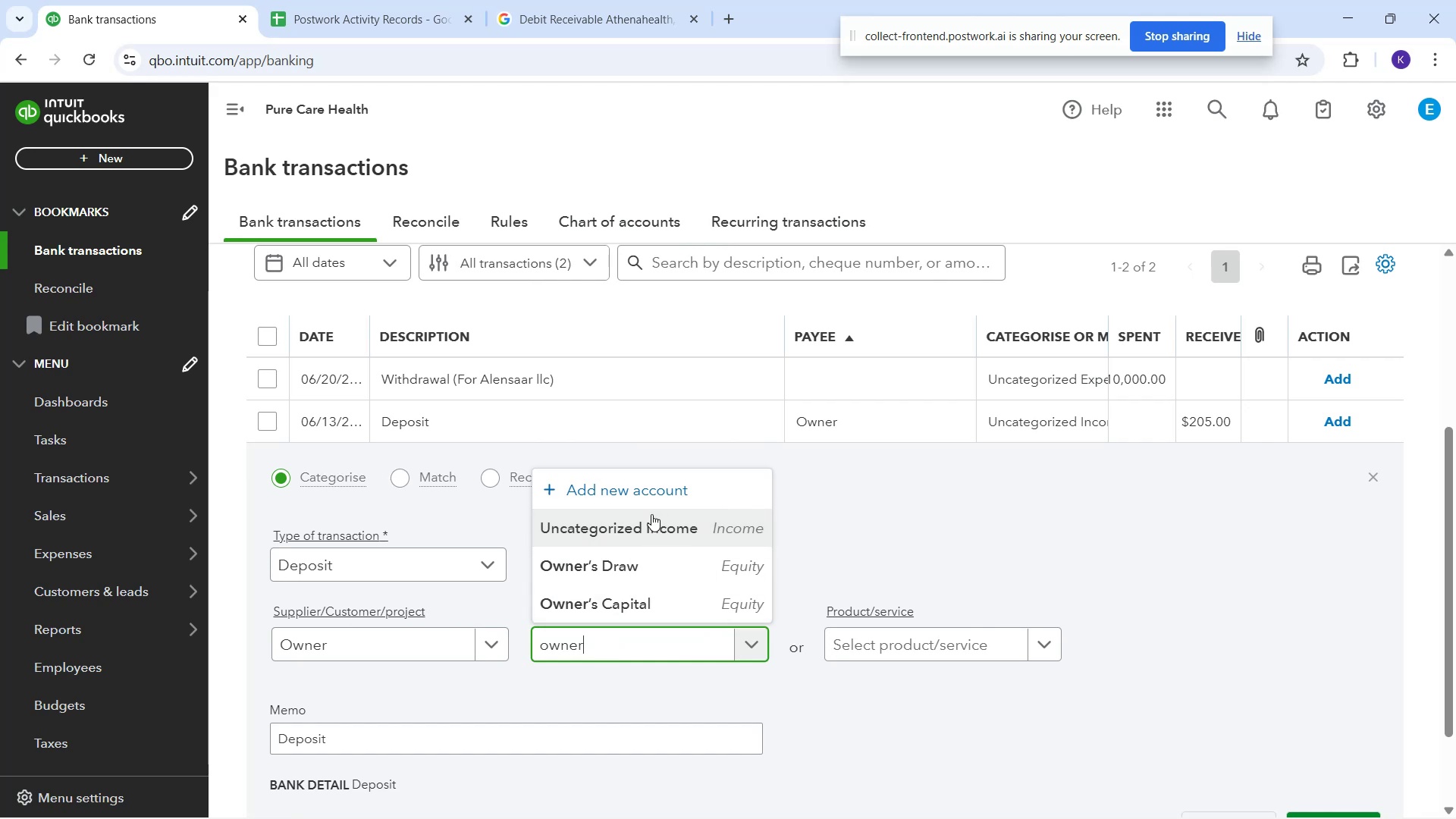 
left_click([1351, 418])
 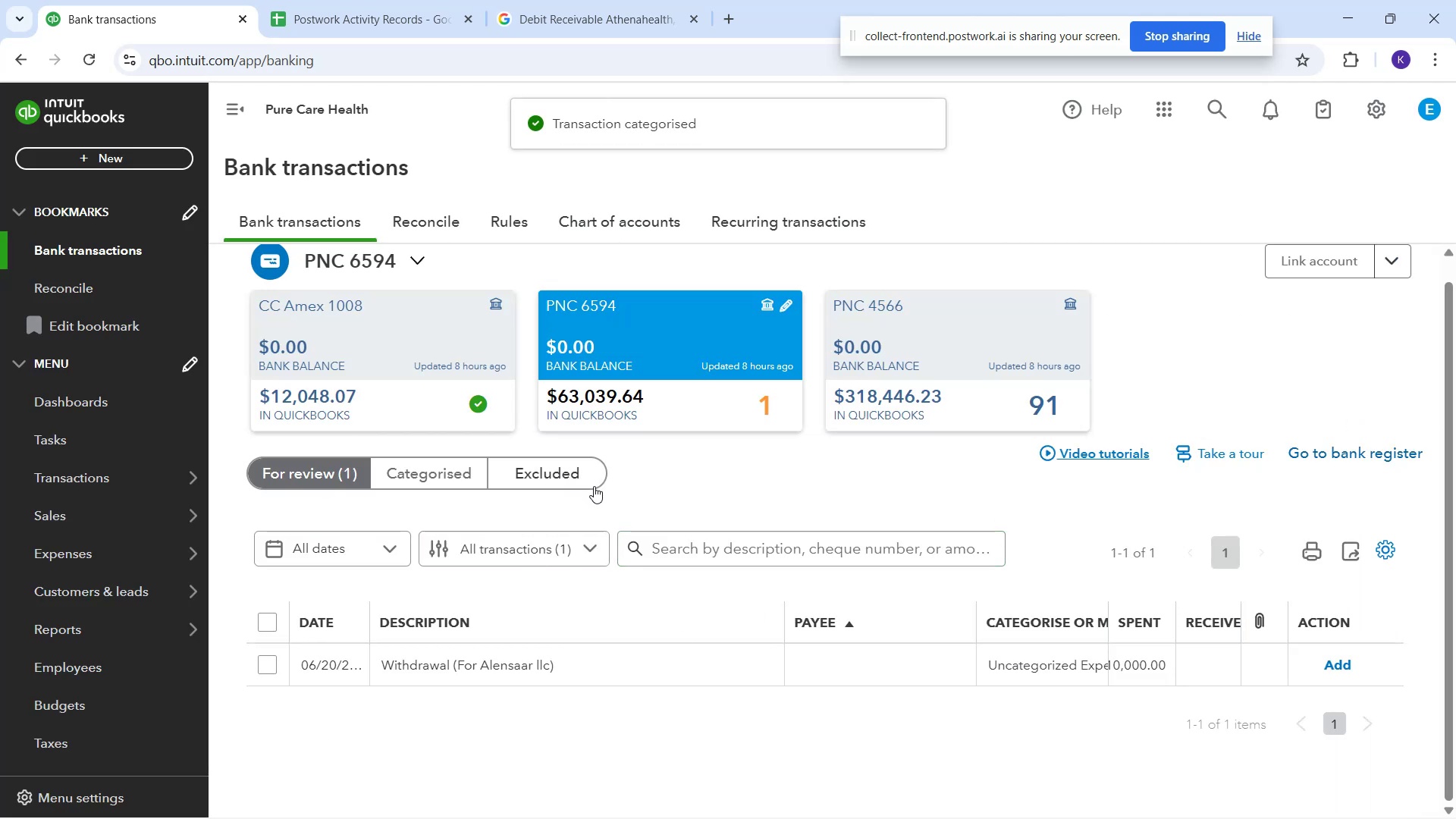 
scroll: coordinate [676, 606], scroll_direction: down, amount: 2.0
 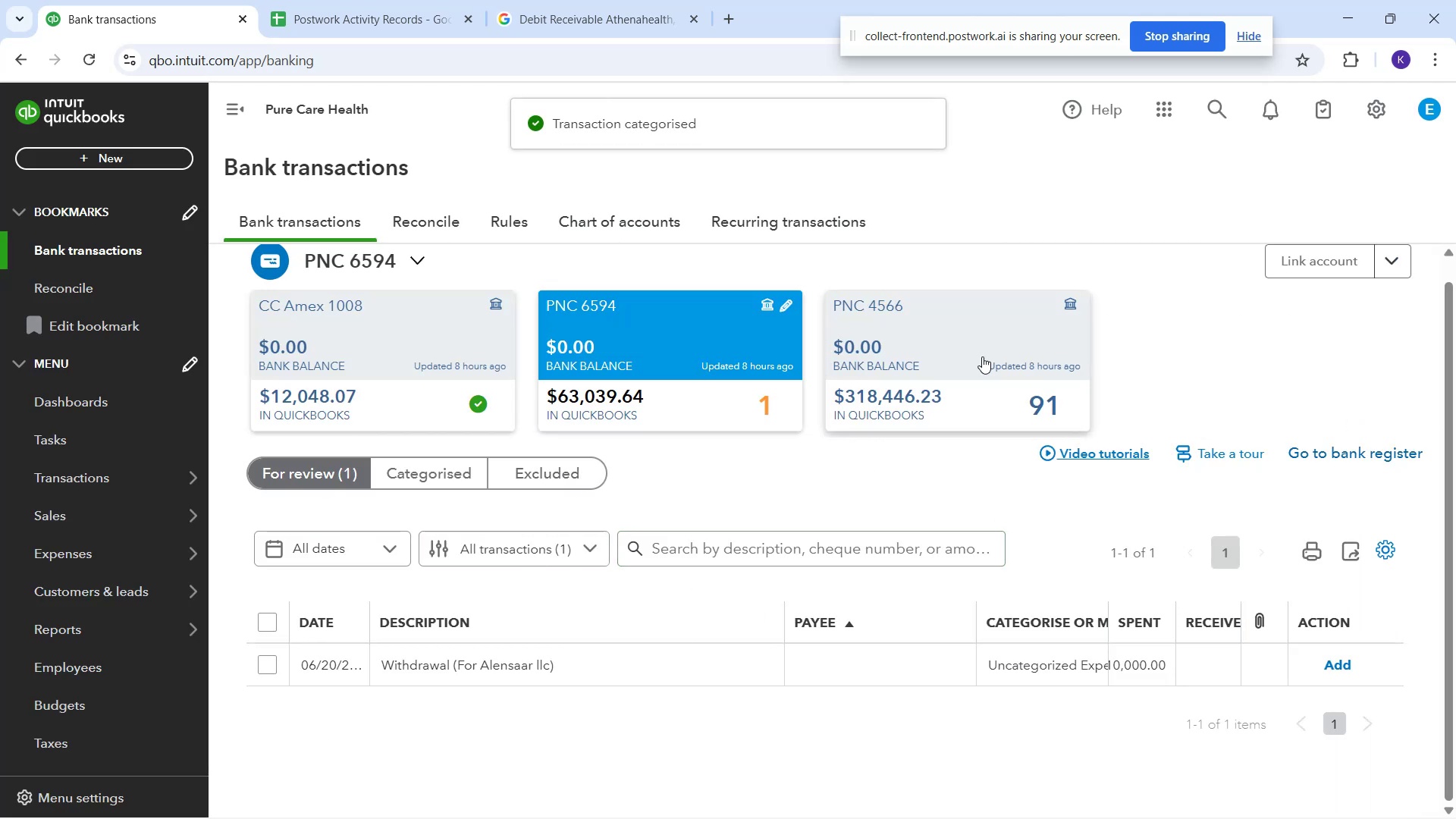 
left_click([980, 357])
 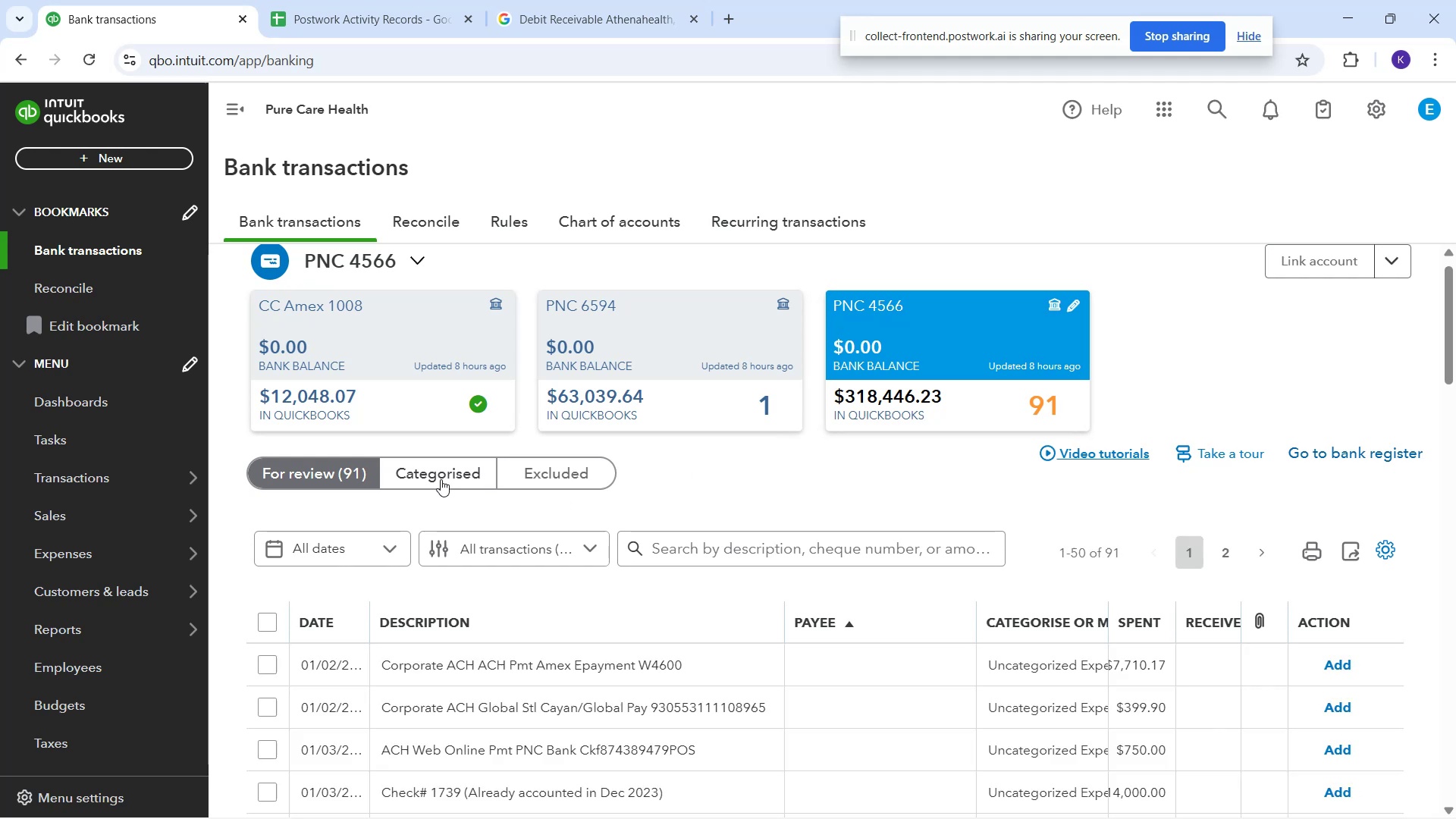 
left_click([441, 479])
 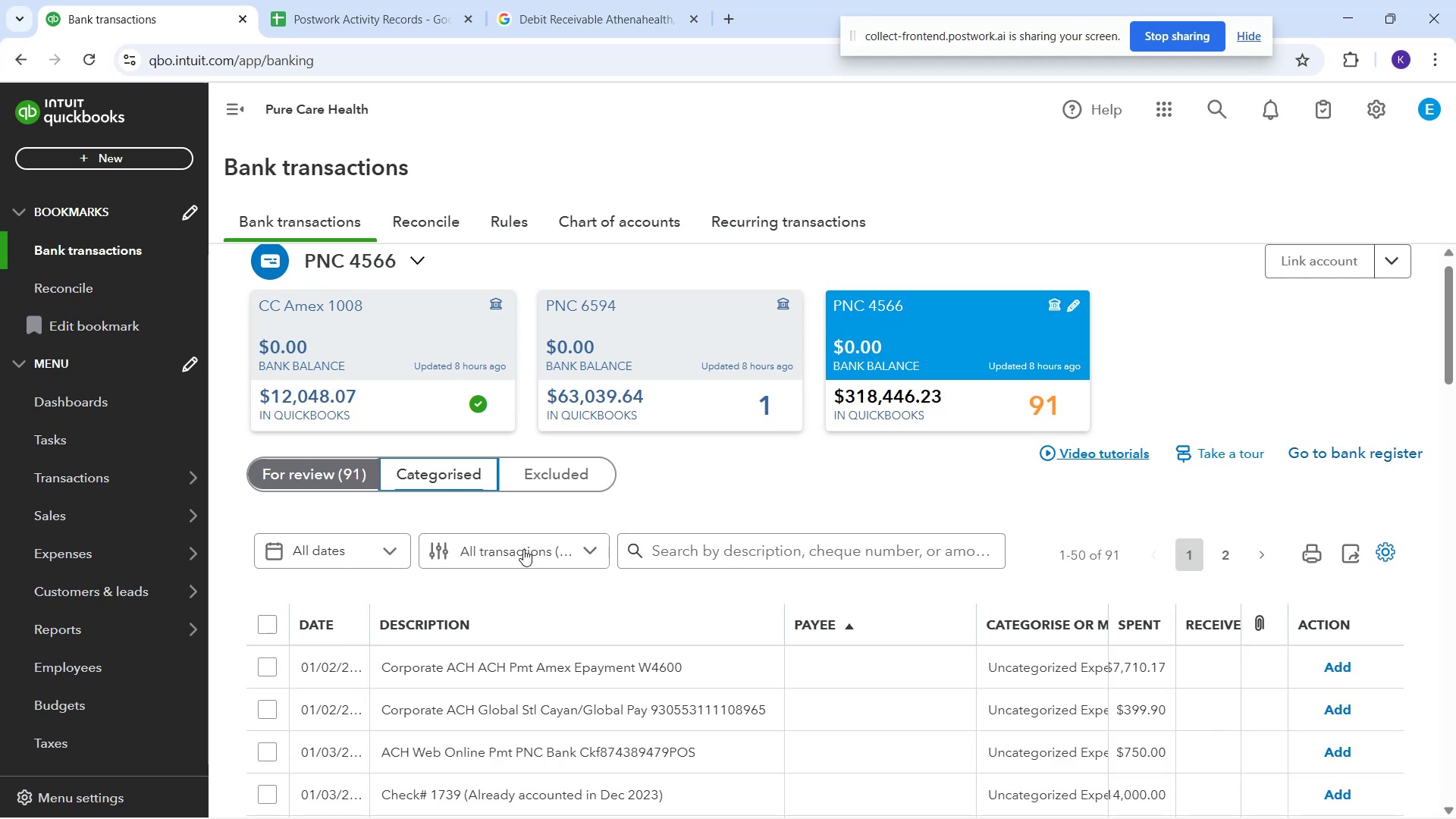 
scroll: coordinate [657, 532], scroll_direction: down, amount: 4.0
 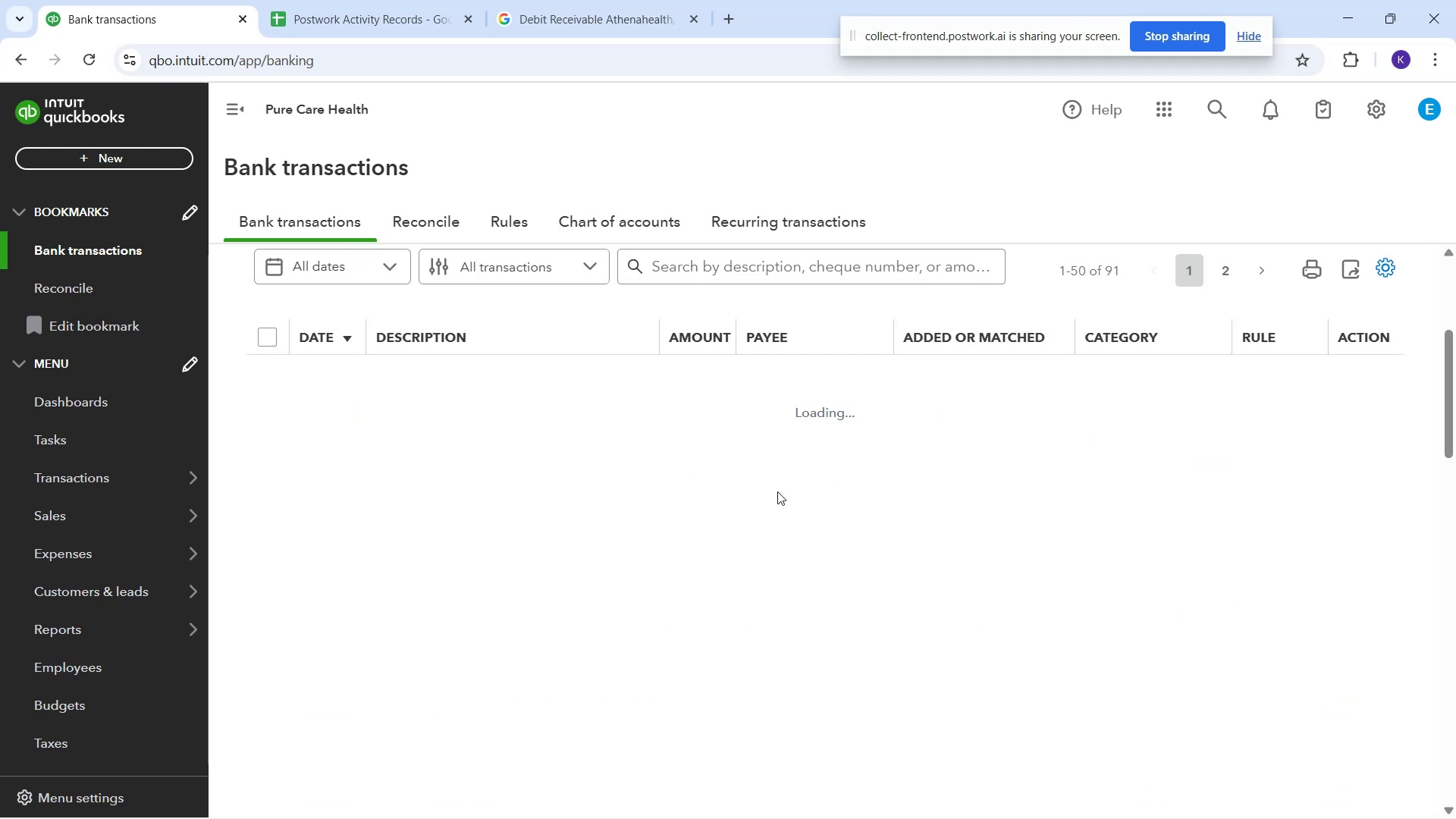 
scroll: coordinate [744, 488], scroll_direction: up, amount: 2.0
 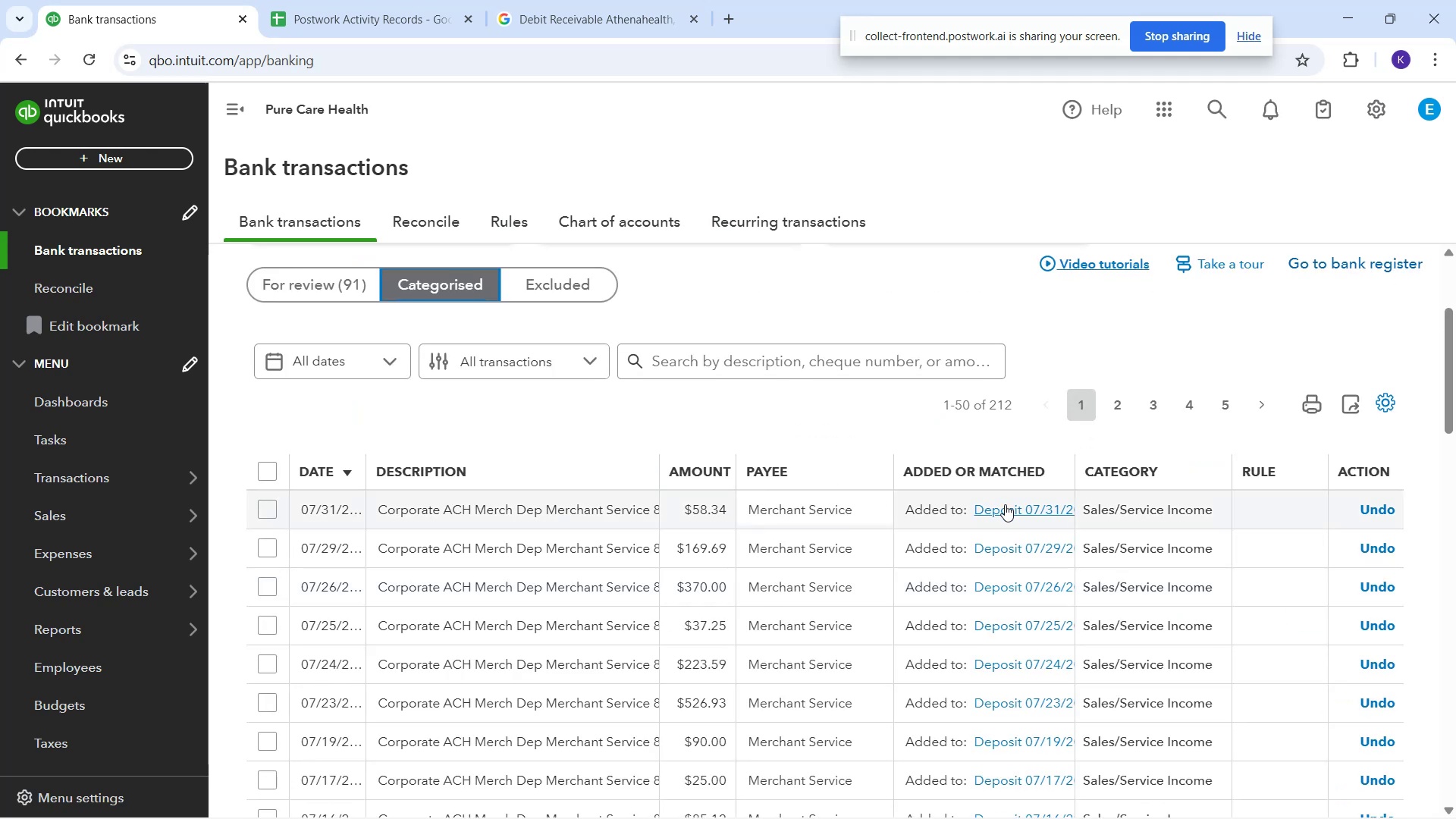 
scroll: coordinate [964, 531], scroll_direction: down, amount: 12.0
 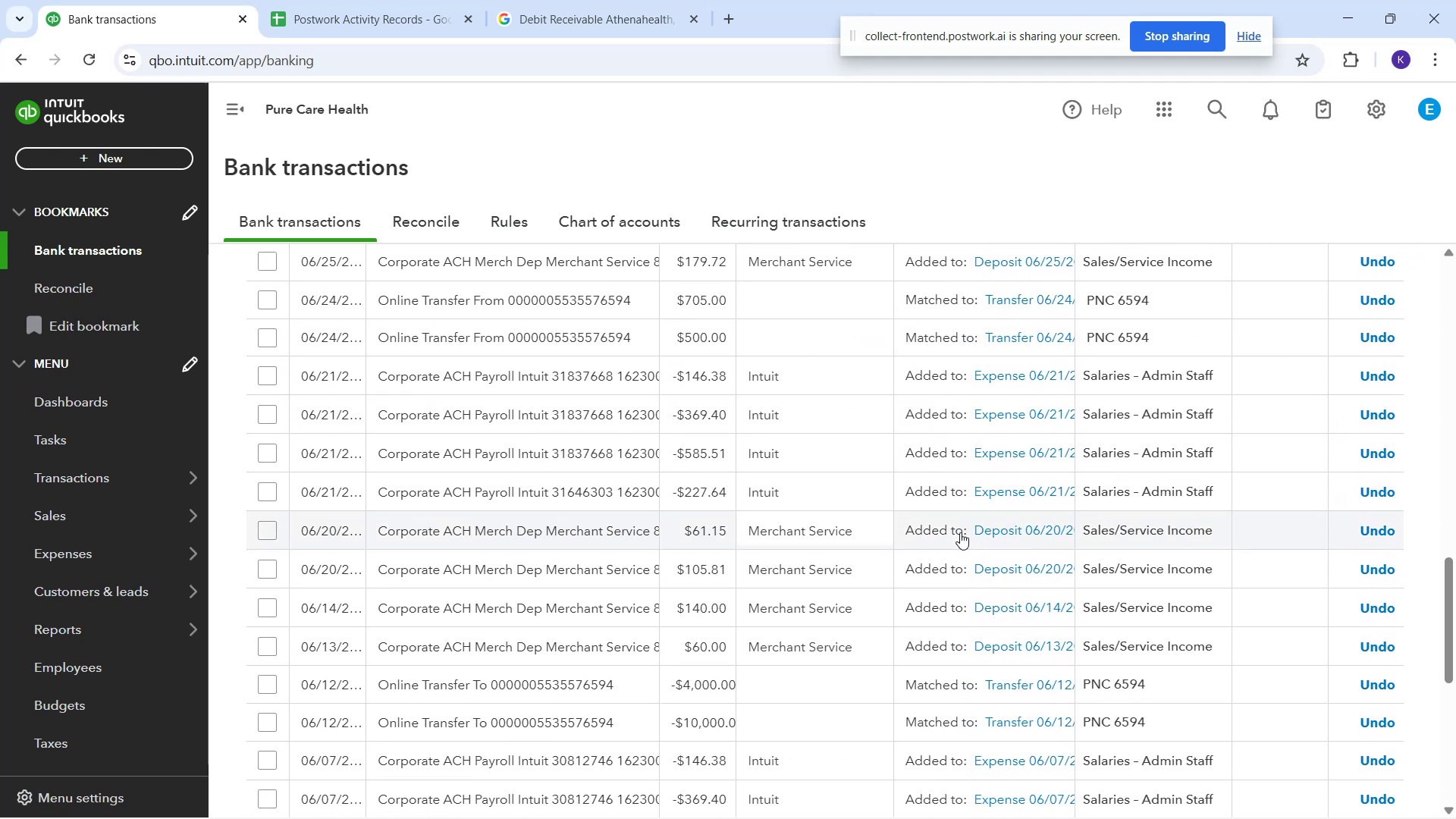 
scroll: coordinate [539, 468], scroll_direction: up, amount: 14.0
 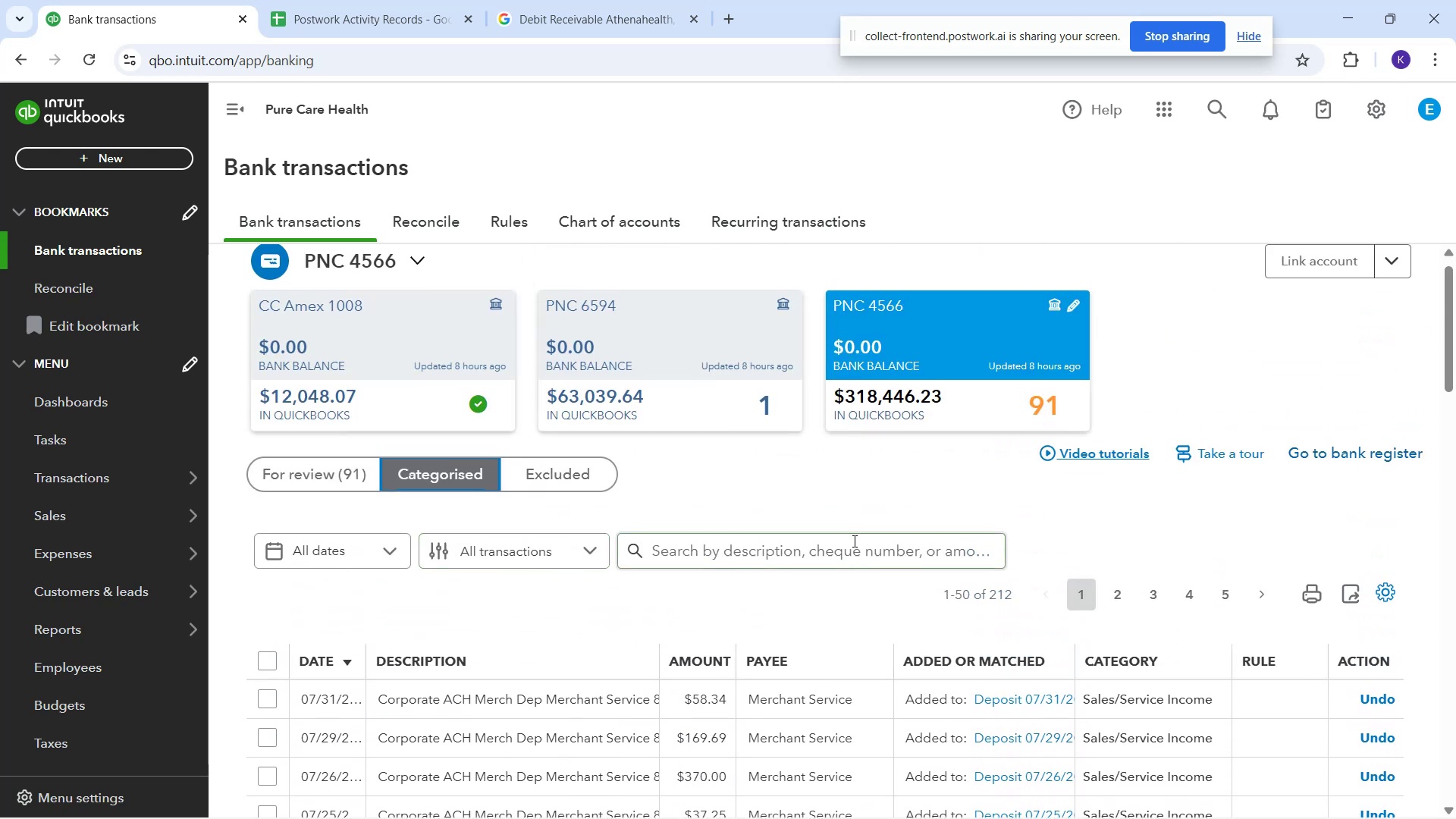 
left_click([853, 541])
 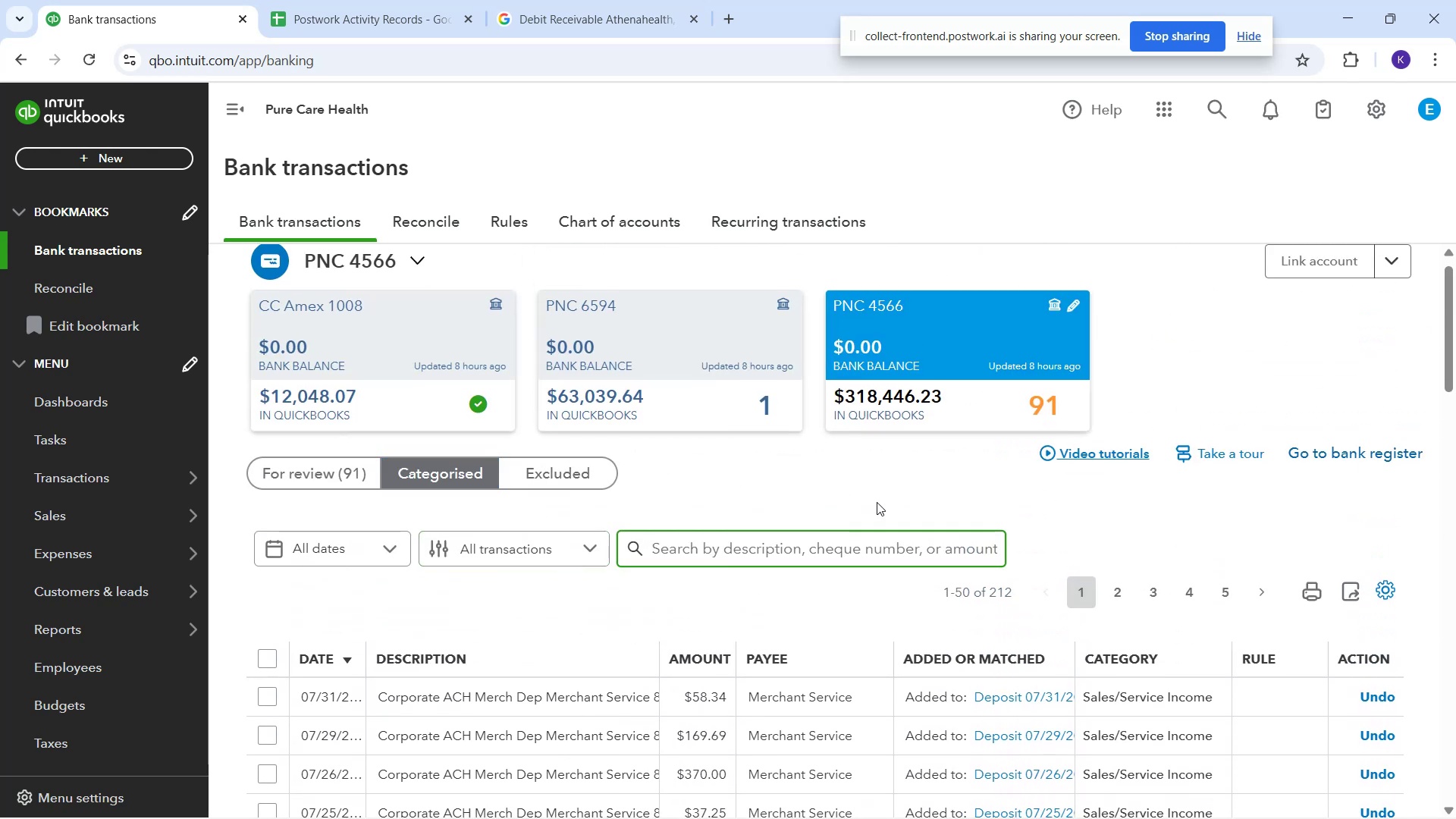 
type(check)
 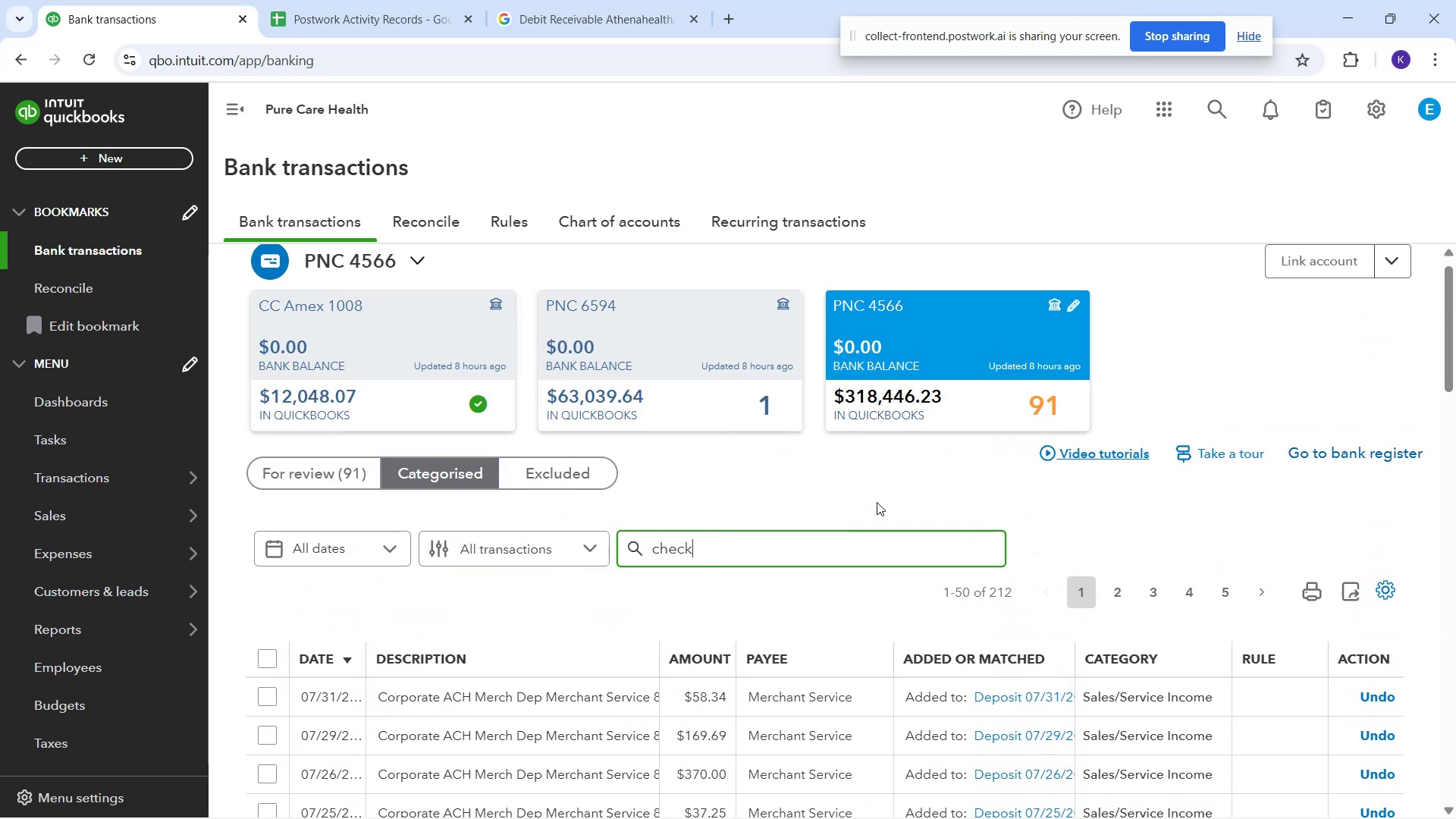 
key(Enter)
 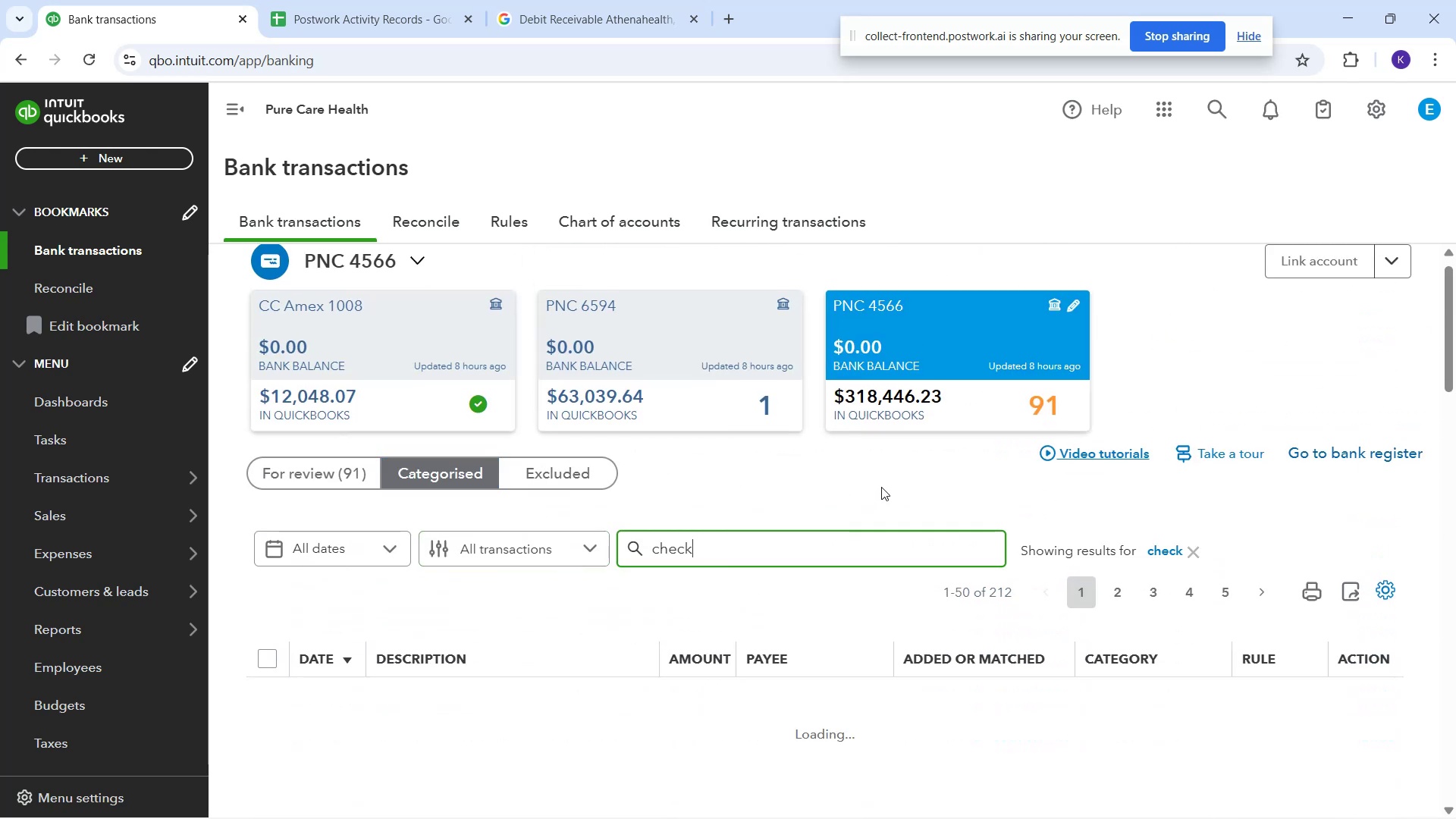 
scroll: coordinate [927, 510], scroll_direction: down, amount: 4.0
 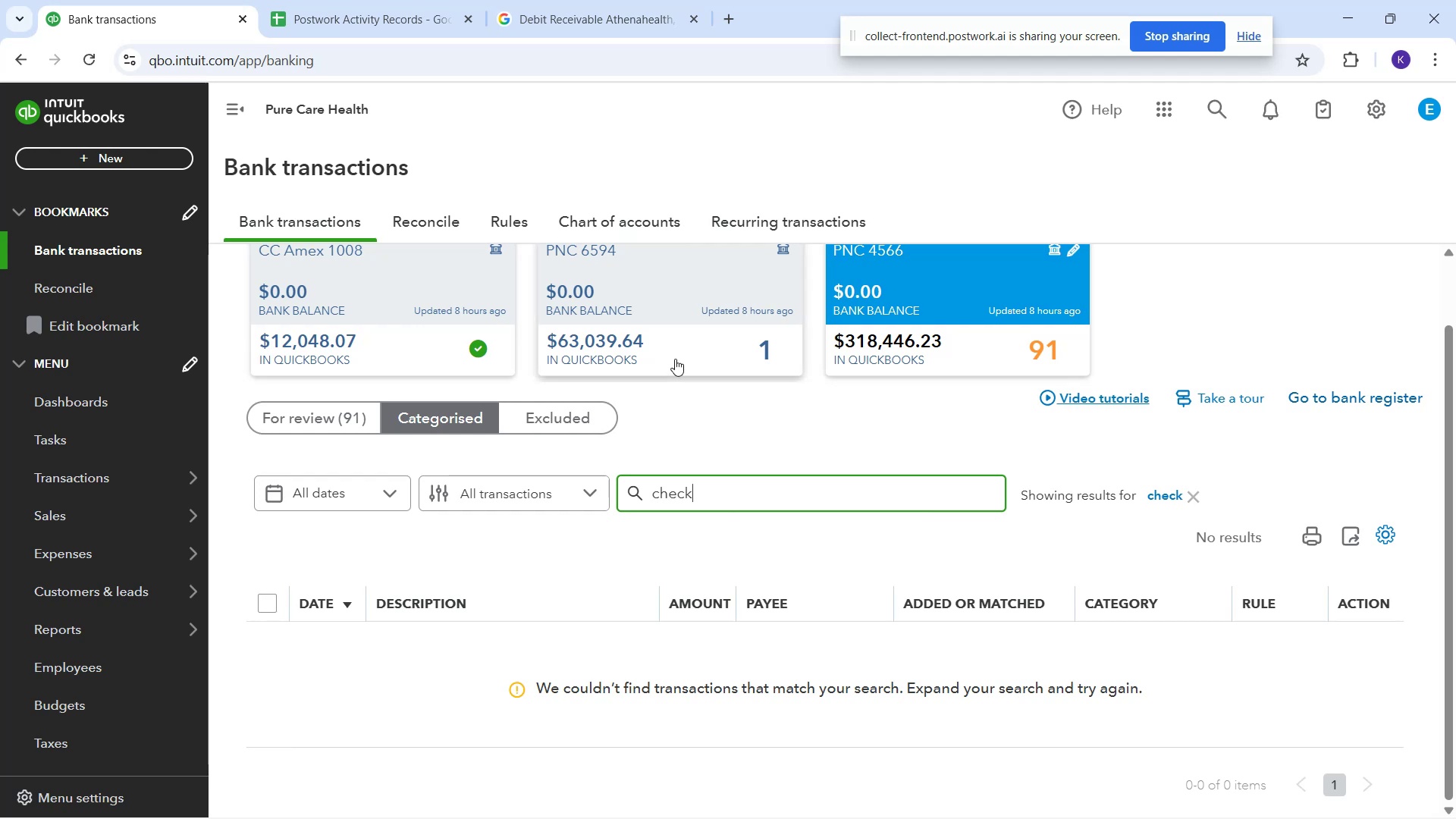 
left_click([682, 348])
 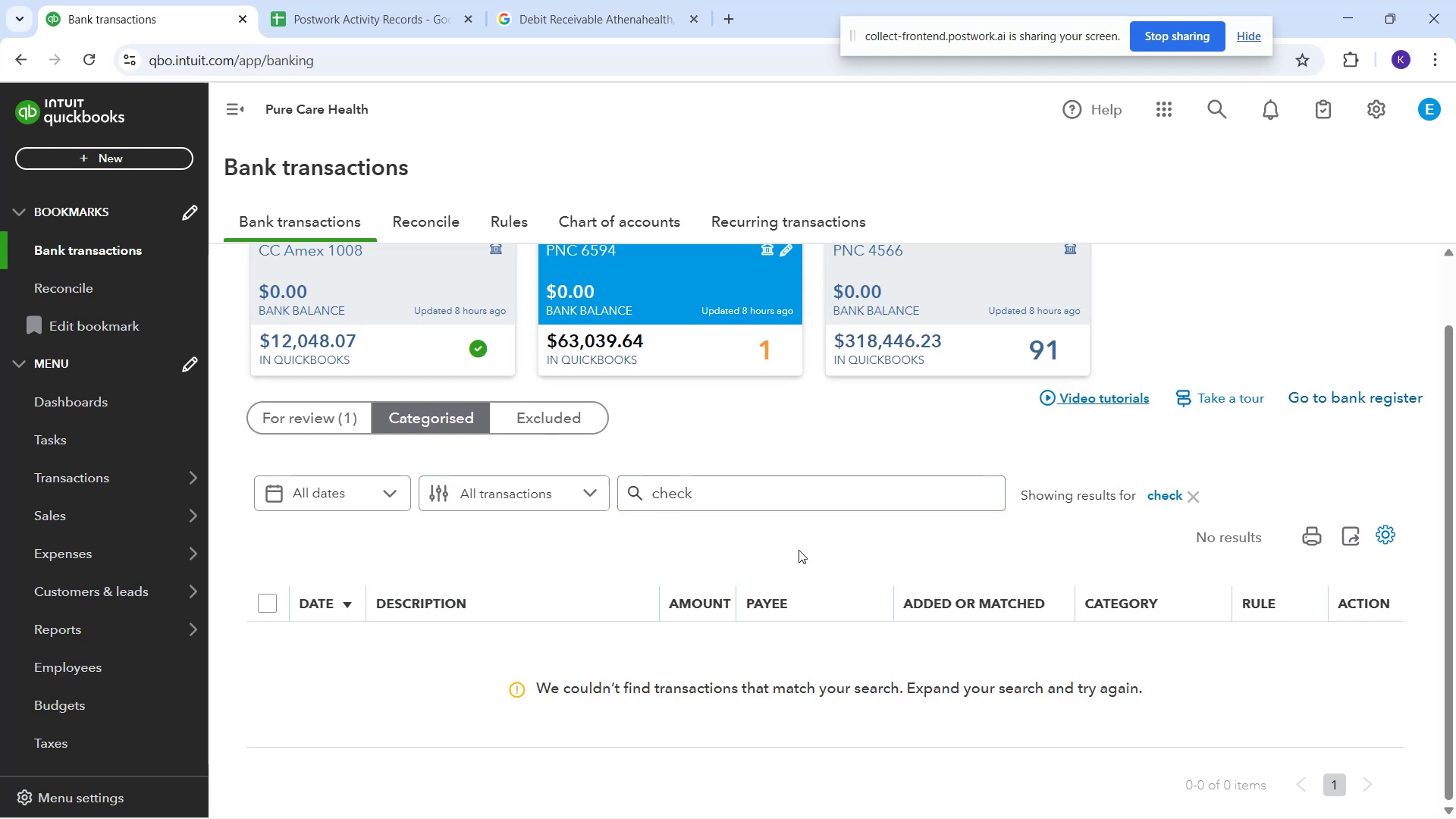 
left_click_drag(start_coordinate=[740, 491], to_coordinate=[515, 544])
 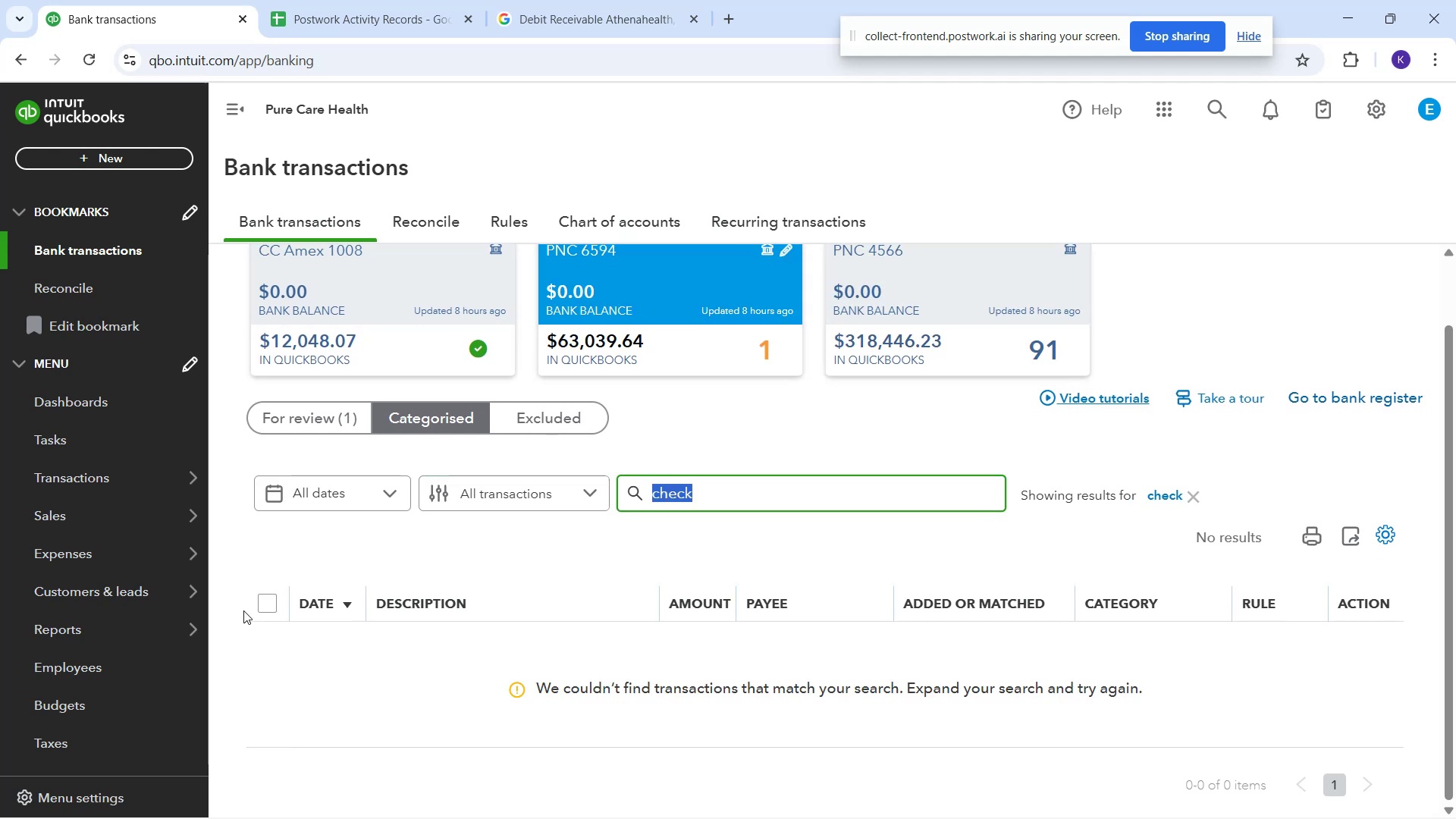 
key(Backspace)
 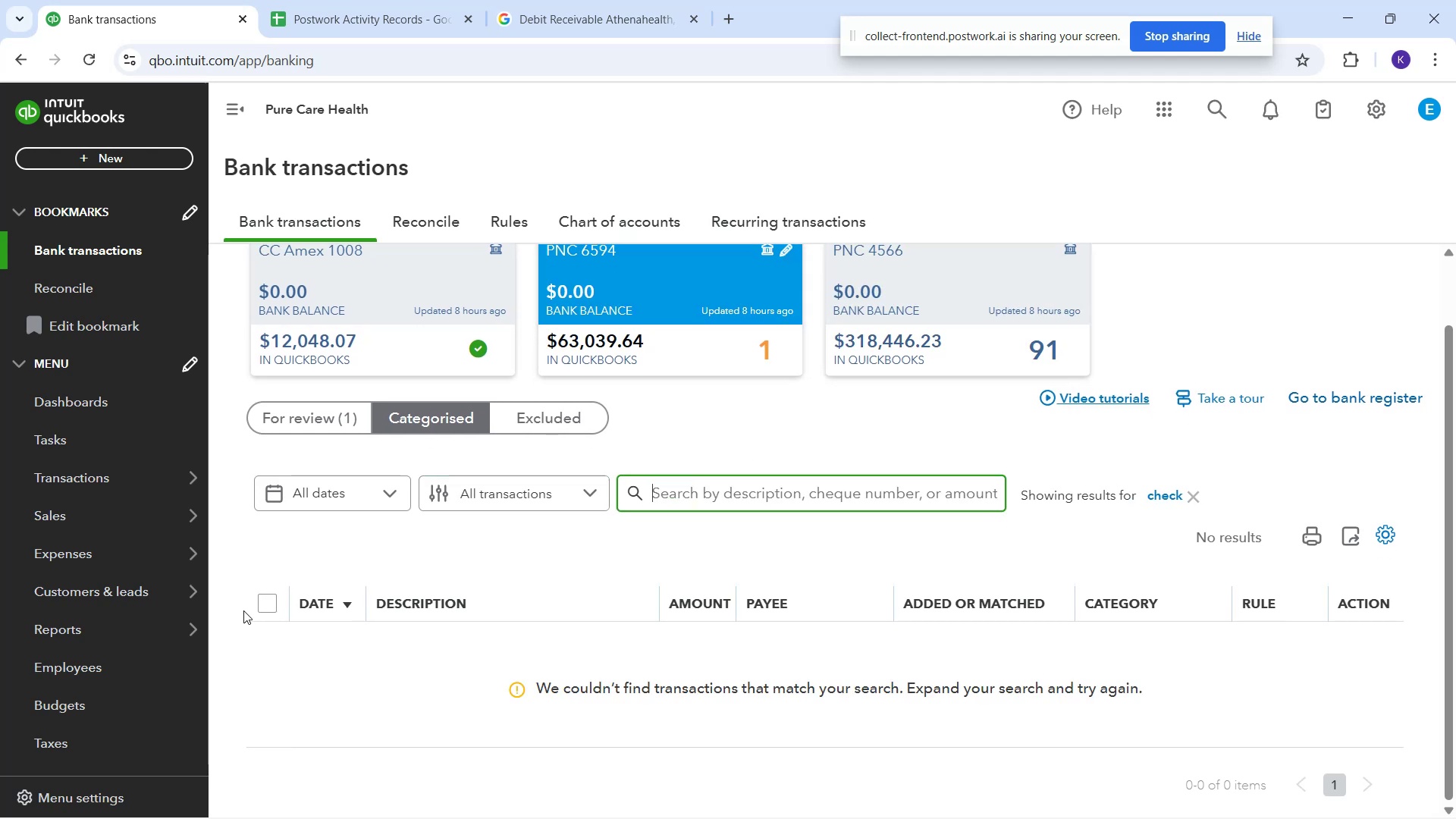 
key(Backspace)
 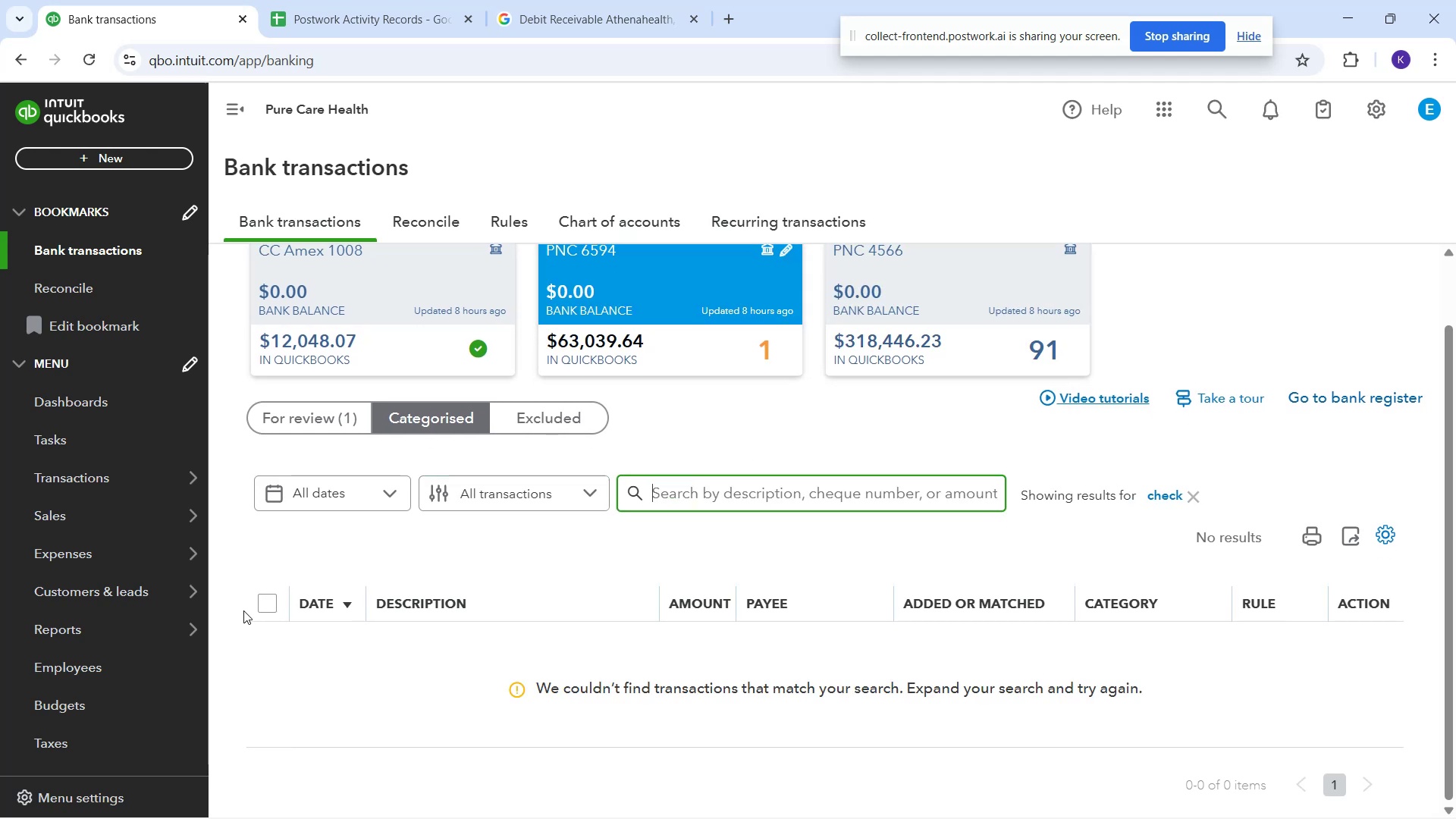 
key(Backspace)
 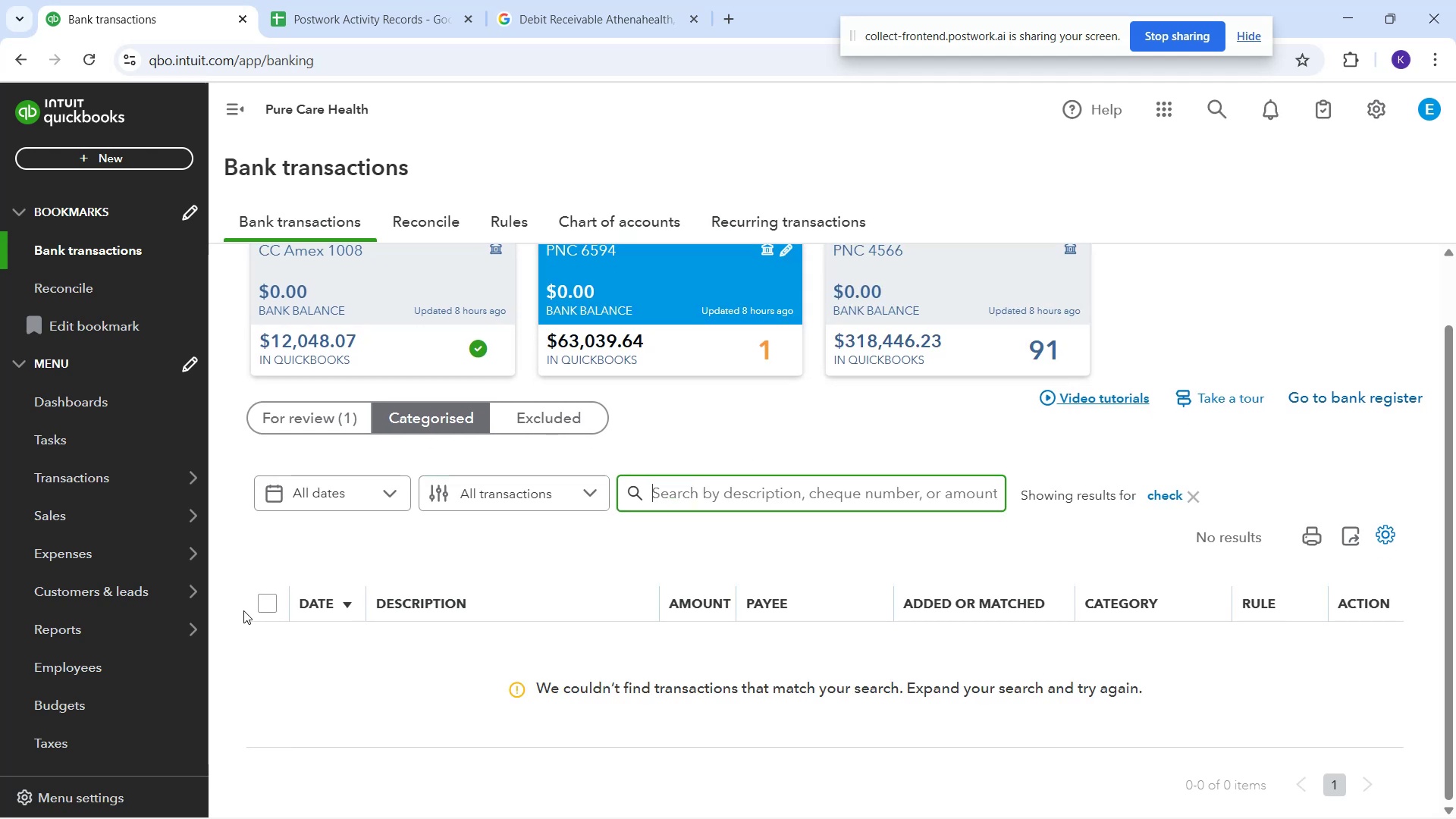 
key(Backspace)
 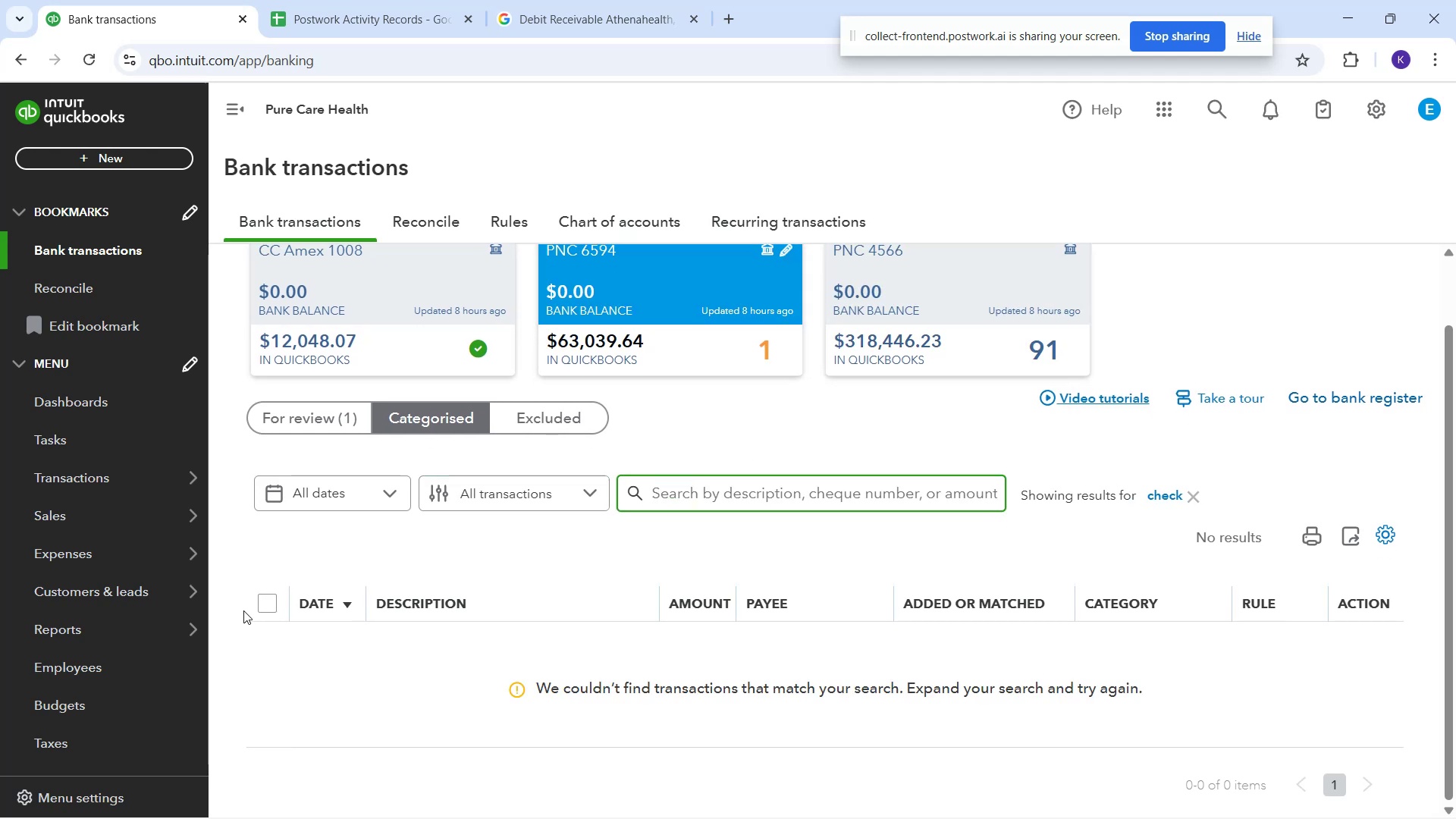 
key(Backspace)
 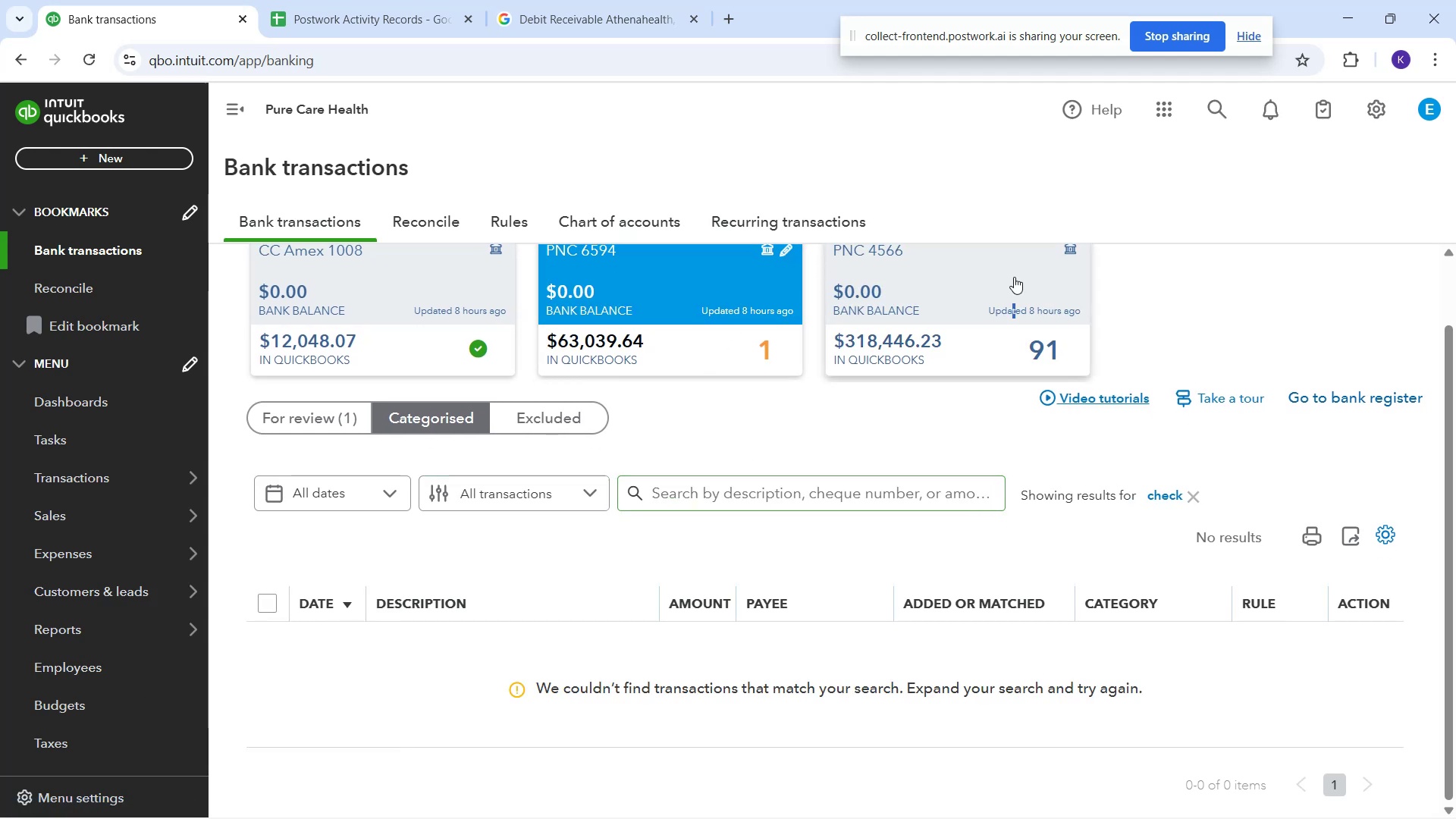 
wait(6.15)
 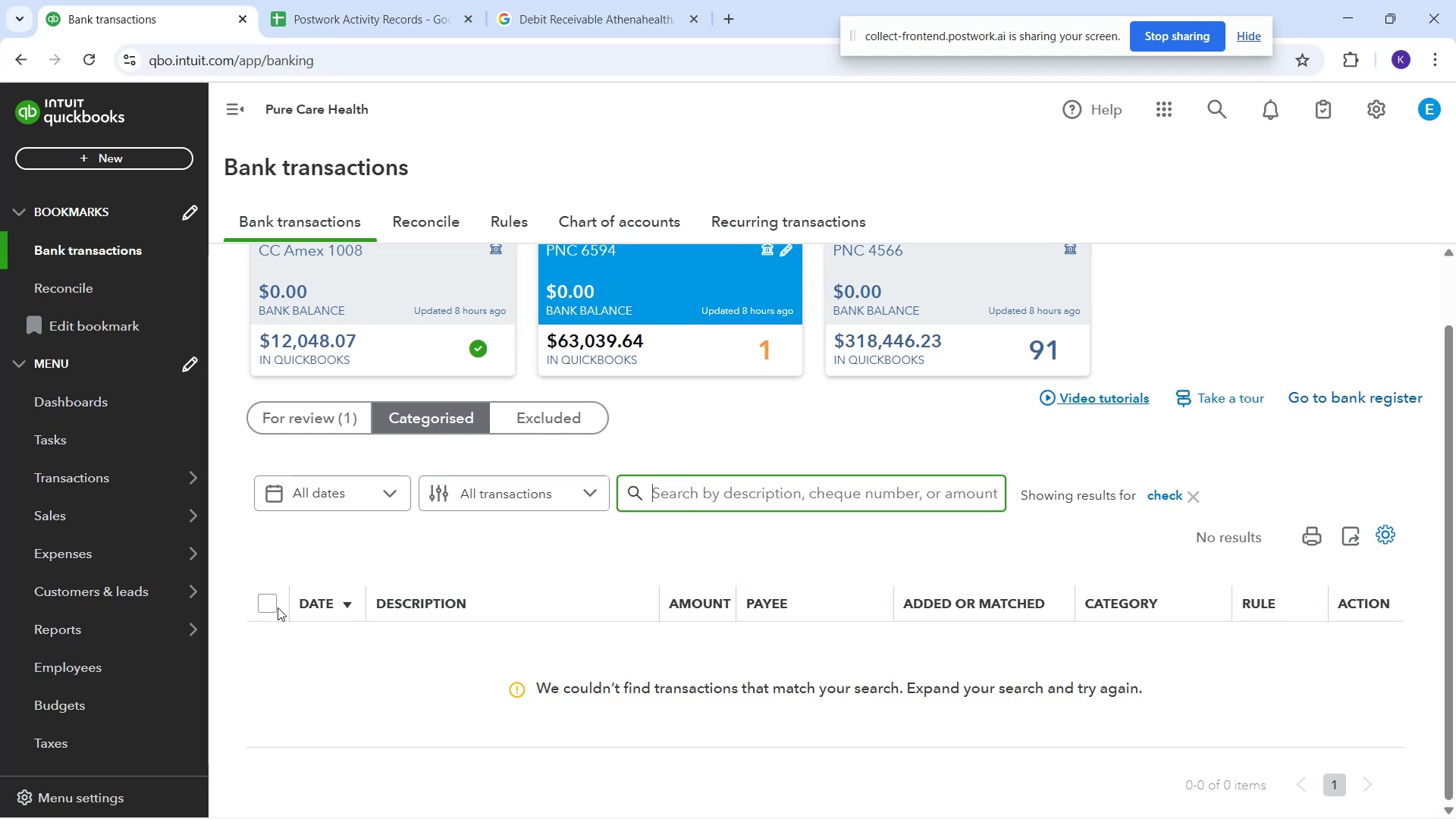 
left_click([981, 345])
 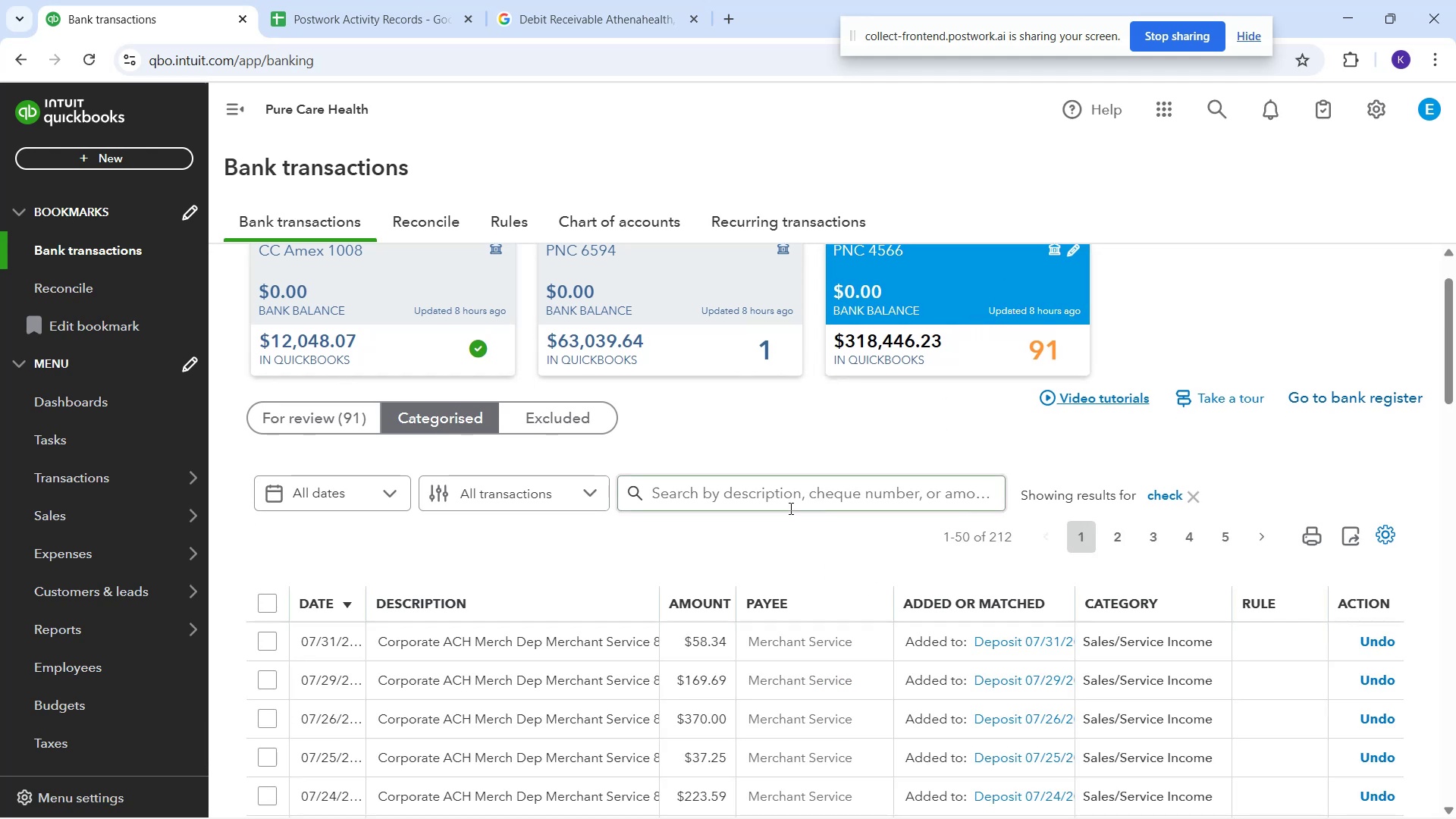 
left_click([788, 497])
 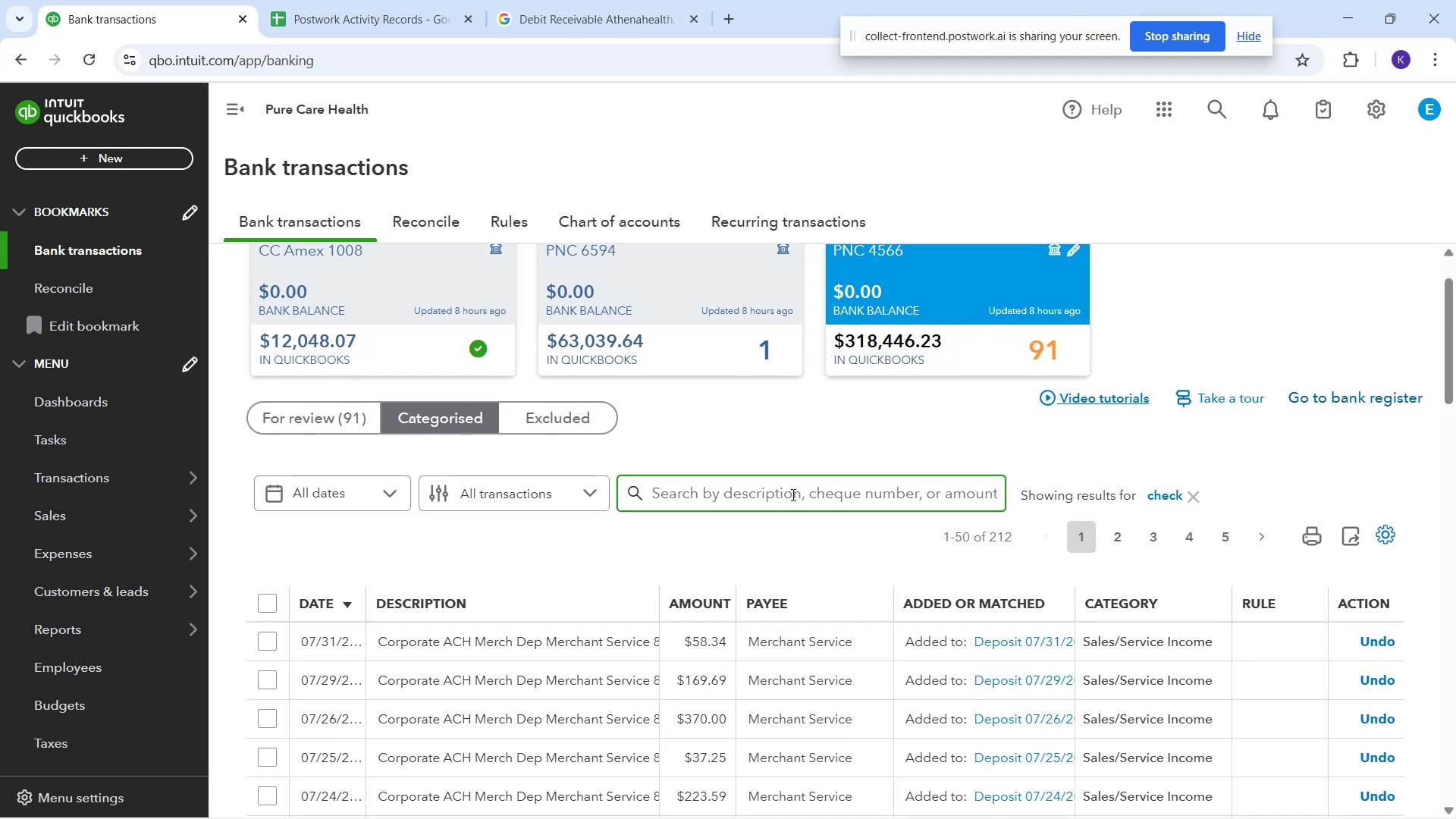 
type(check)
 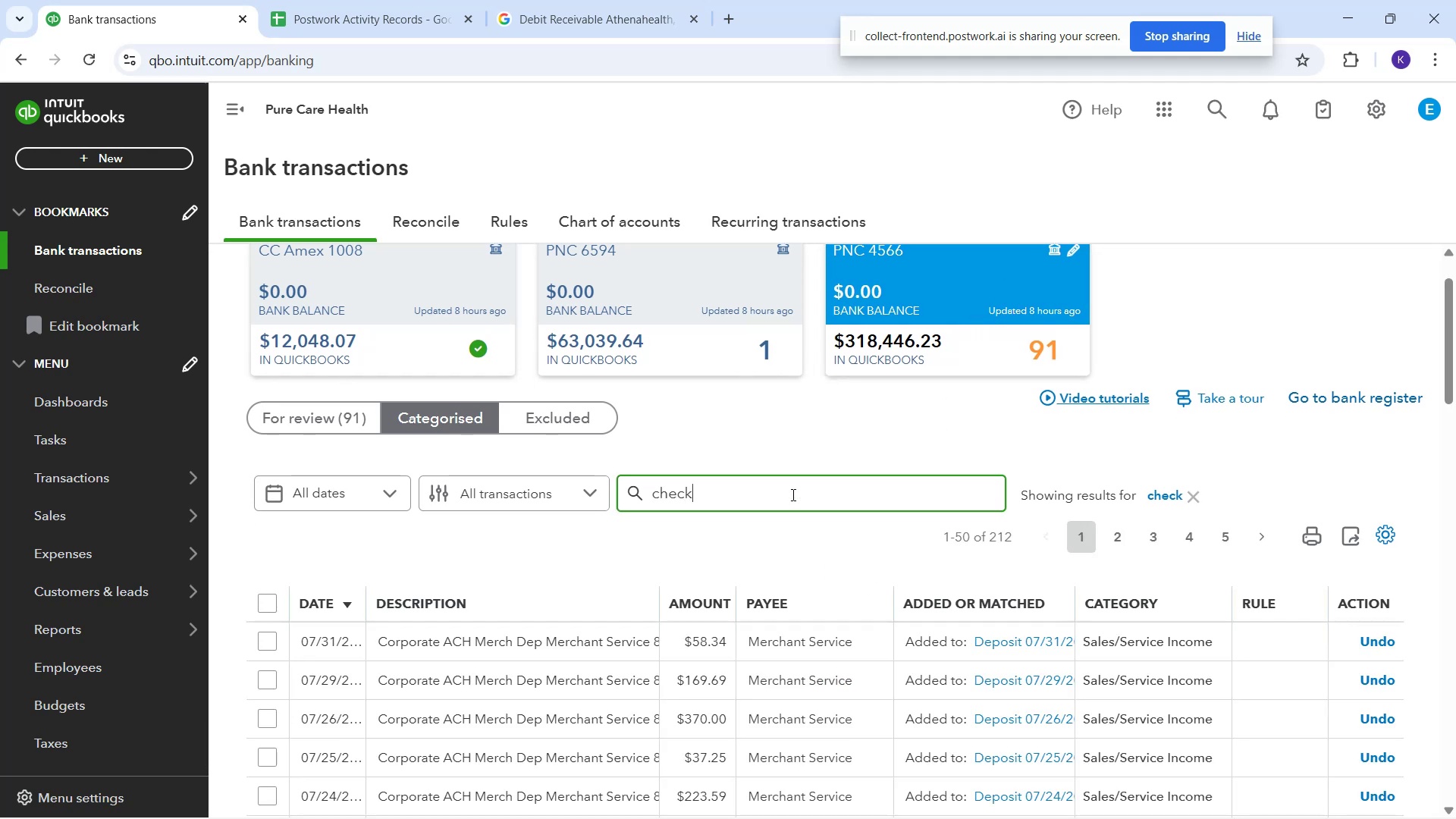 
key(Enter)
 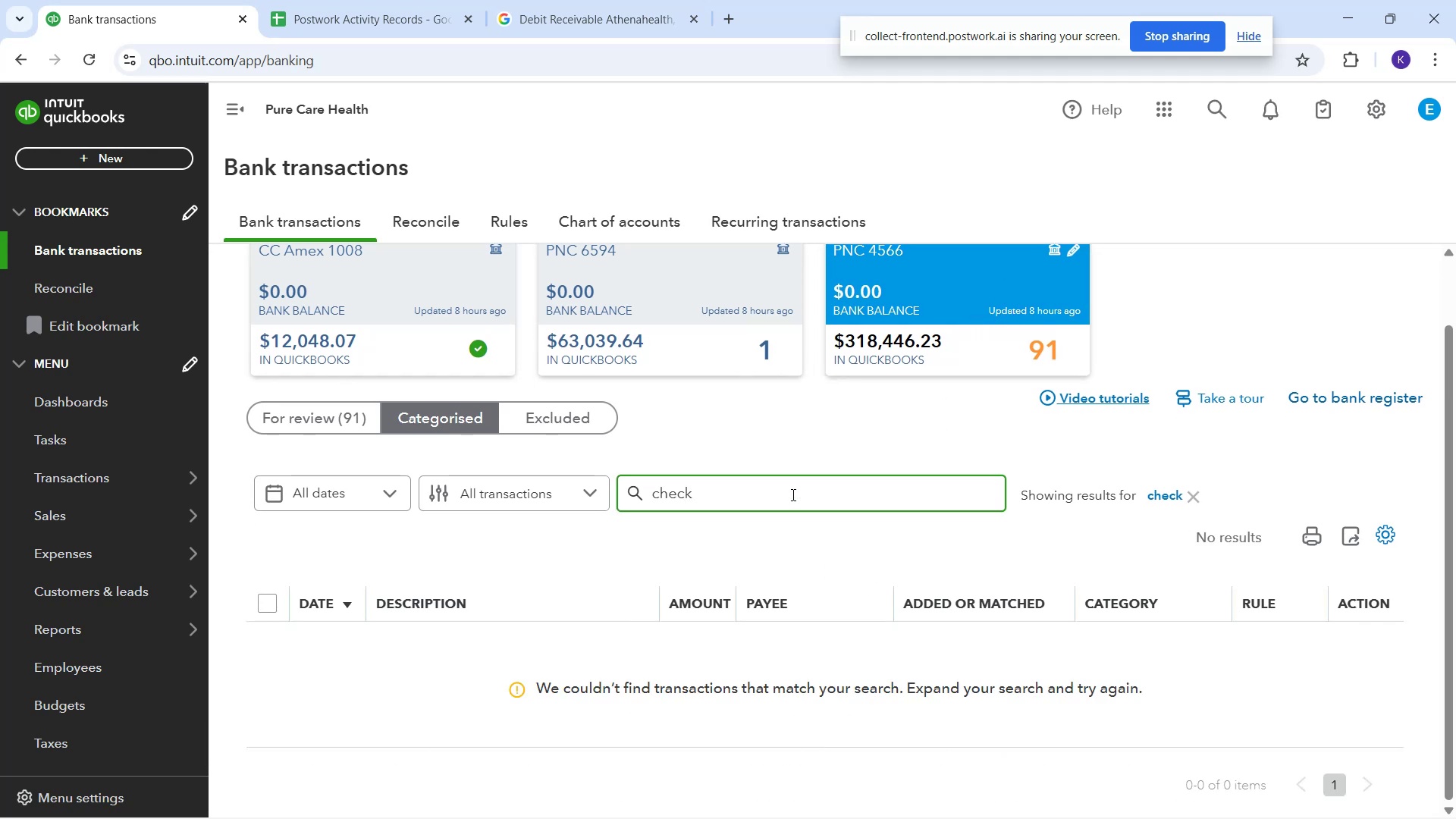 
scroll: coordinate [804, 584], scroll_direction: down, amount: 3.0
 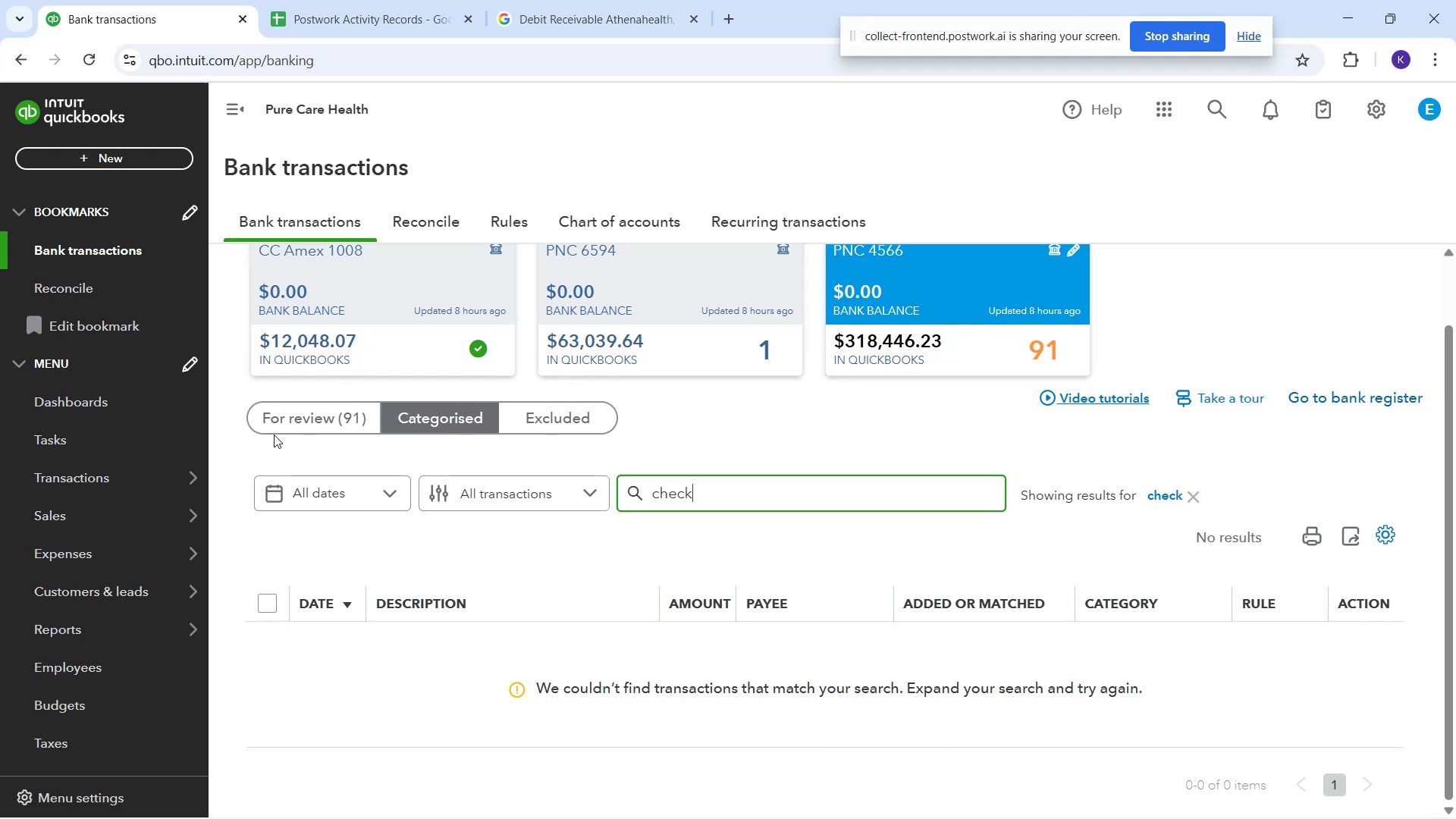 
left_click([264, 425])
 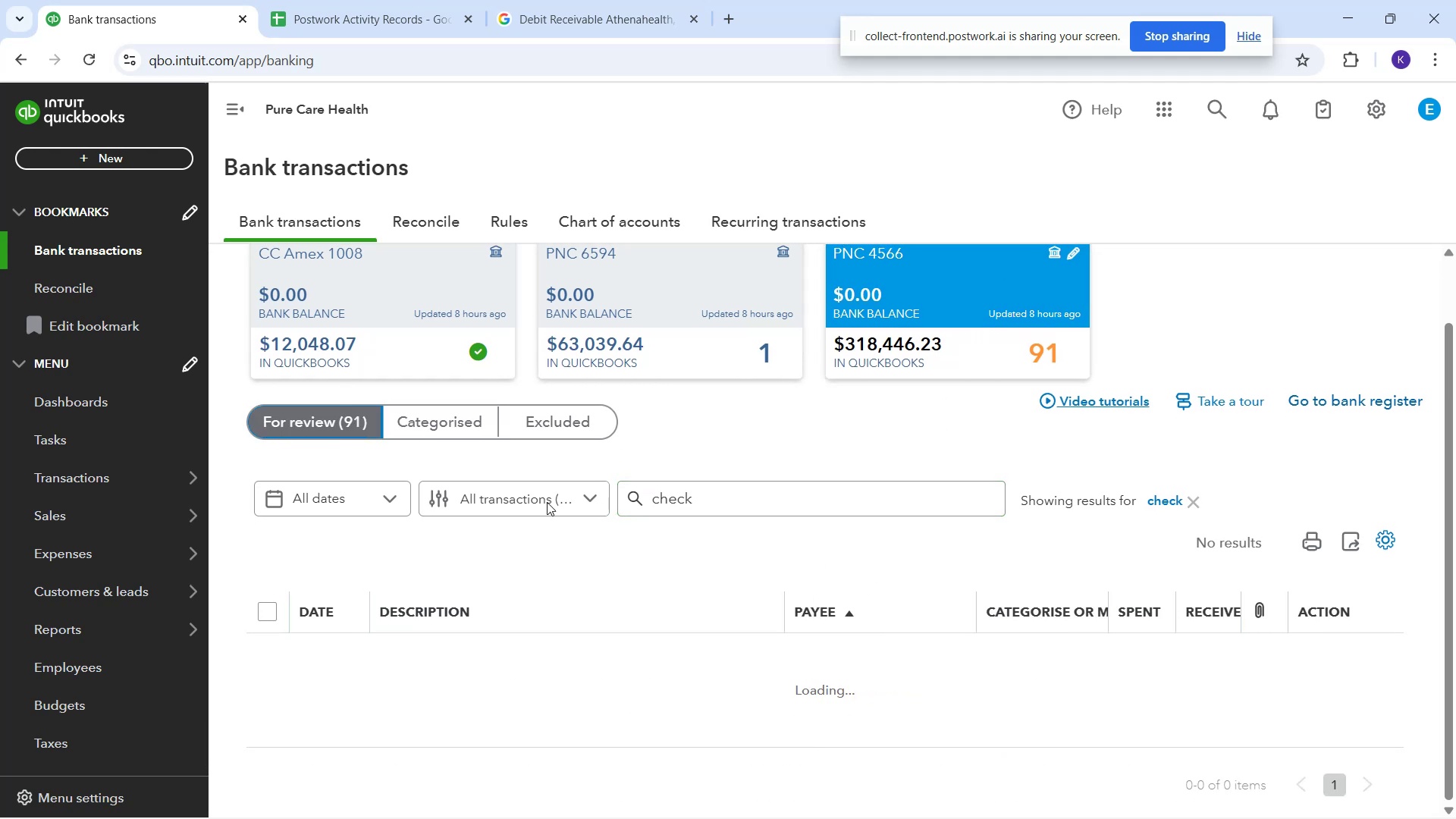 
scroll: coordinate [582, 513], scroll_direction: down, amount: 3.0
 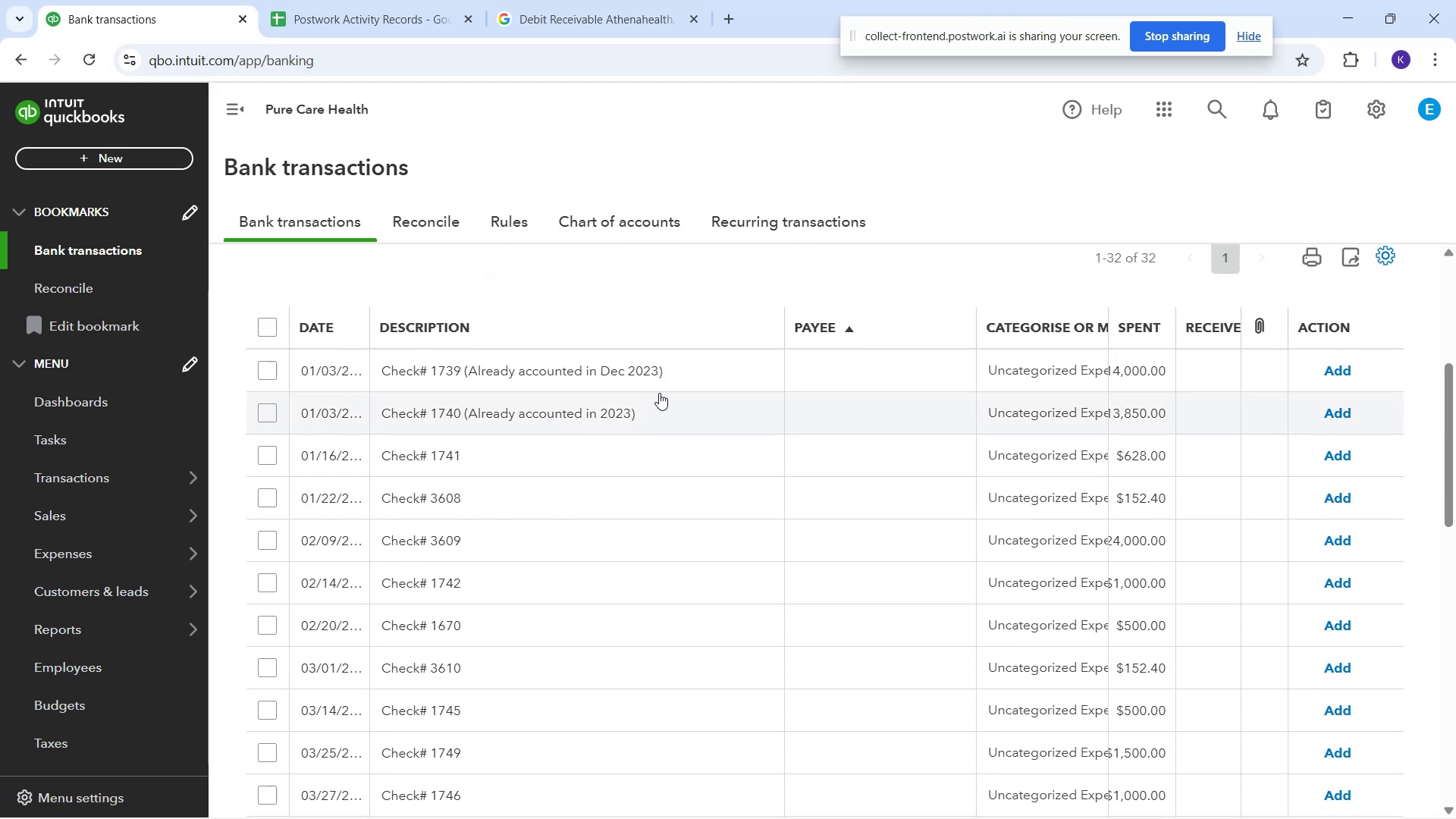 
left_click([739, 382])
 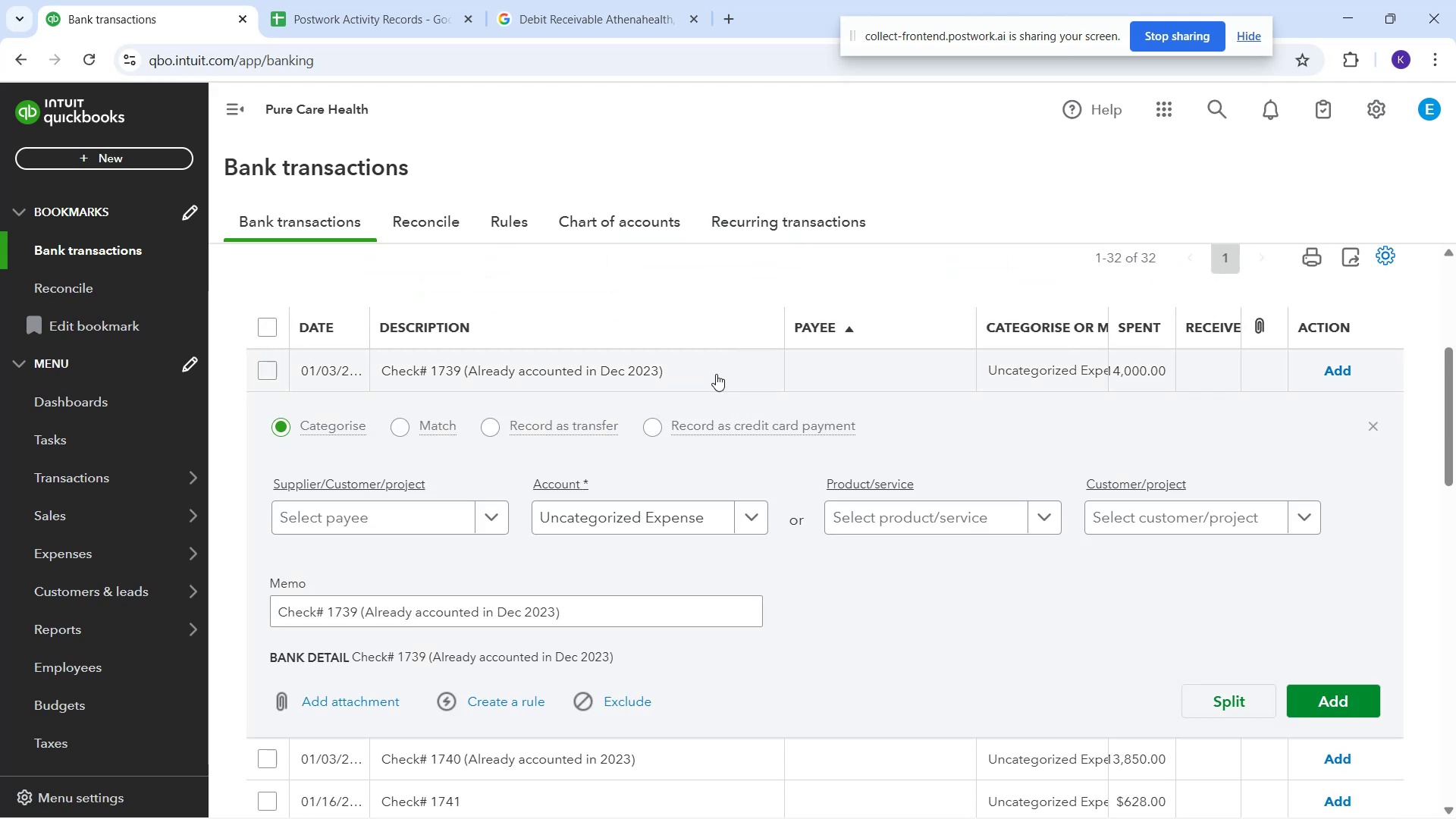 
left_click([716, 374])
 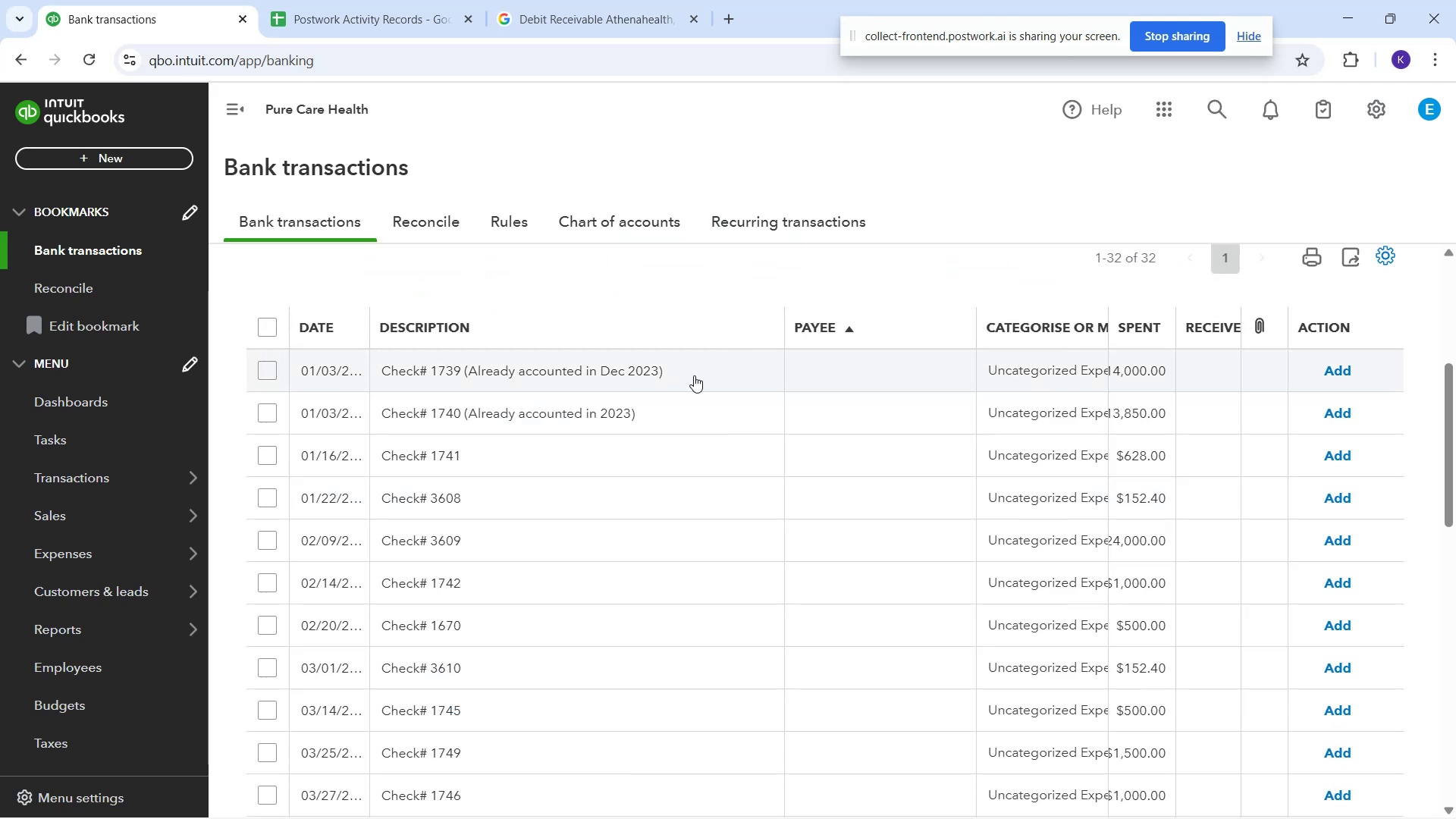 
scroll: coordinate [654, 563], scroll_direction: down, amount: 22.0
 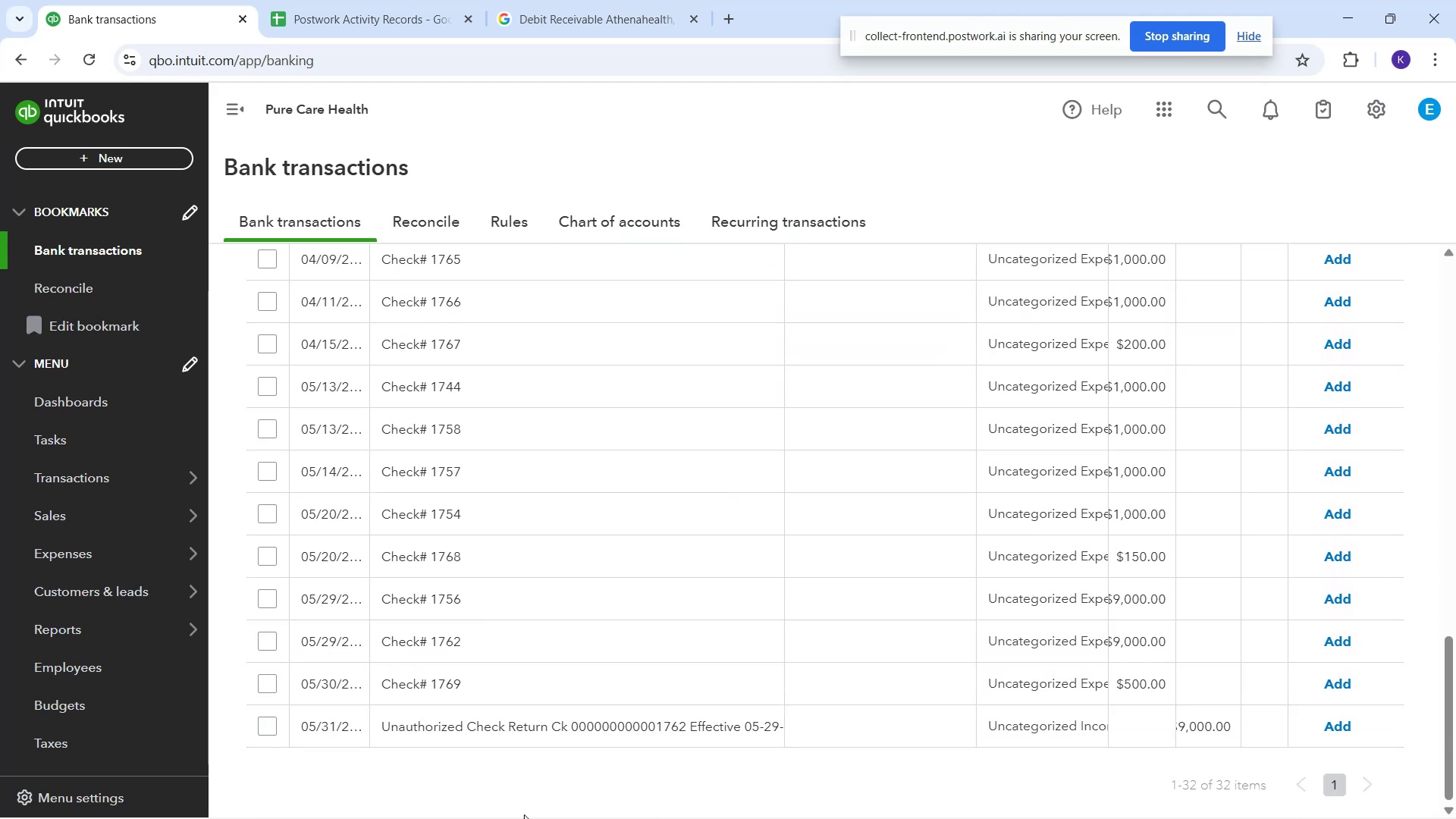 
left_click([572, 717])
 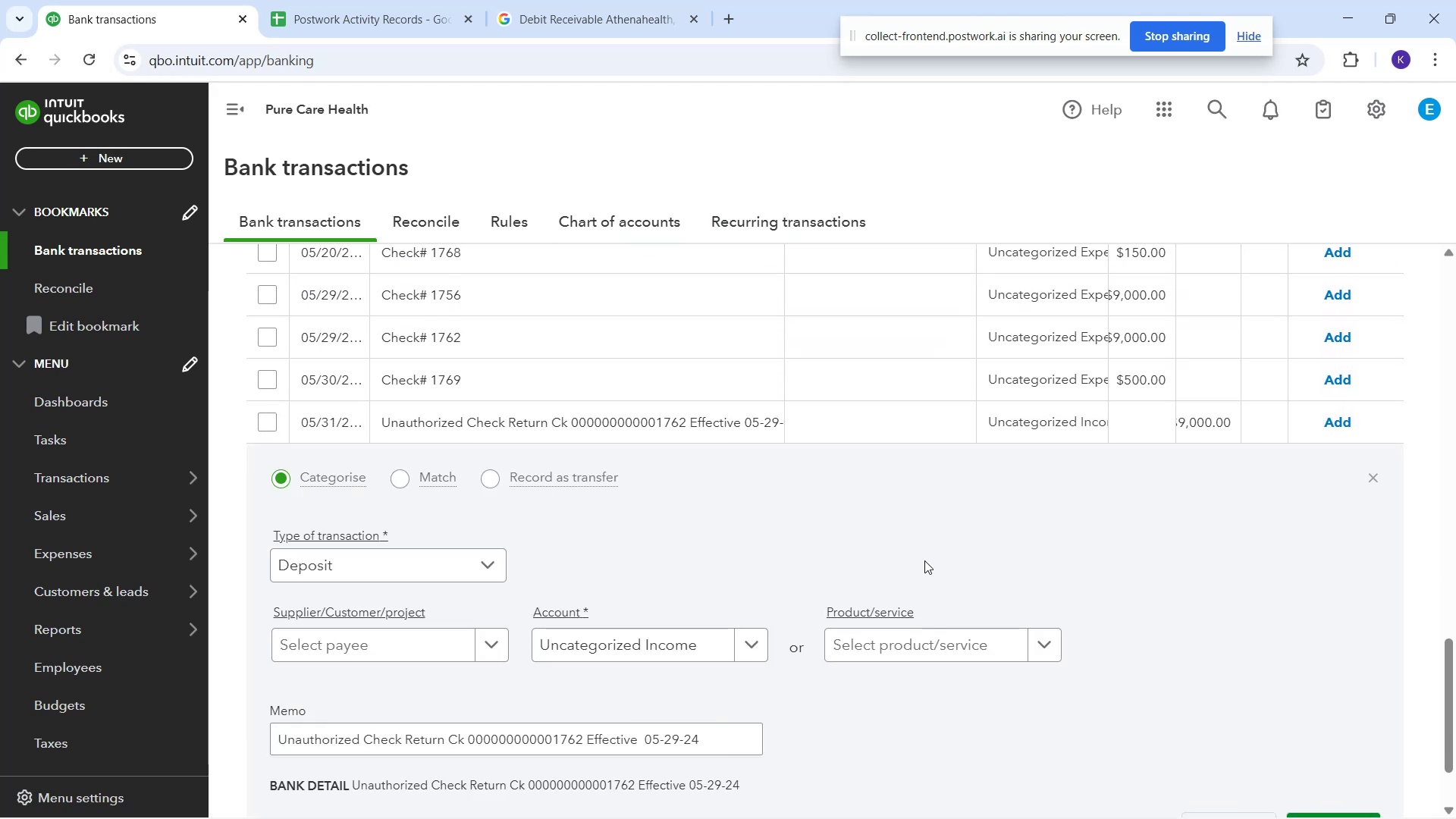 
scroll: coordinate [1097, 454], scroll_direction: up, amount: 2.0
 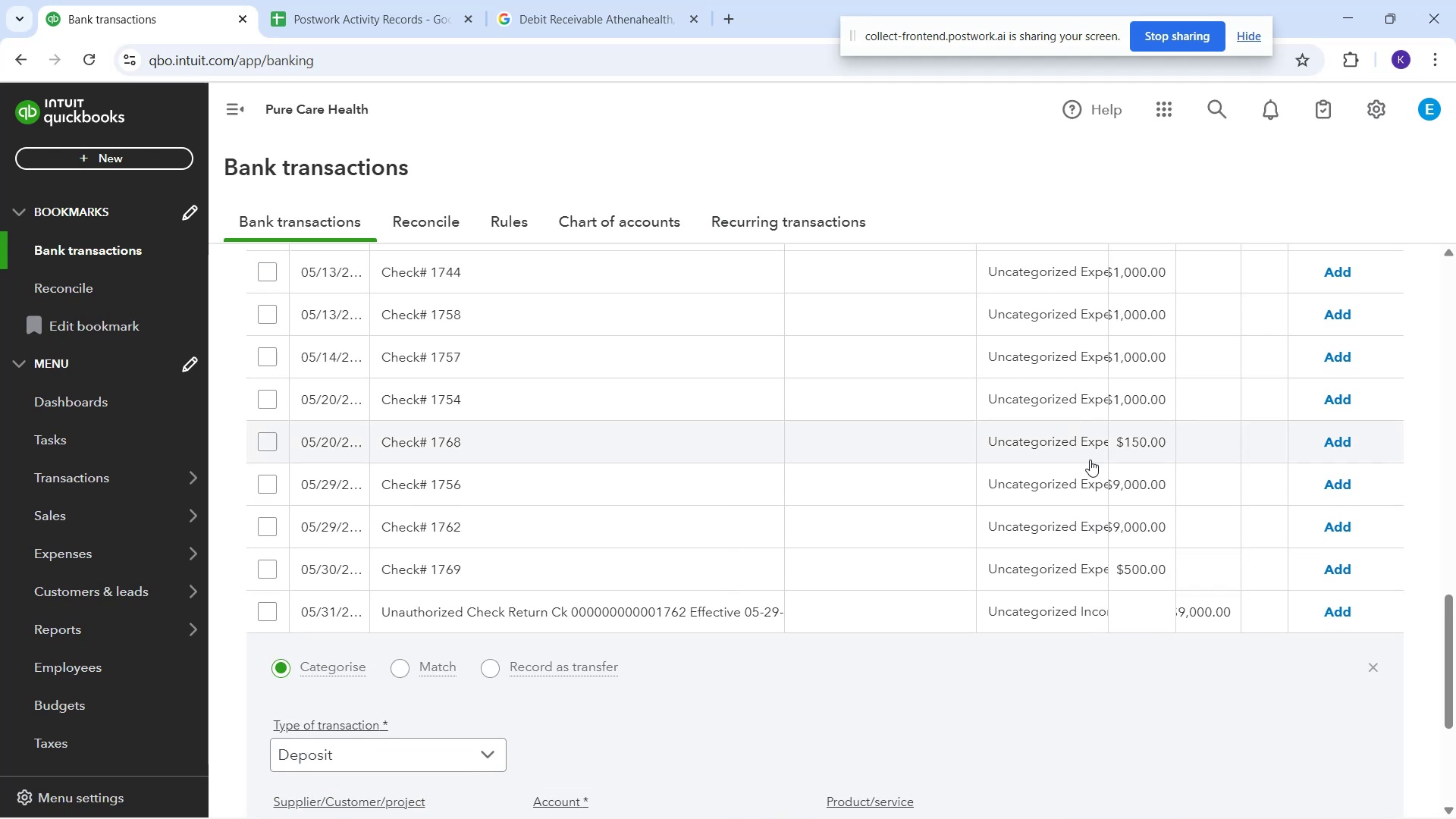 
scroll: coordinate [1062, 517], scroll_direction: down, amount: 3.0
 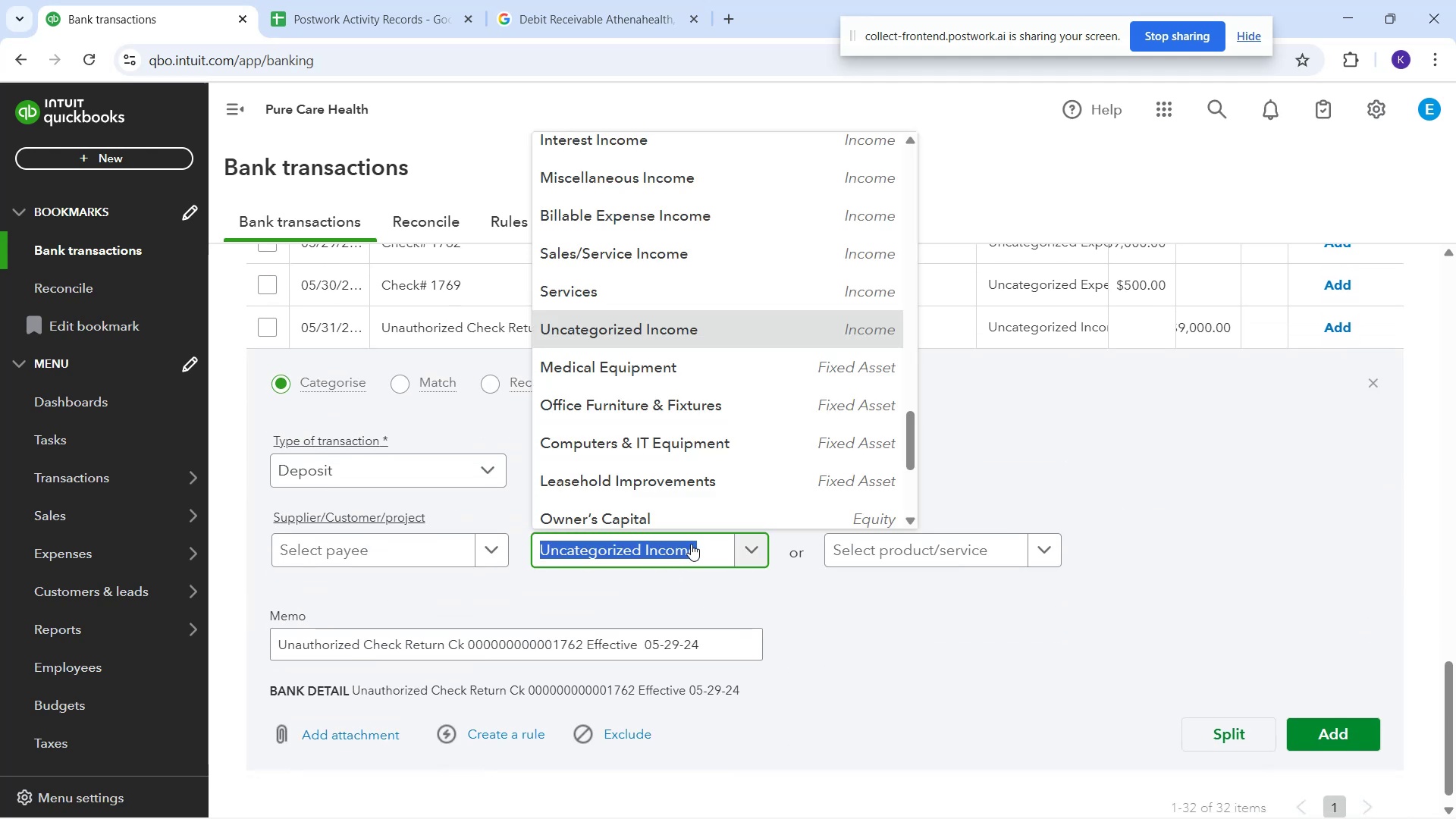 
type(check)
key(Backspace)
key(Backspace)
key(Backspace)
key(Backspace)
key(Backspace)
 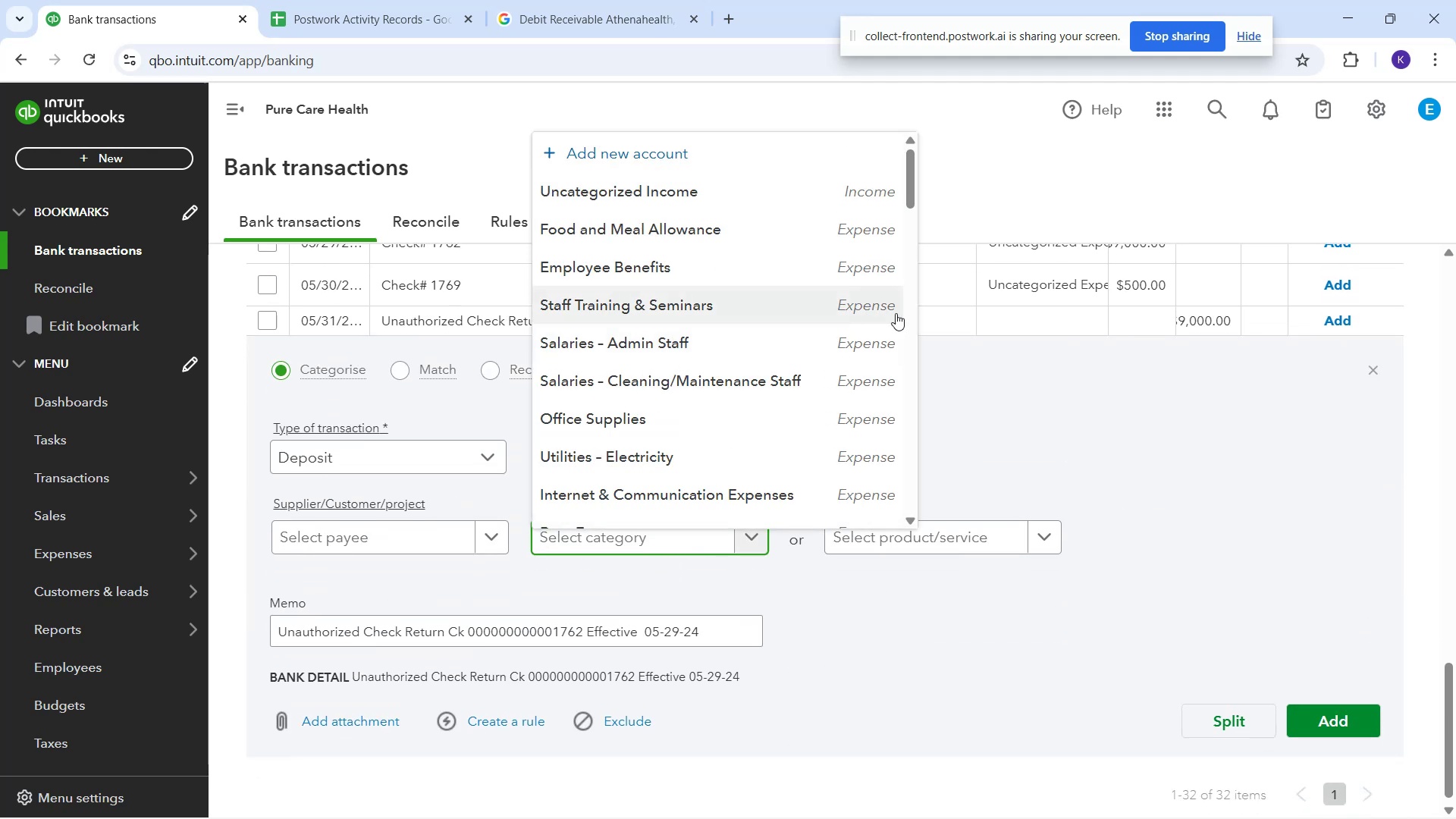 
left_click([948, 340])
 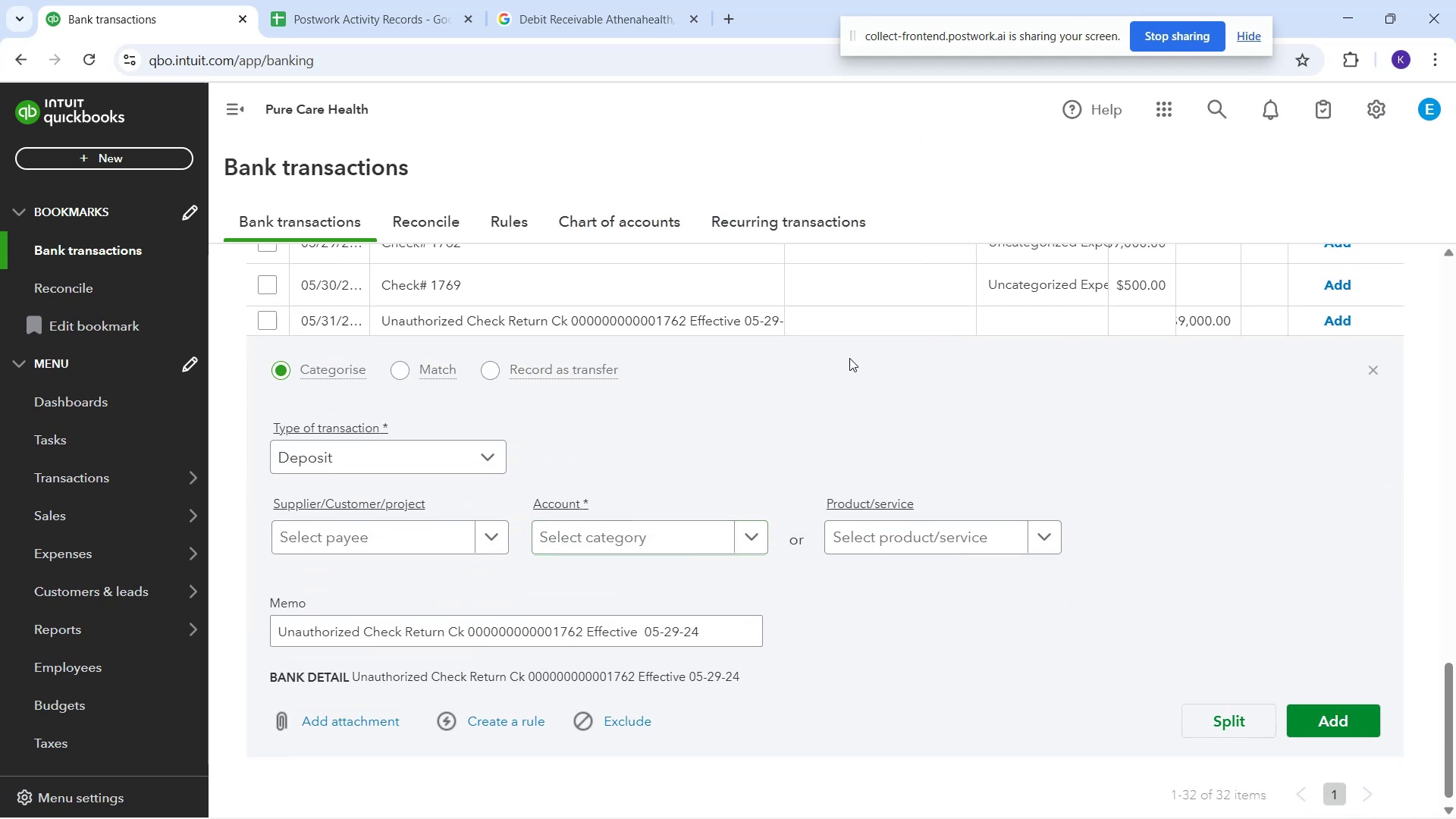 
scroll: coordinate [1116, 759], scroll_direction: down, amount: 4.0
 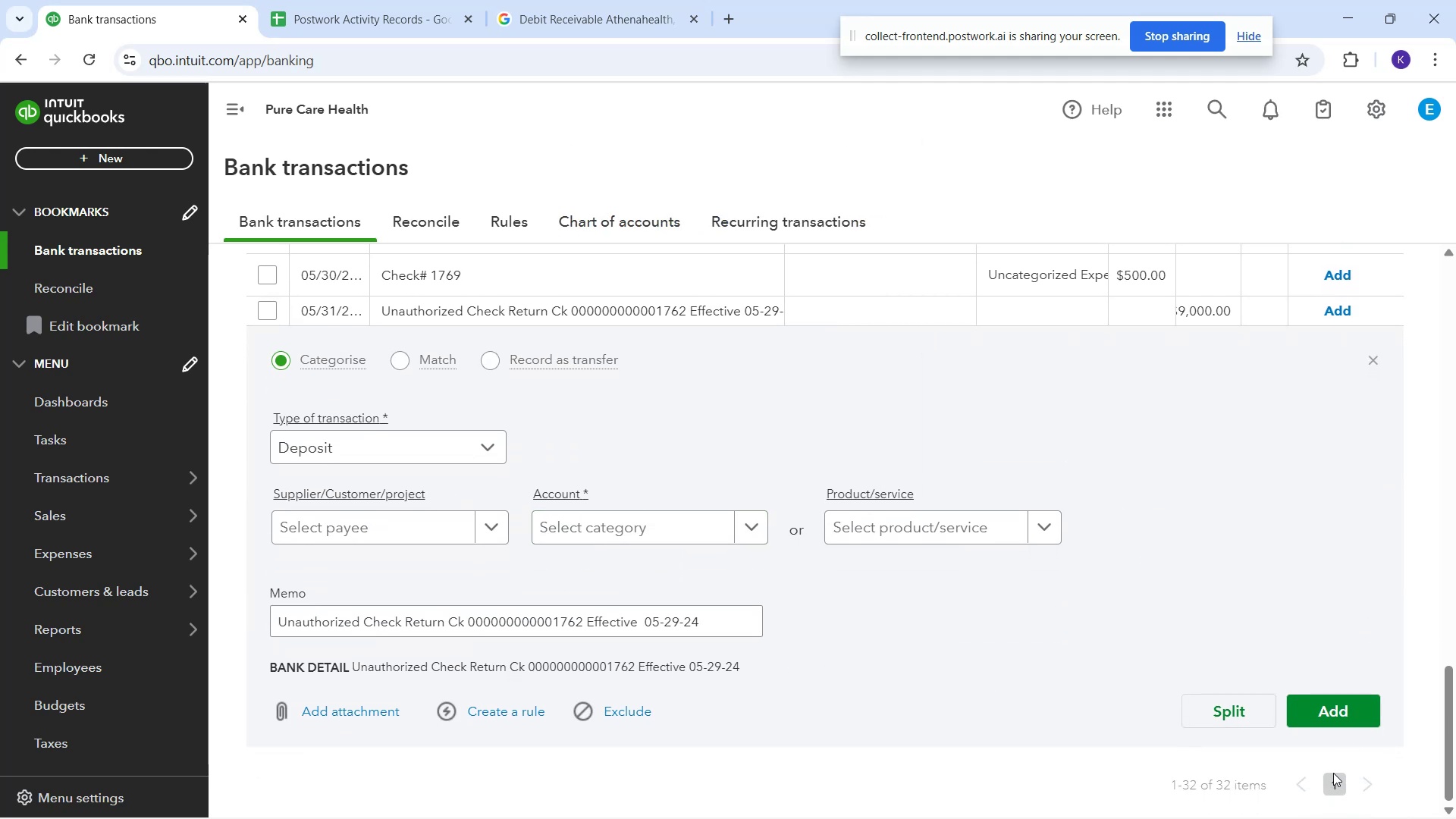 
scroll: coordinate [860, 489], scroll_direction: up, amount: 16.0
 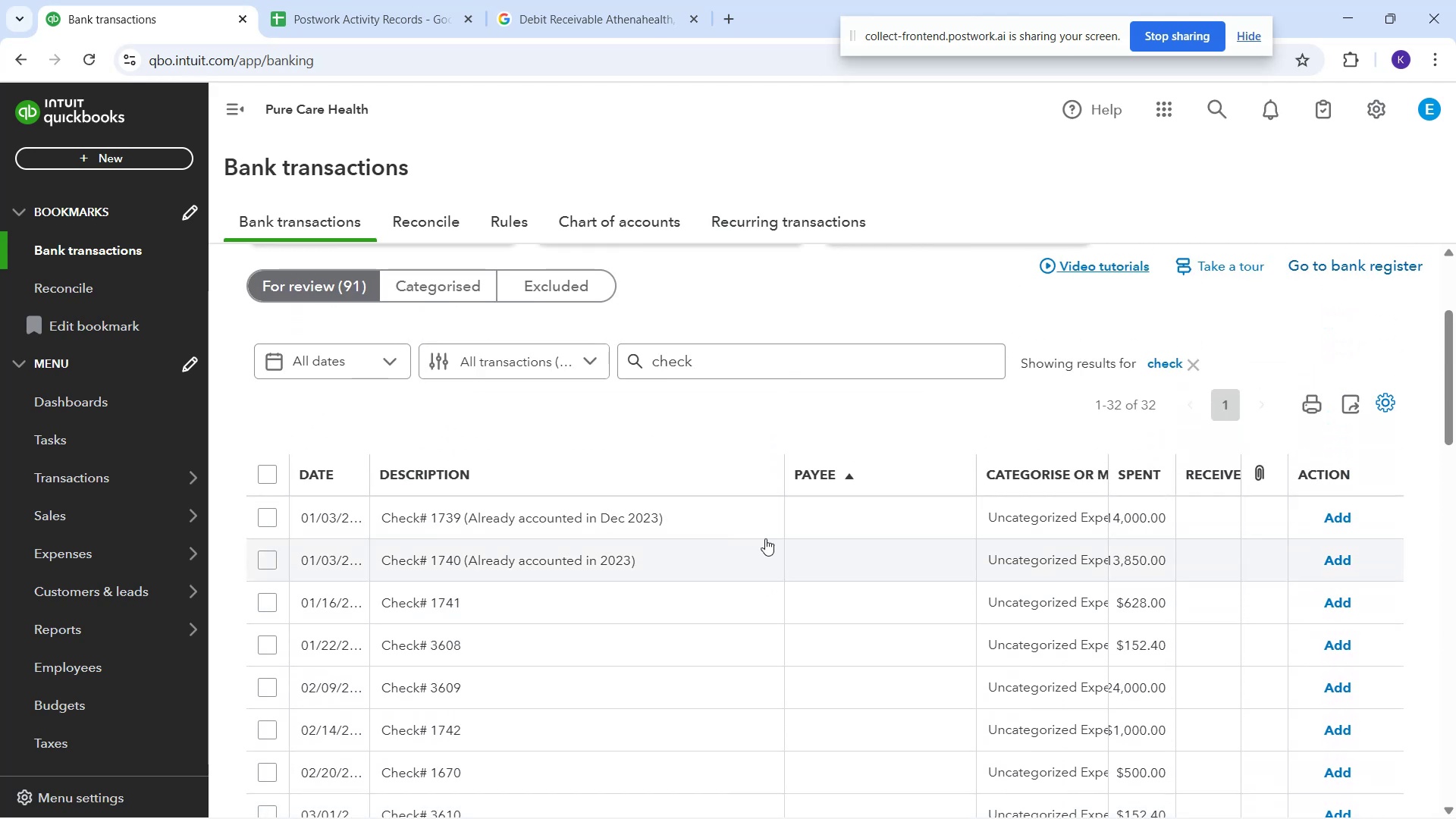 
scroll: coordinate [1191, 475], scroll_direction: down, amount: 15.0
 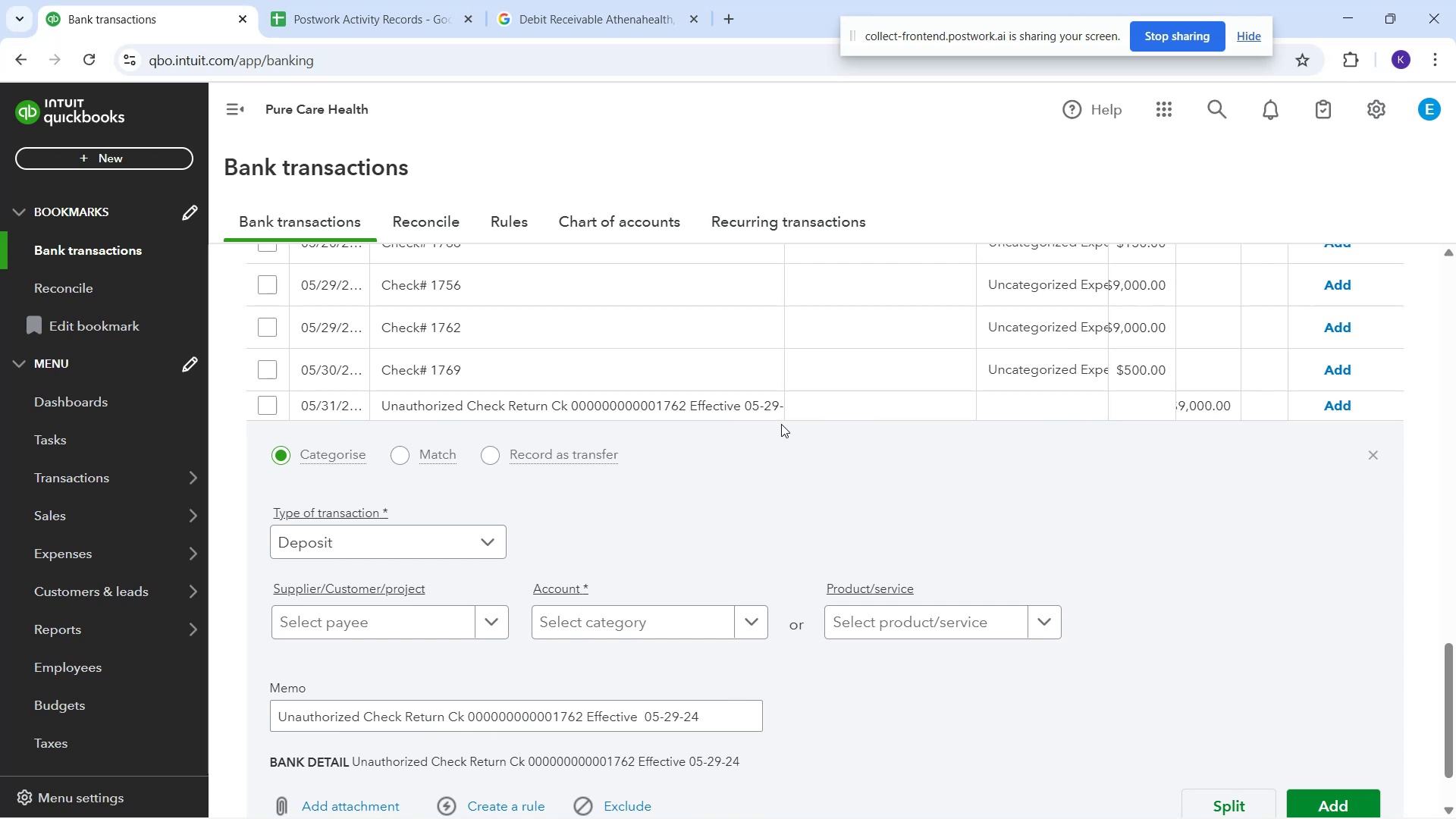 
scroll: coordinate [1232, 280], scroll_direction: up, amount: 19.0
 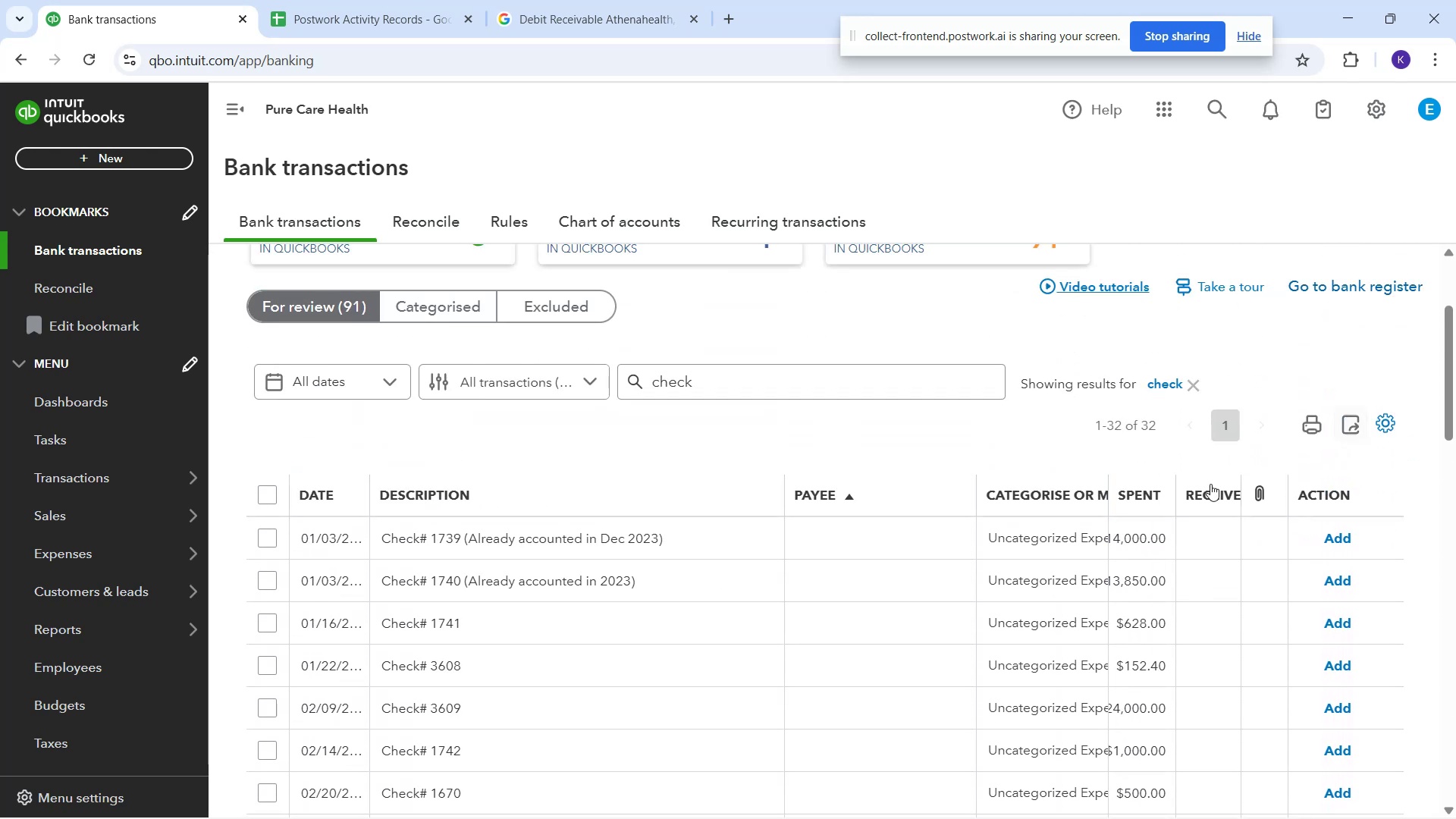 
scroll: coordinate [1046, 534], scroll_direction: down, amount: 1.0
 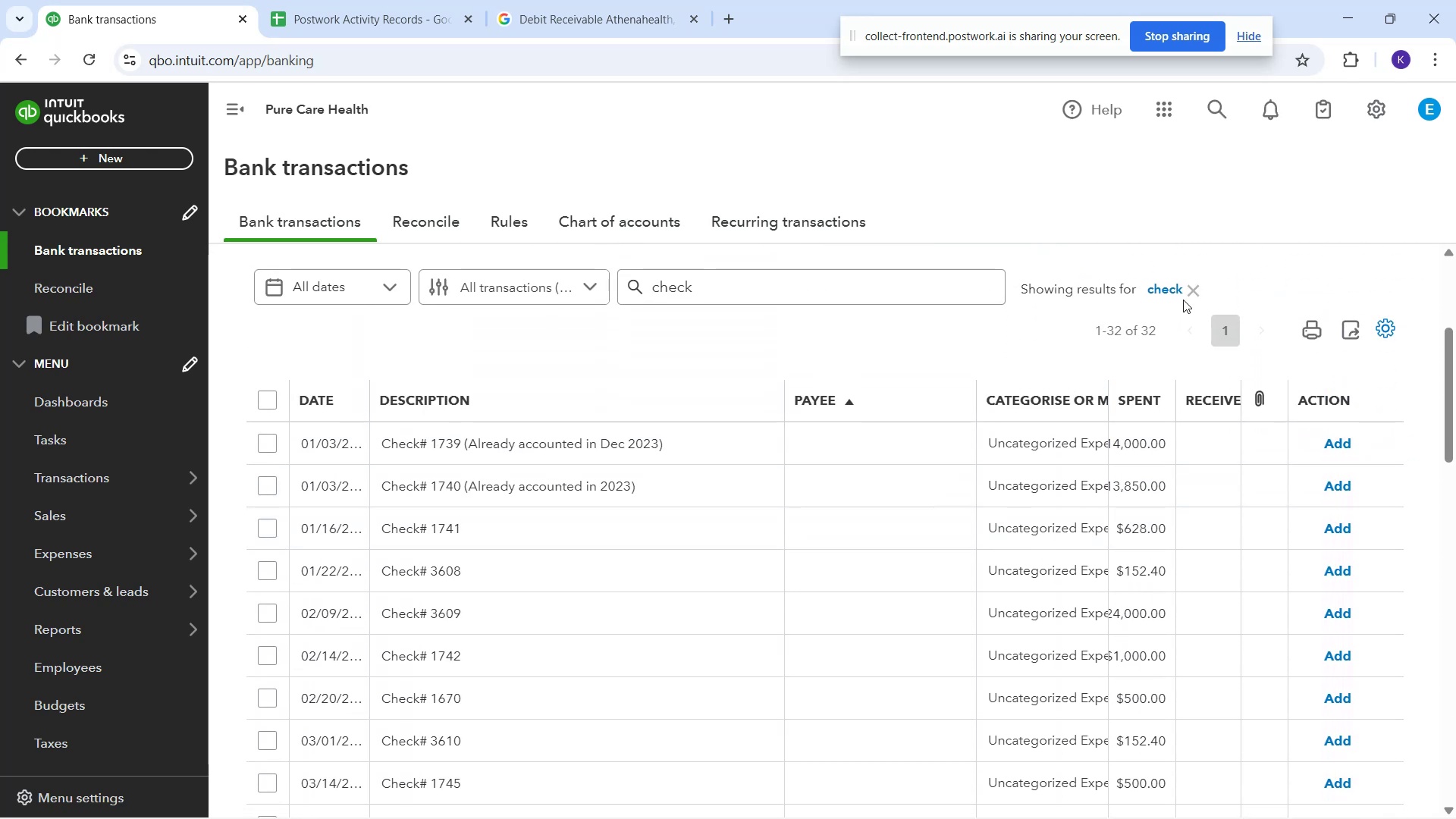 
scroll: coordinate [600, 503], scroll_direction: up, amount: 4.0
 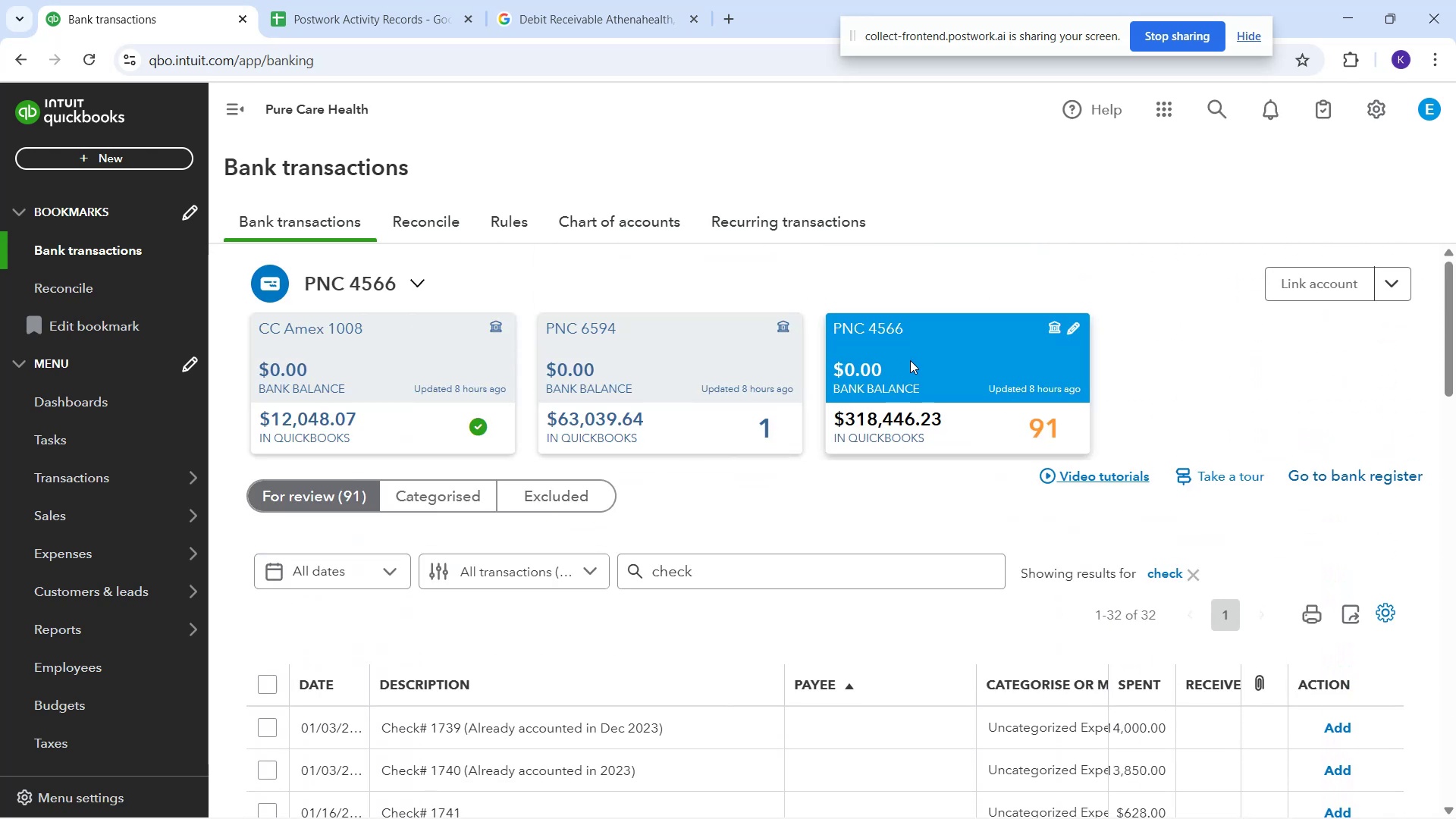 
left_click([991, 378])
 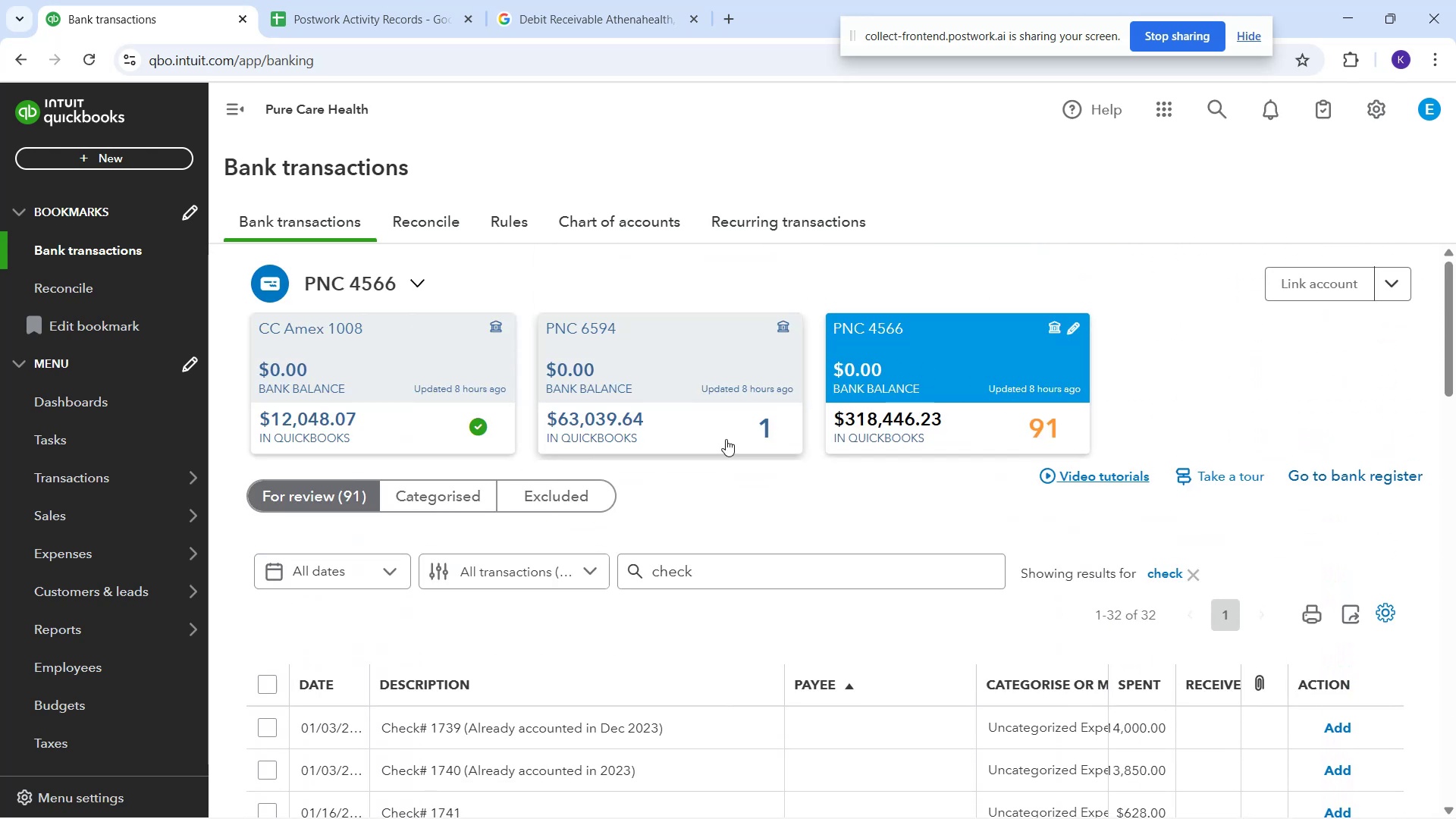 
left_click([993, 334])
 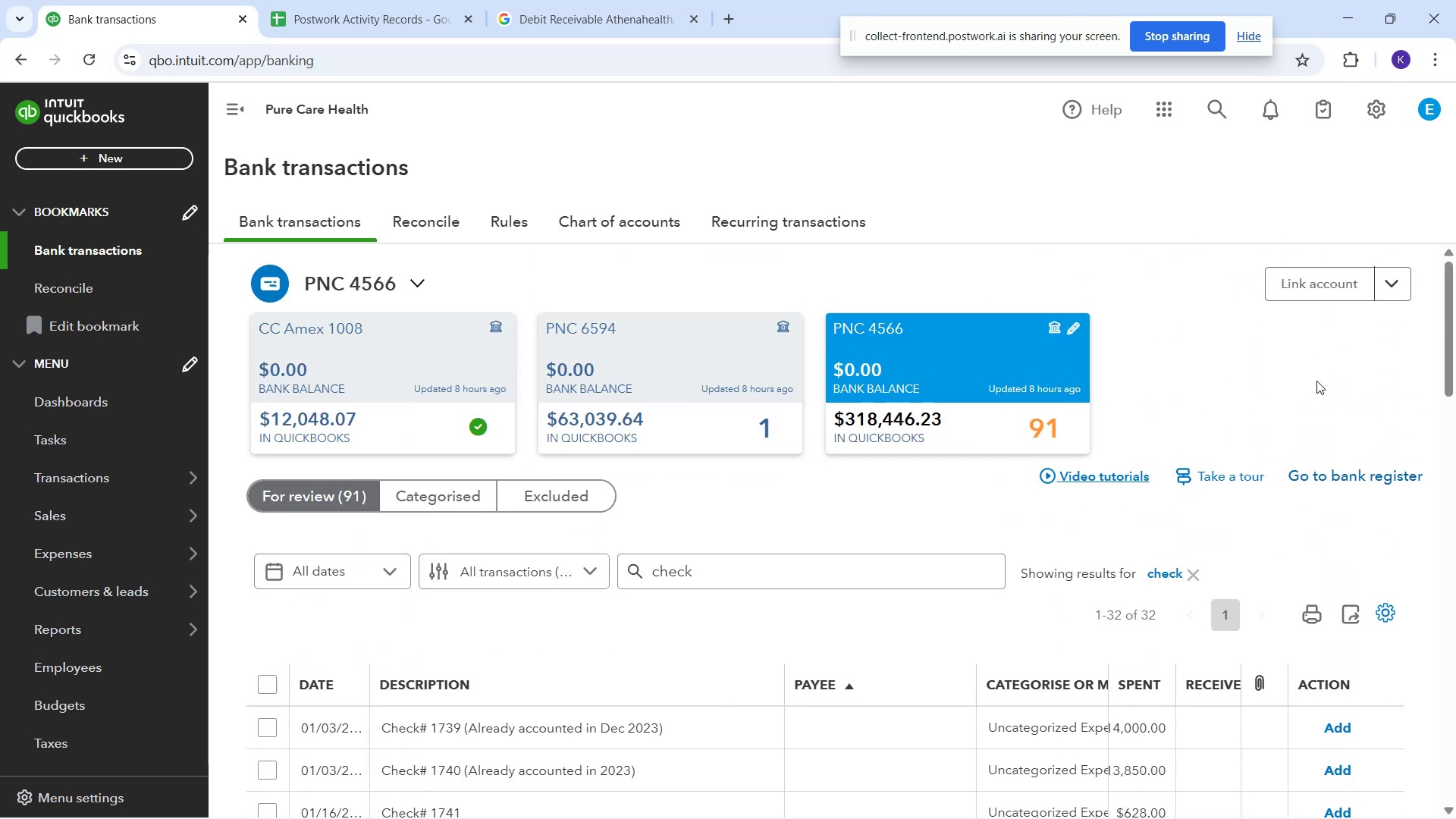 
left_click([1318, 381])
 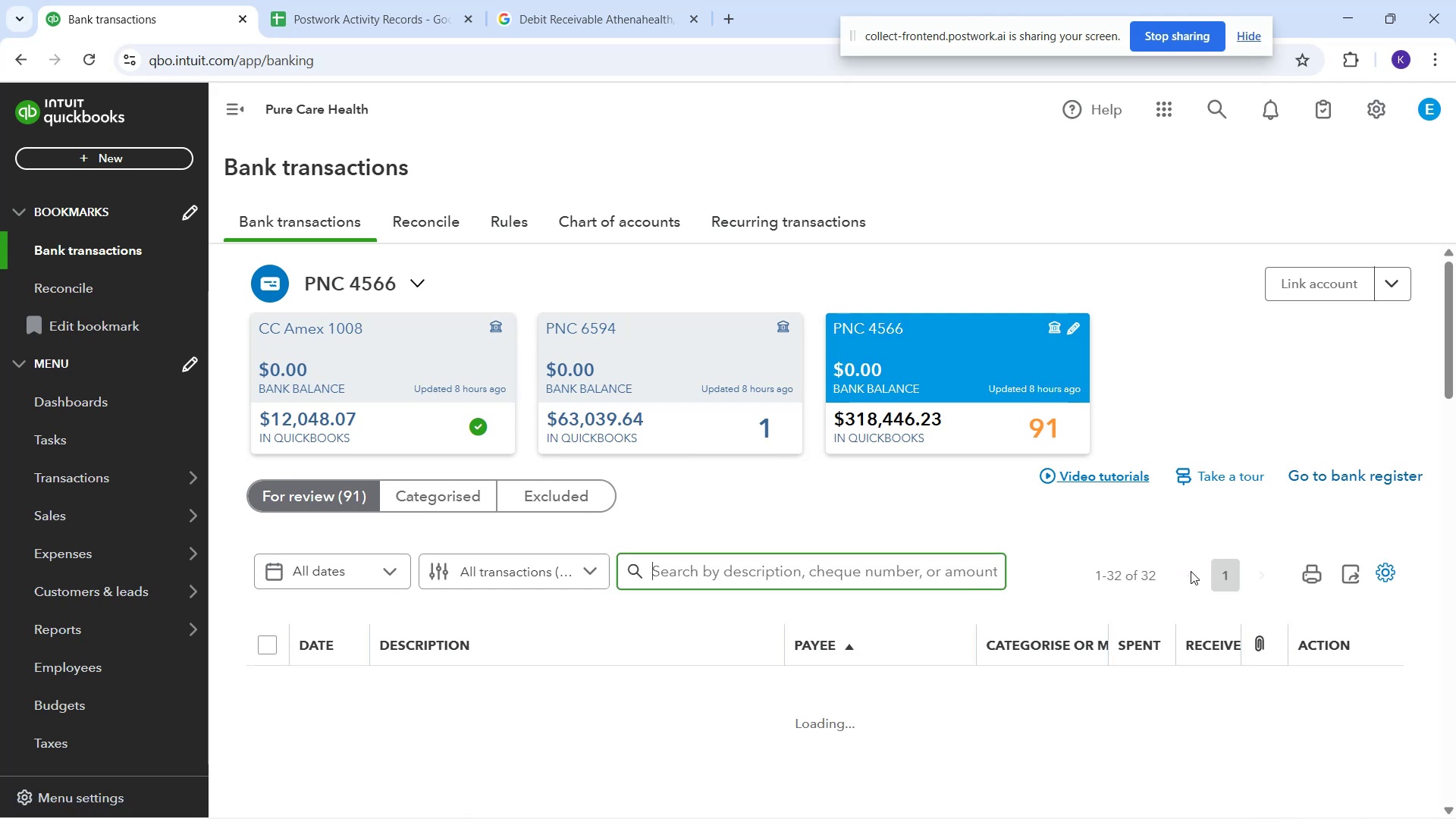 
scroll: coordinate [770, 579], scroll_direction: down, amount: 4.0
 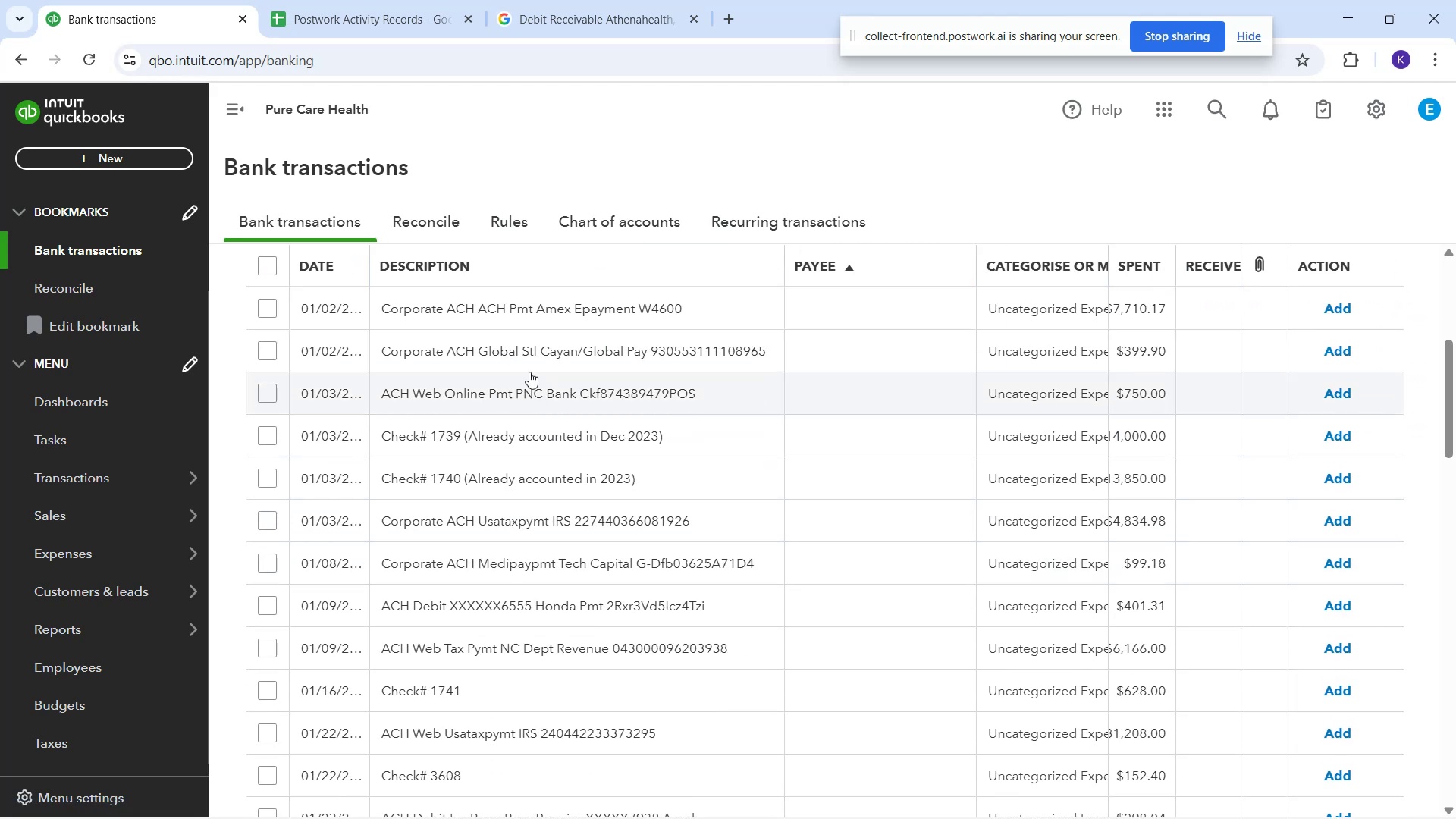 
wait(5.97)
 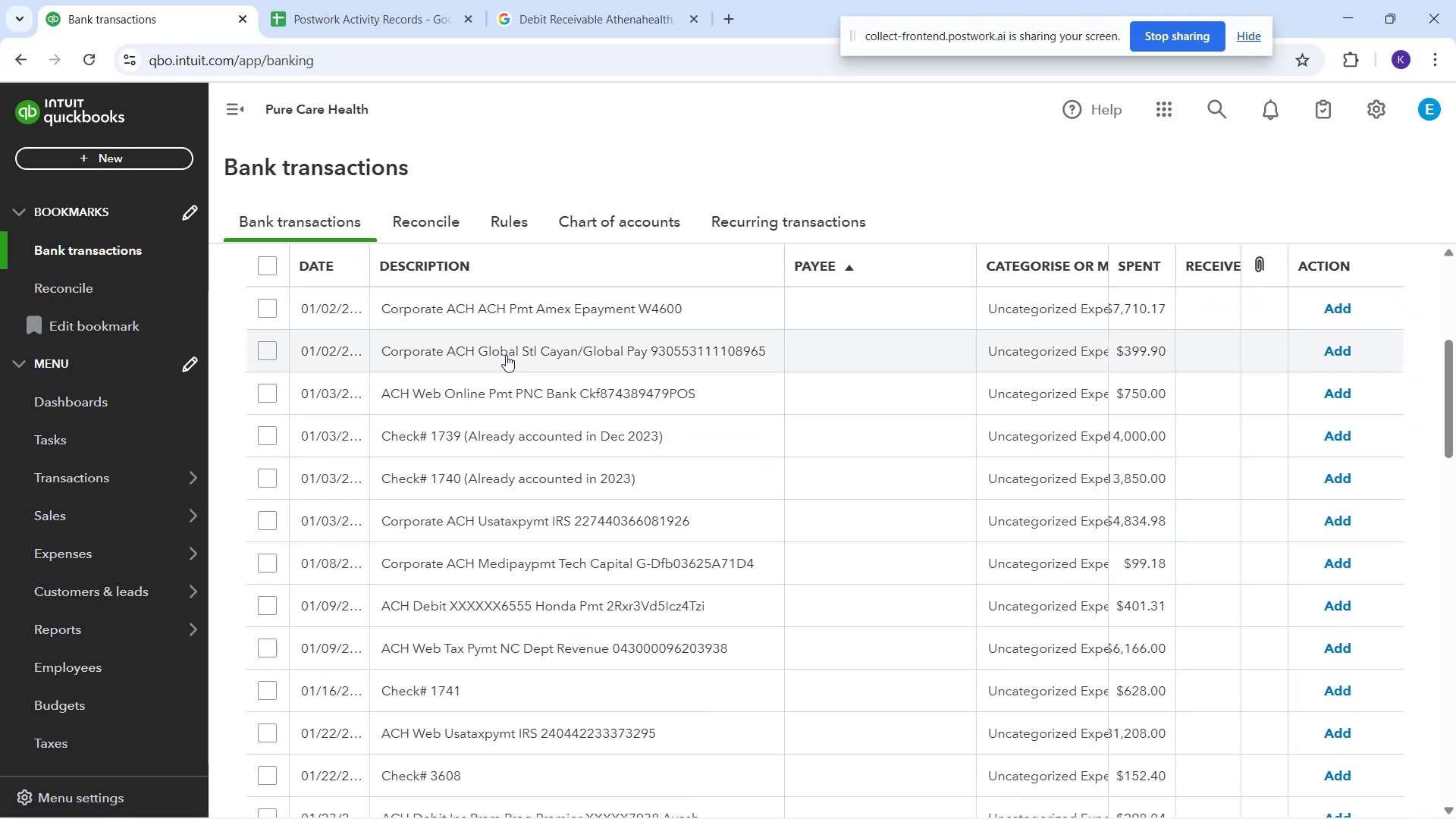 
left_click([893, 303])
 